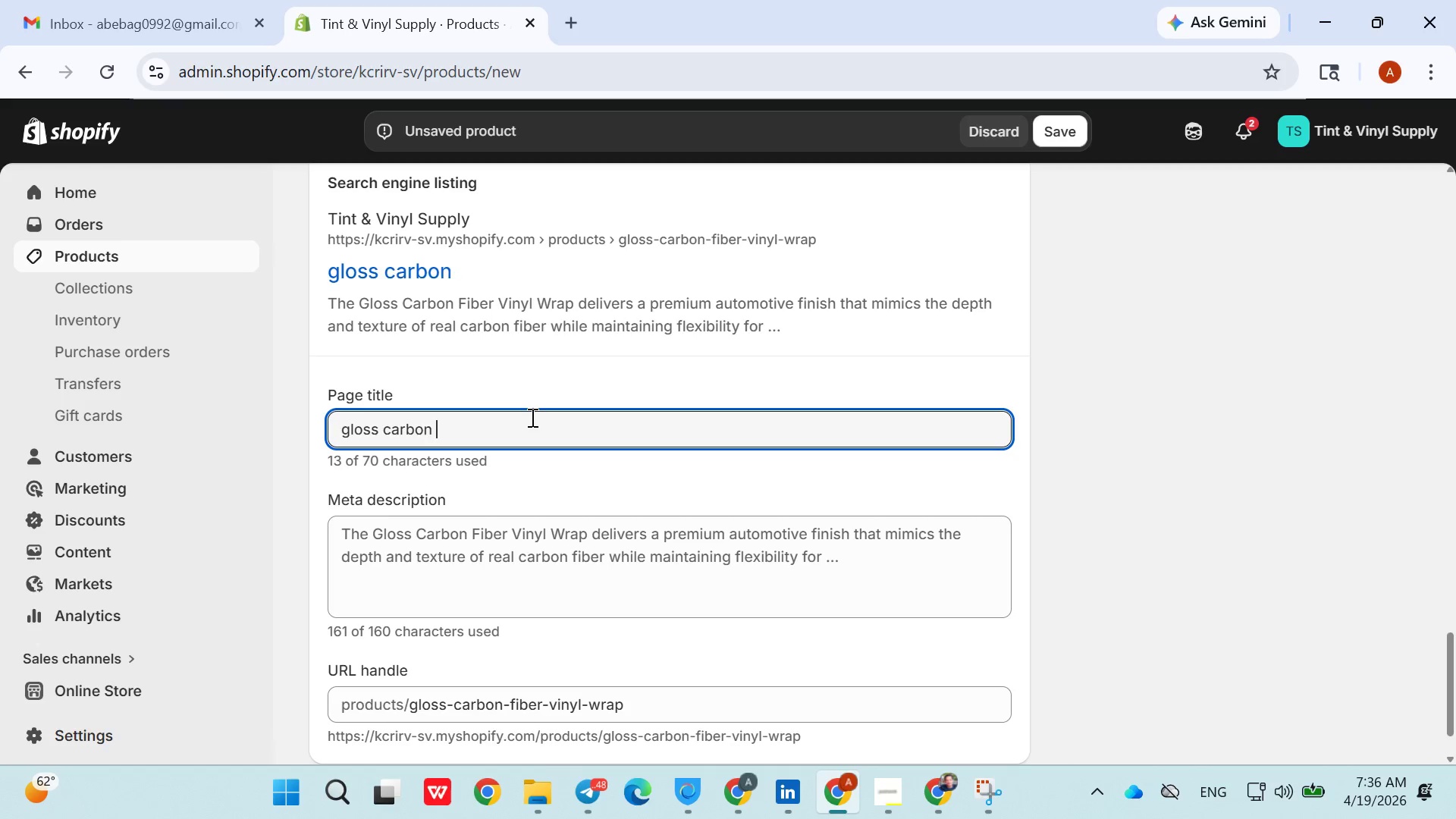 
double_click([531, 417])
 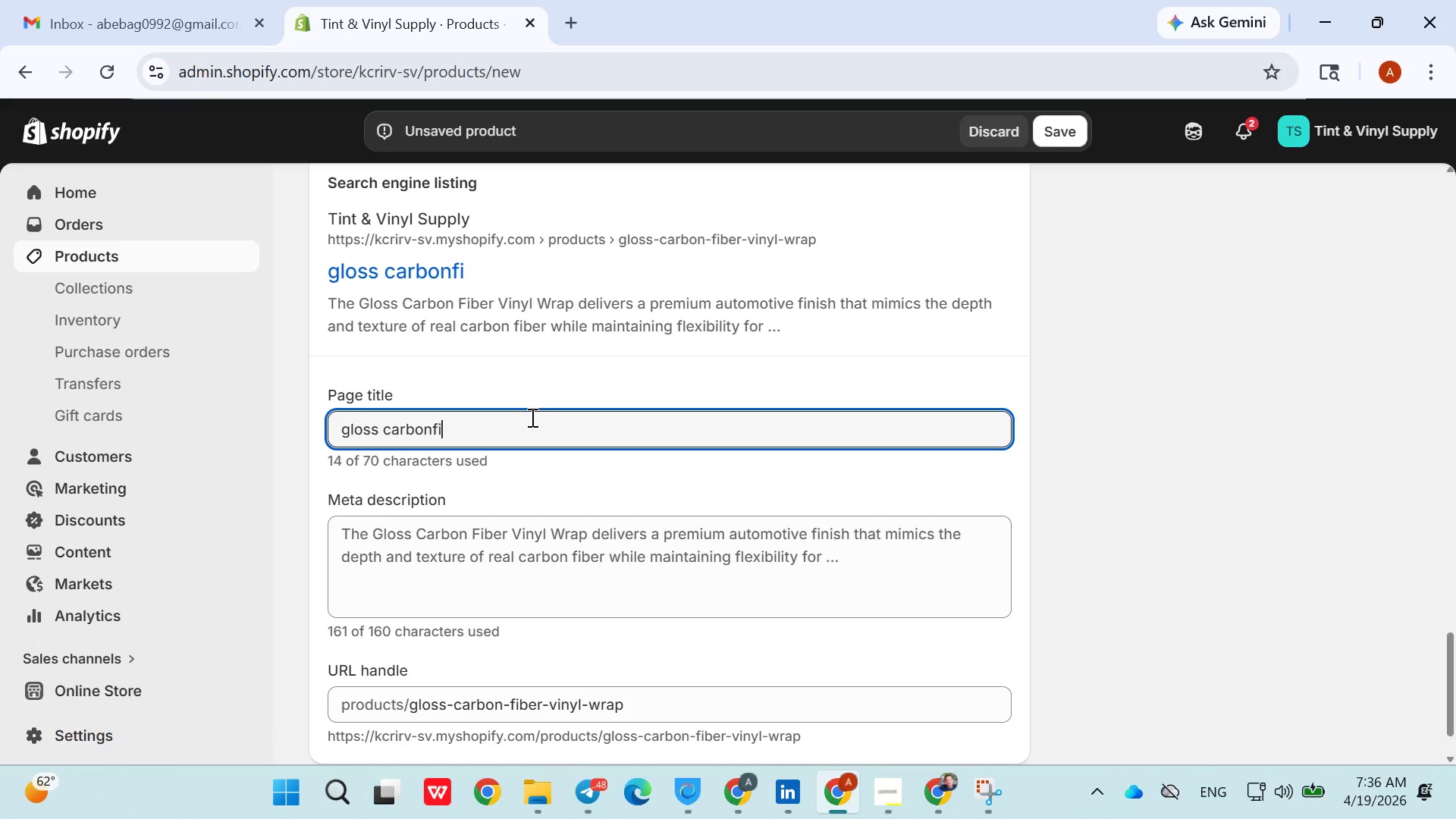 
key(F)
 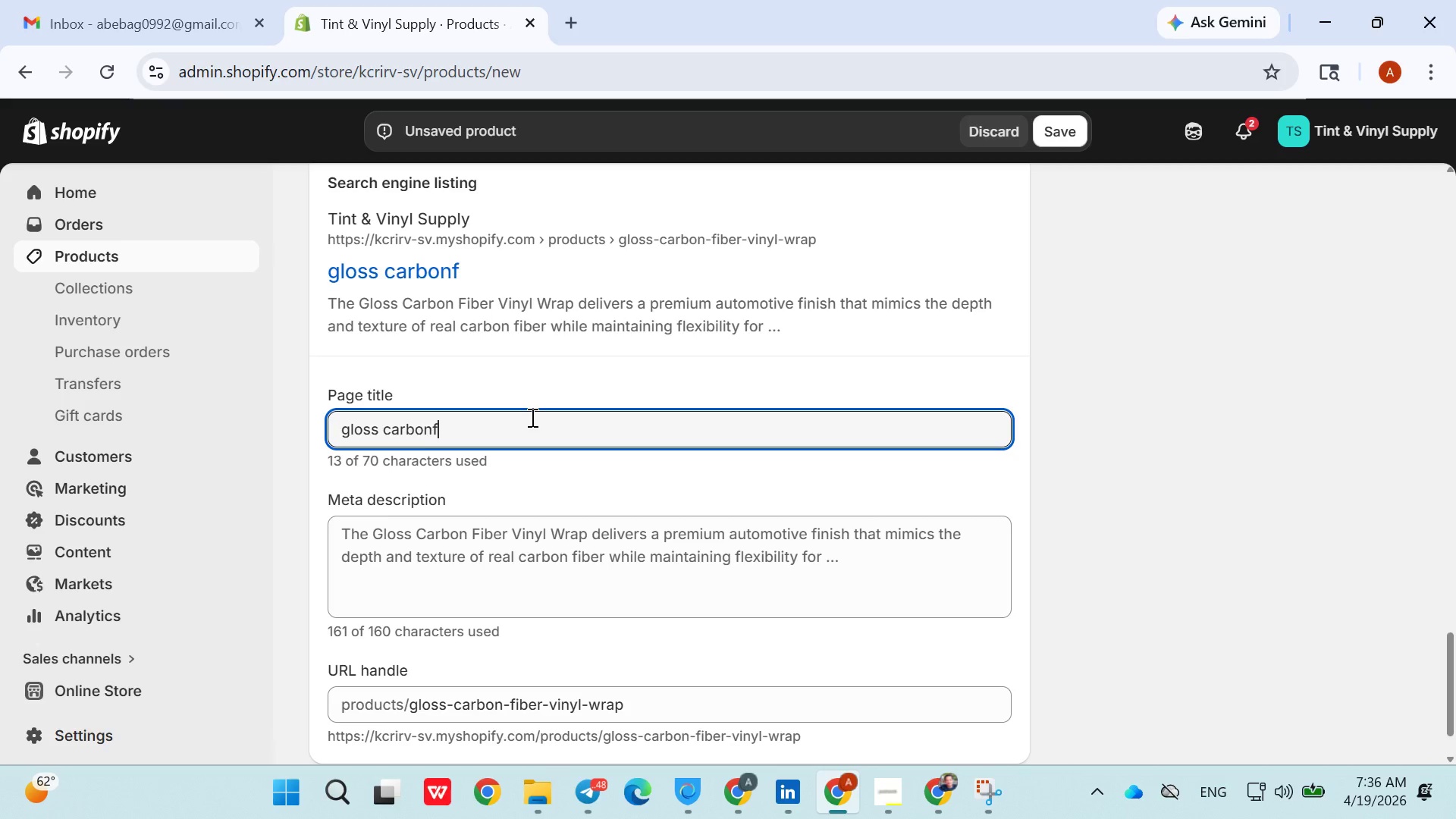 
type(iber )
 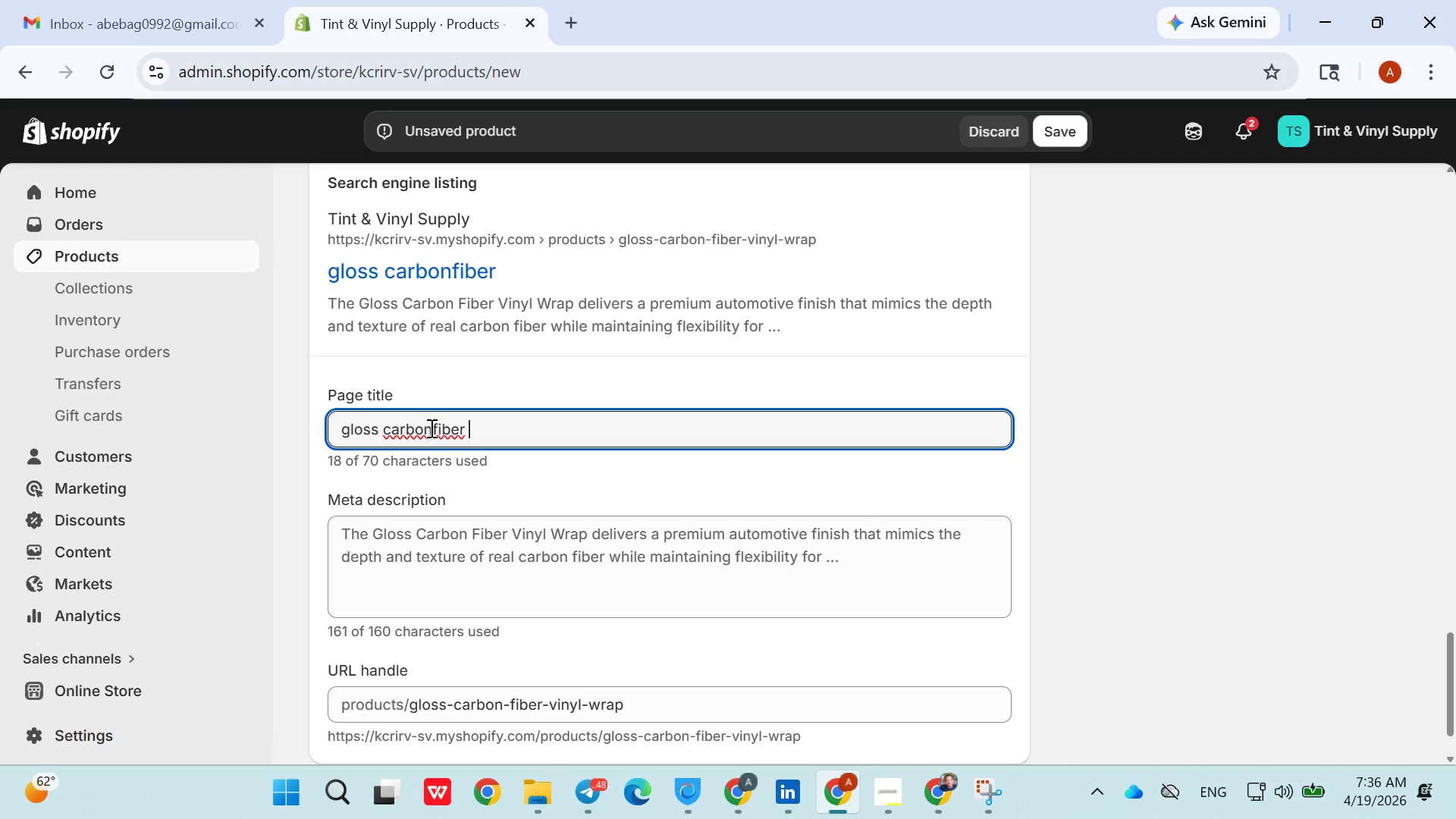 
left_click([432, 429])
 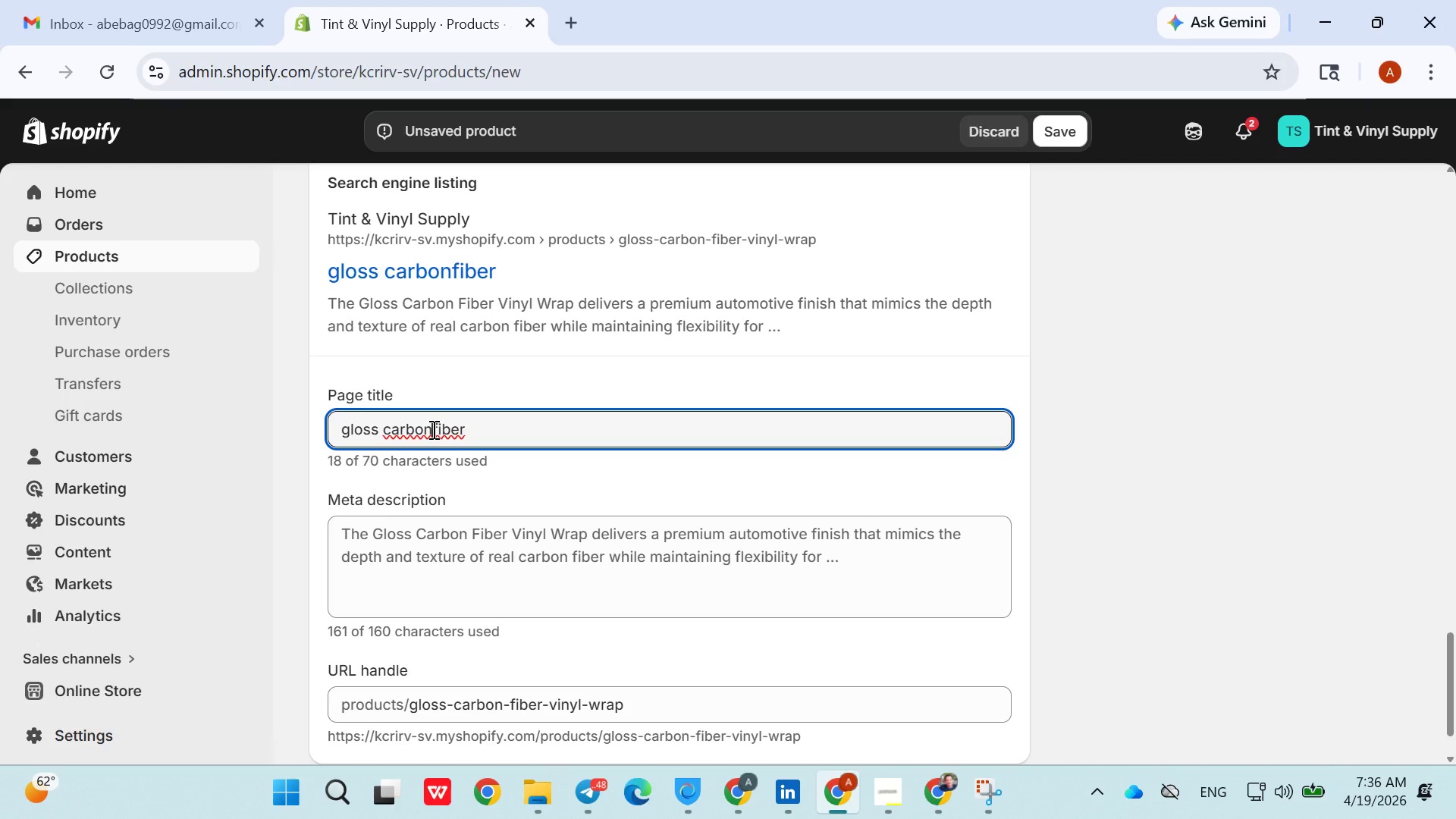 
key(Space)
 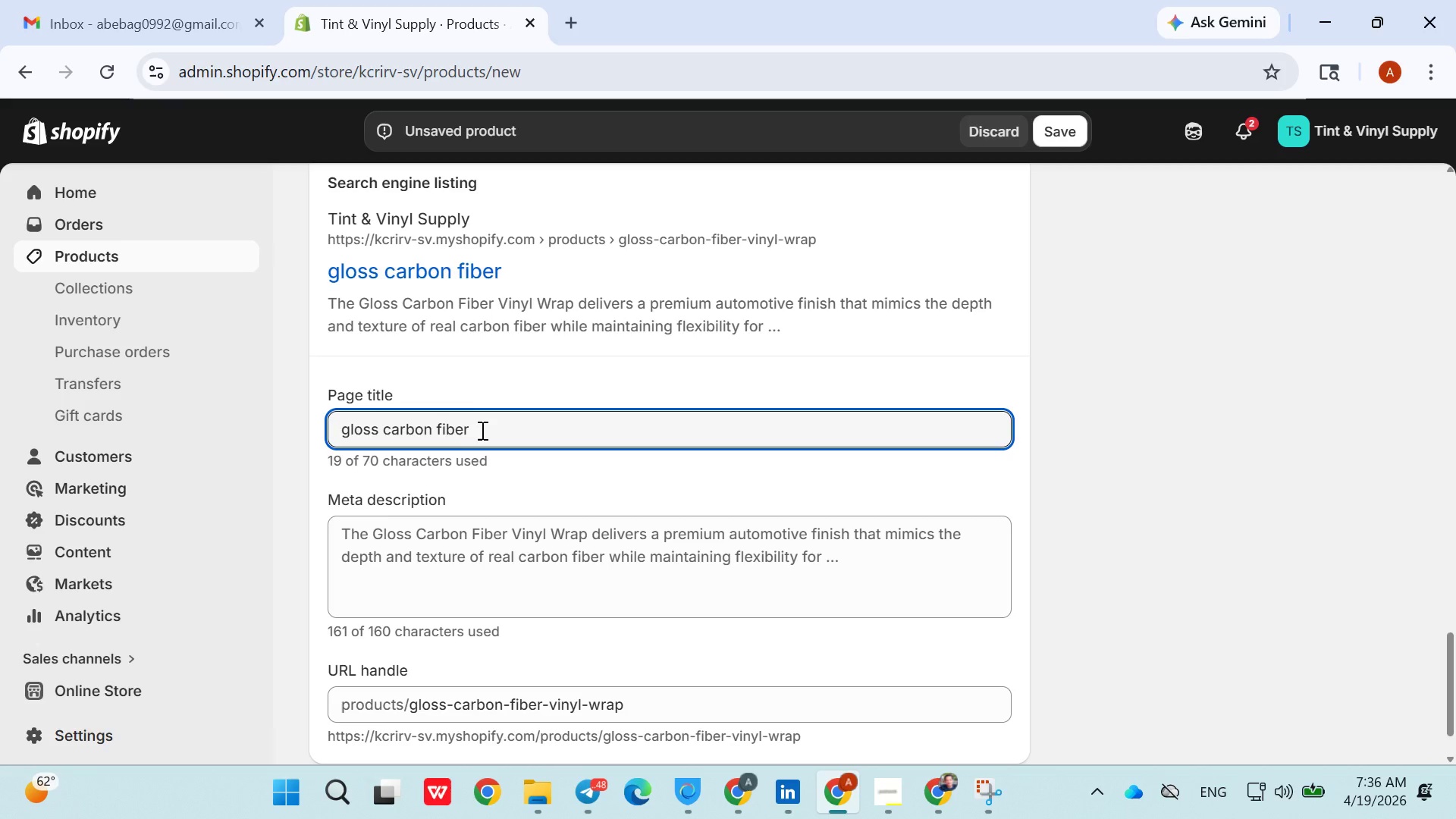 
left_click([485, 431])
 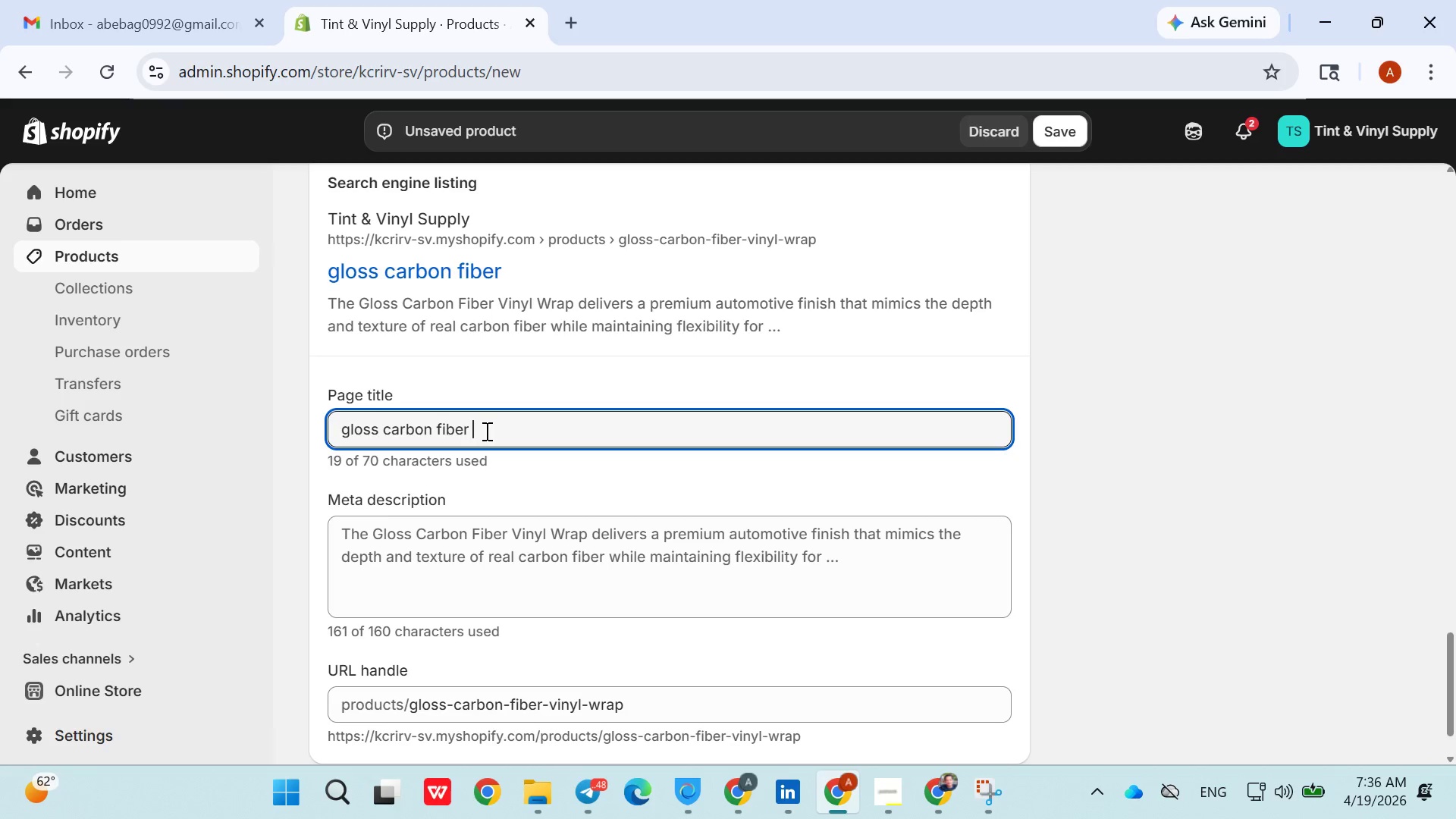 
type( vinyl wrap texture close up)
 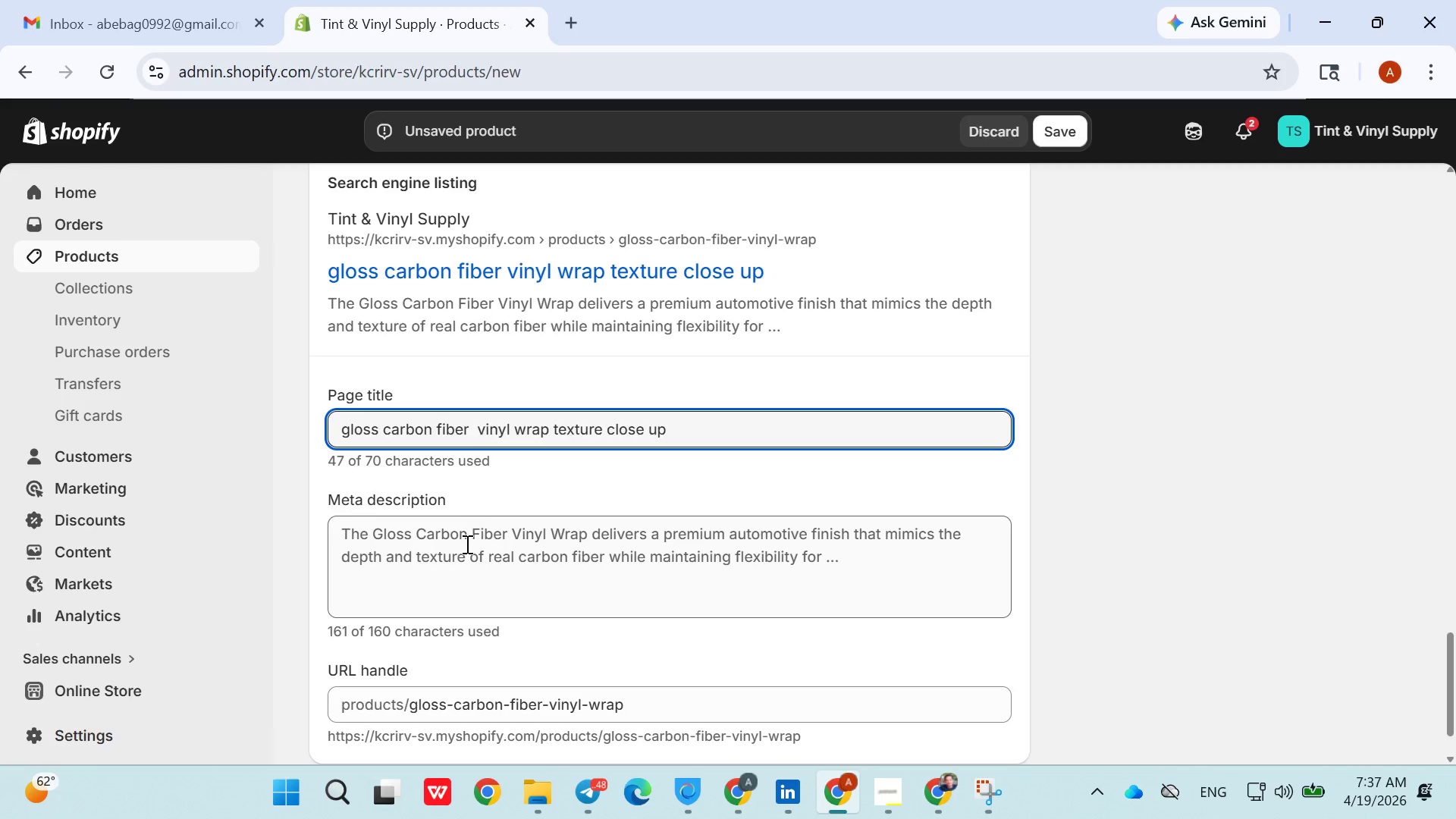 
double_click([466, 545])
 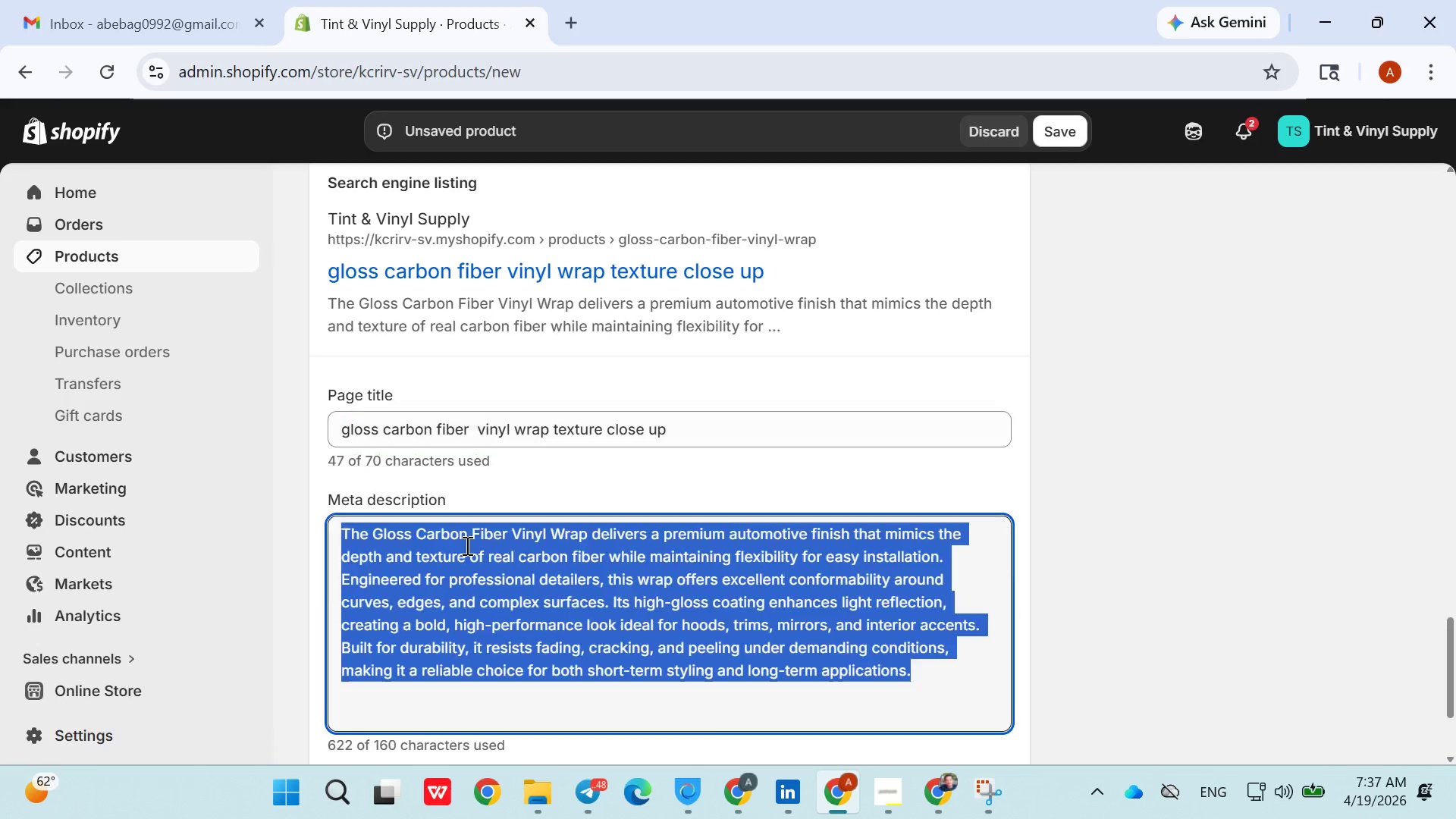 
triple_click([466, 545])
 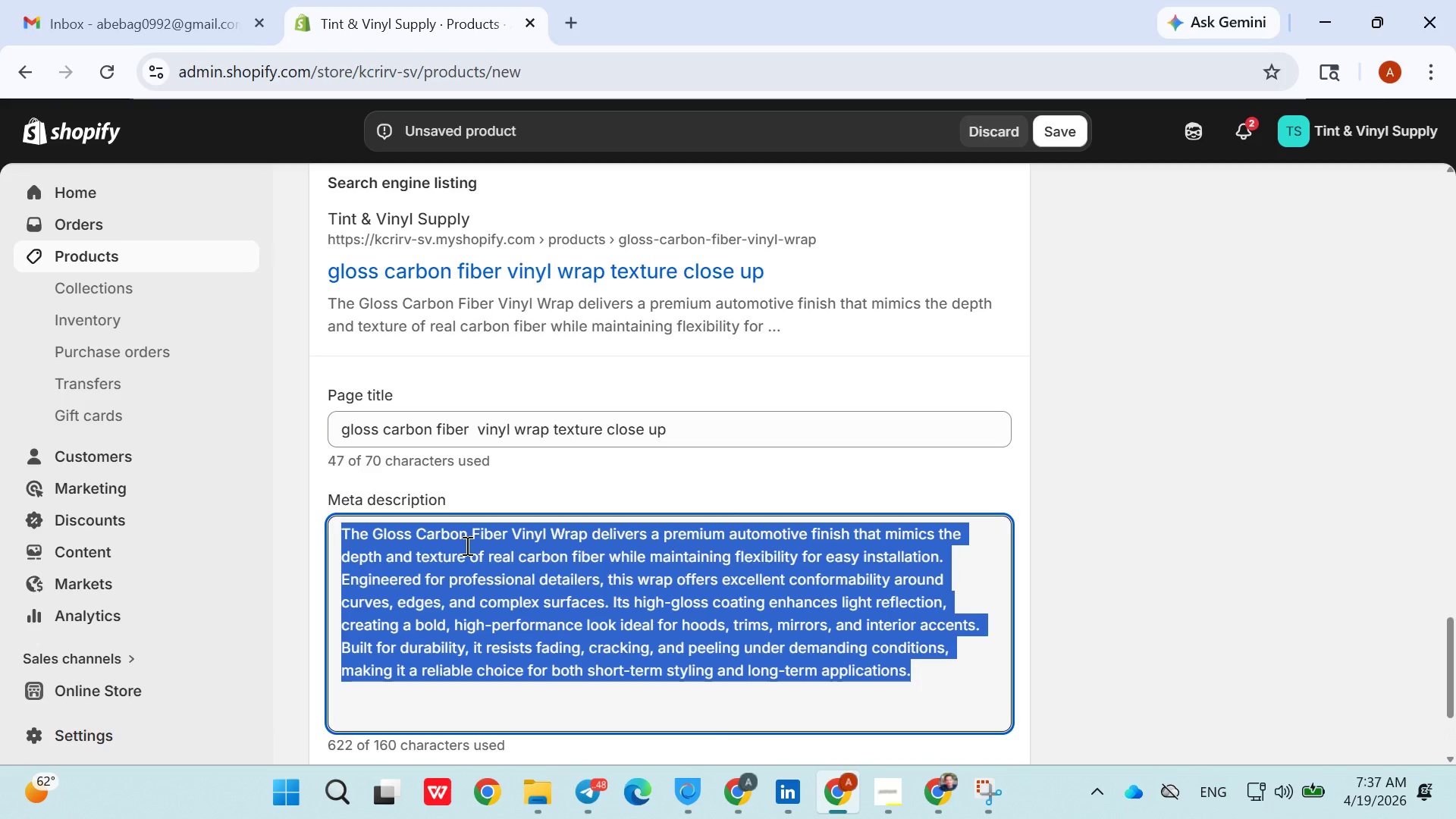 
key(Backspace)
 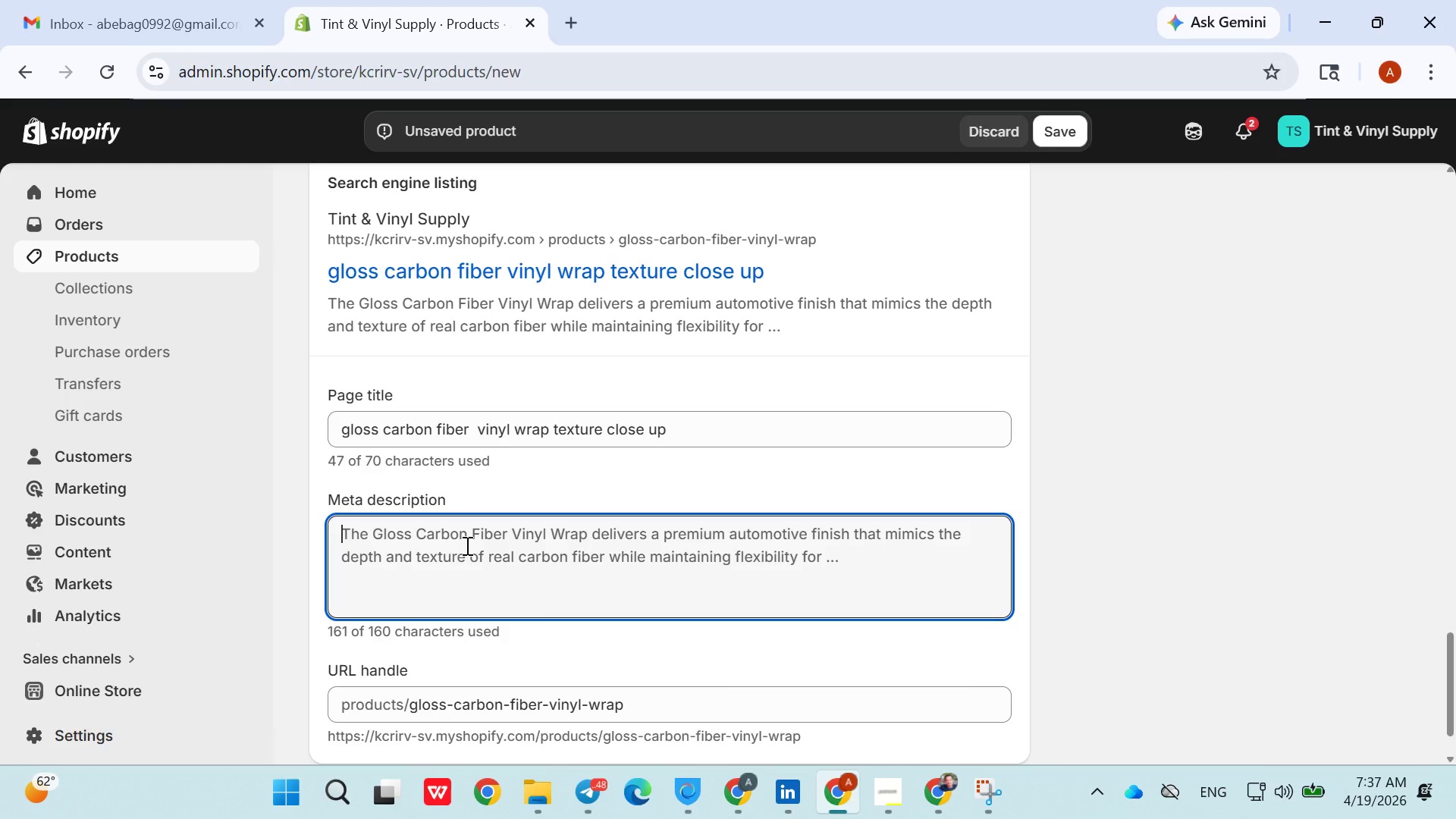 
left_click([466, 545])
 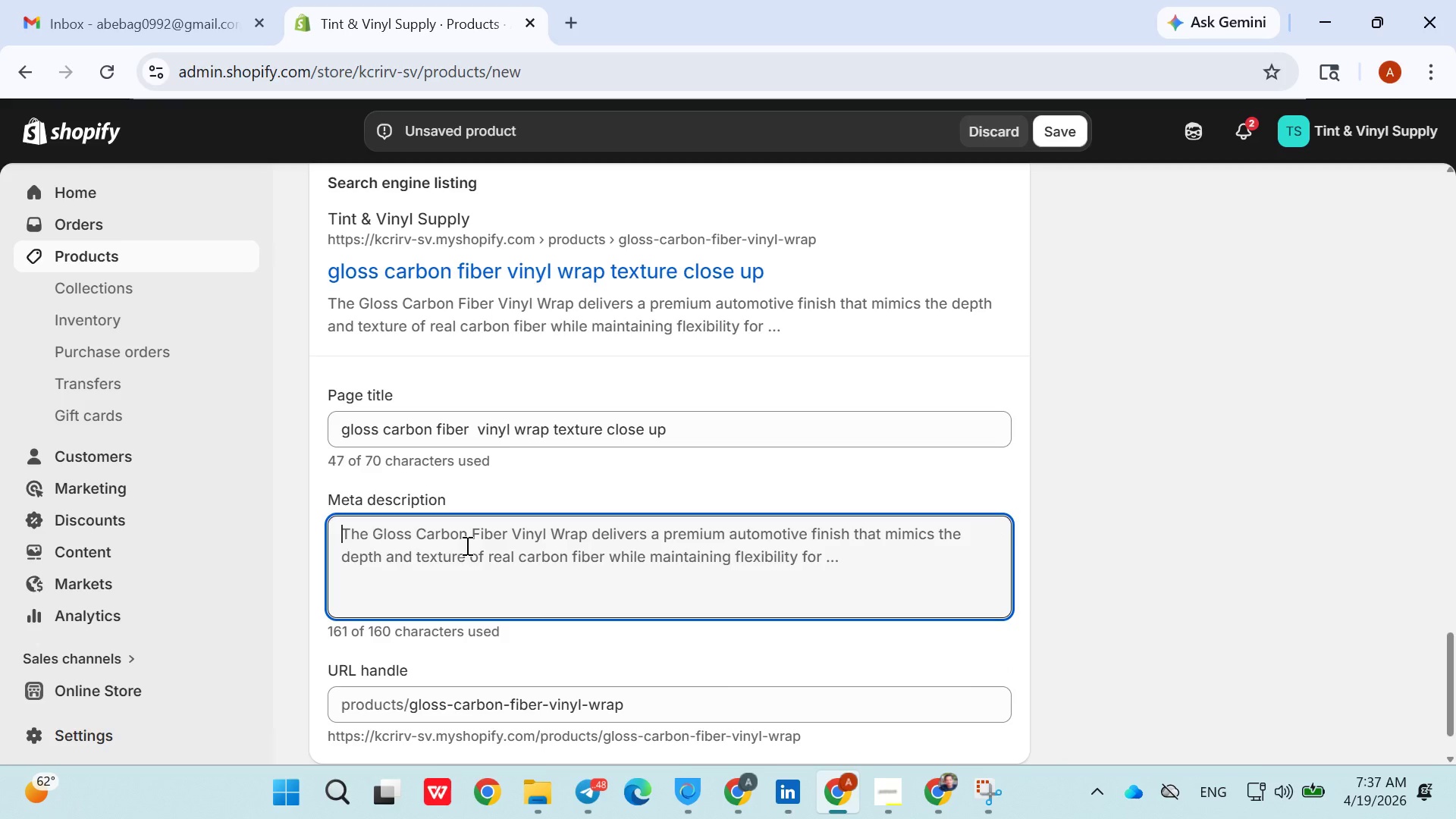 
triple_click([466, 545])
 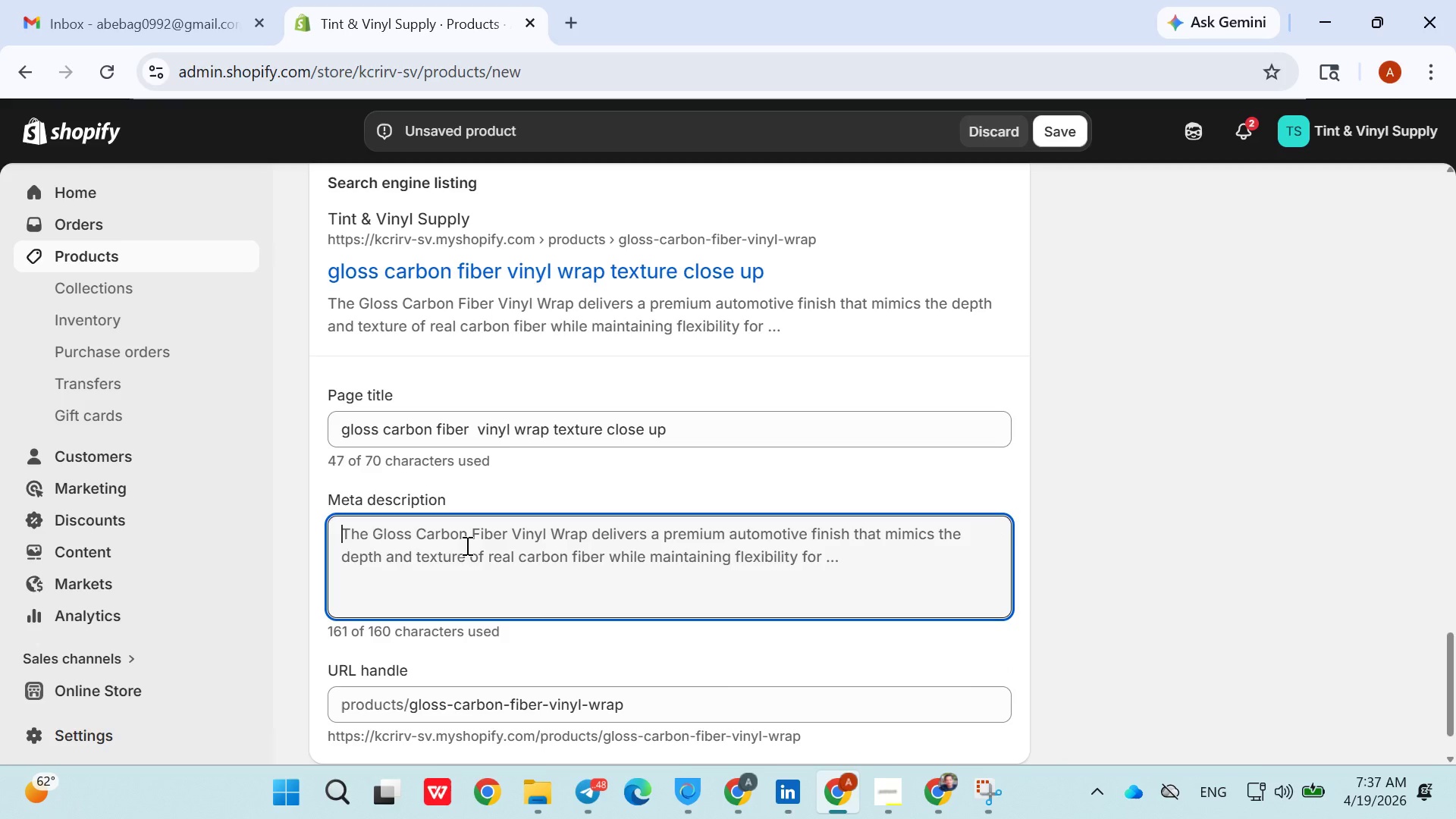 
triple_click([466, 545])
 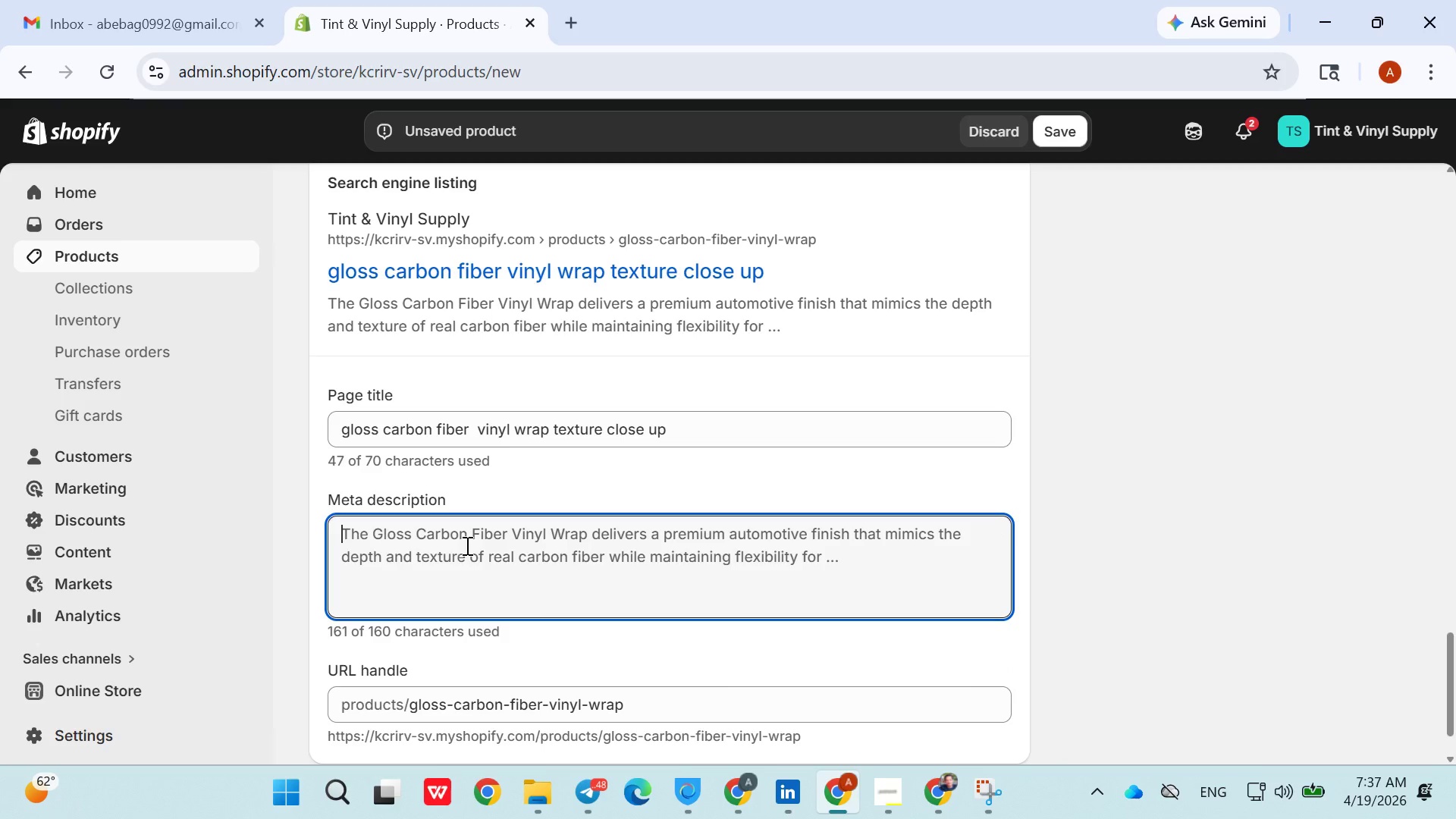 
triple_click([466, 545])
 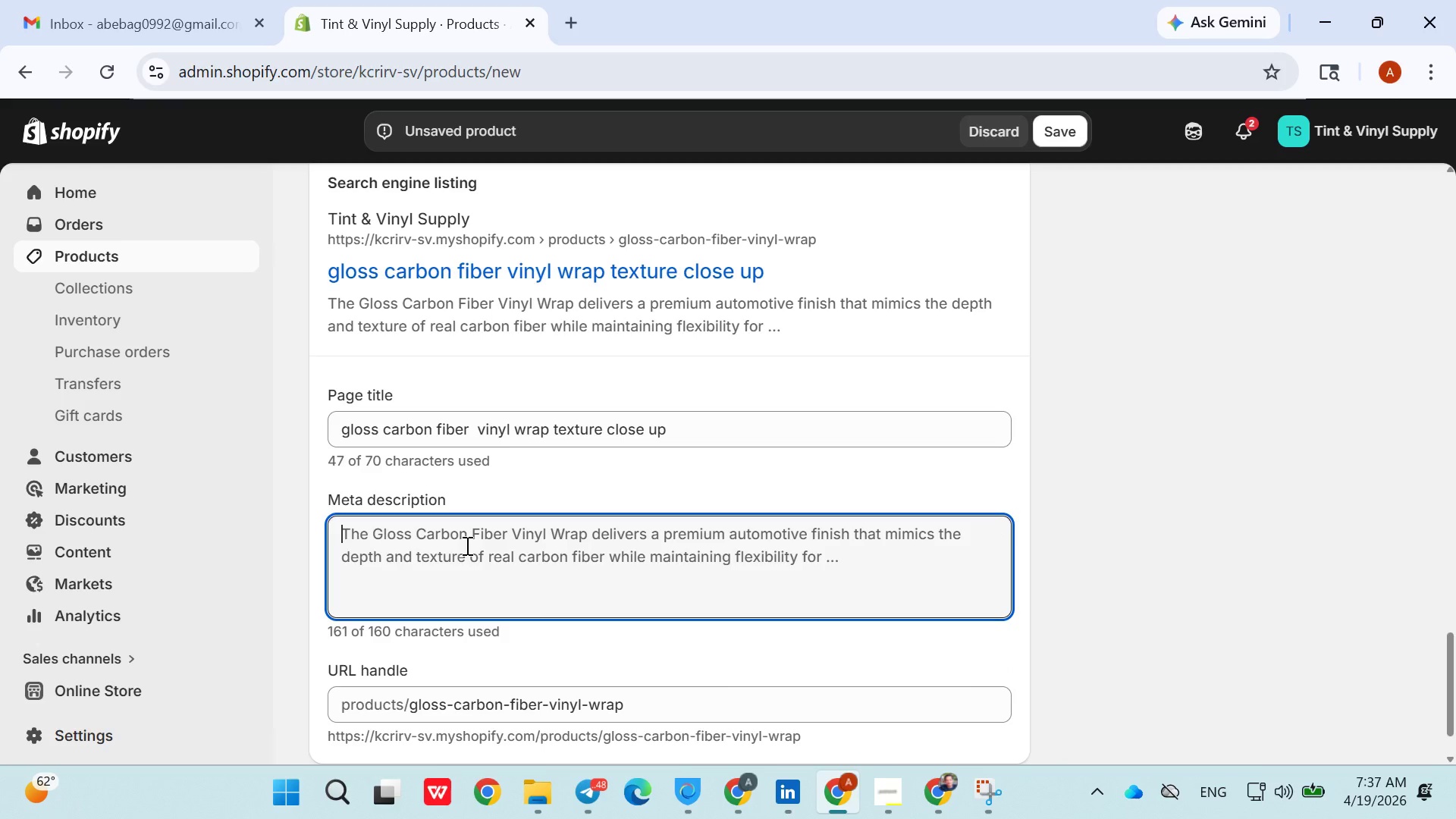 
triple_click([466, 545])
 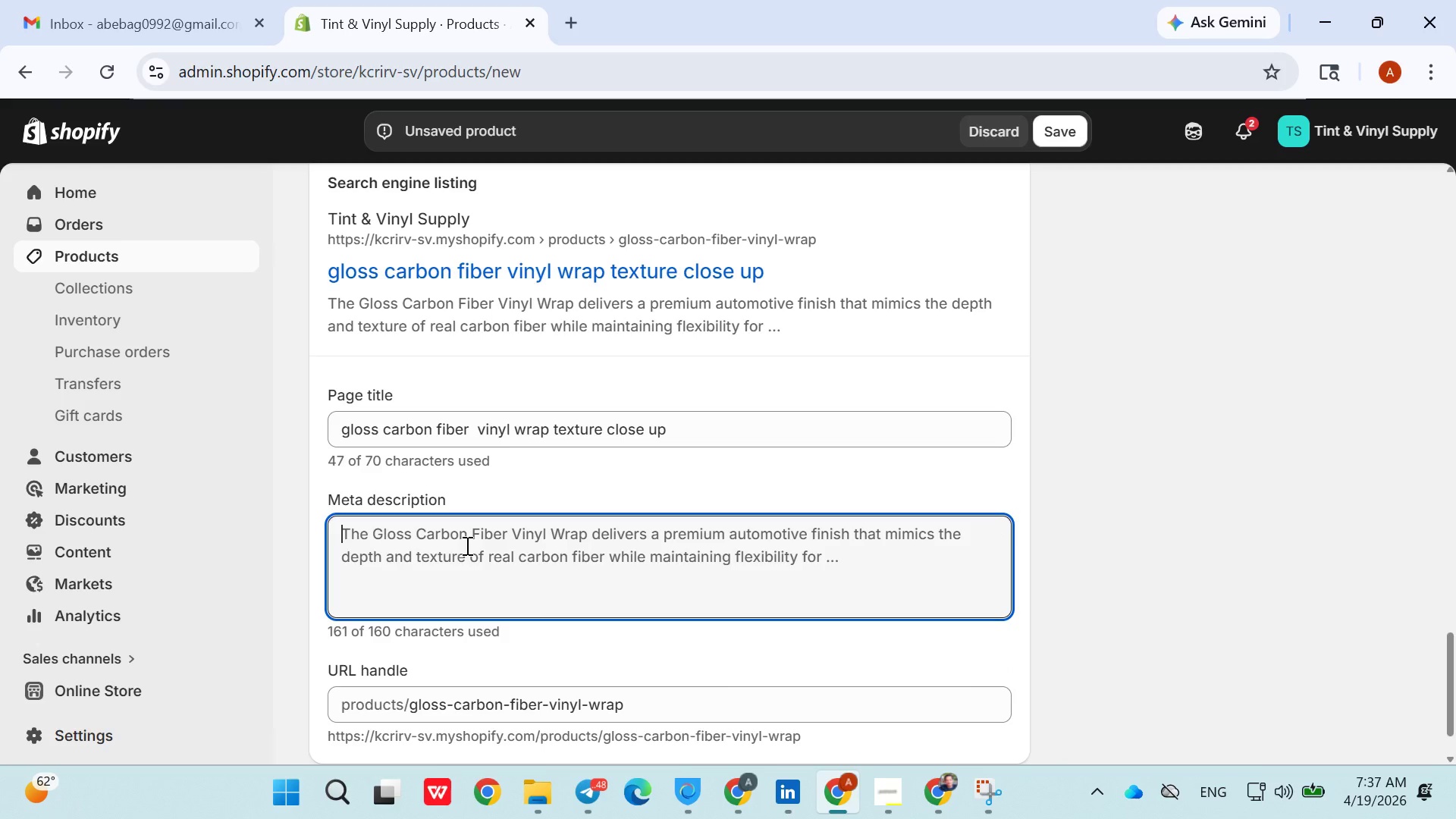 
type(High )
 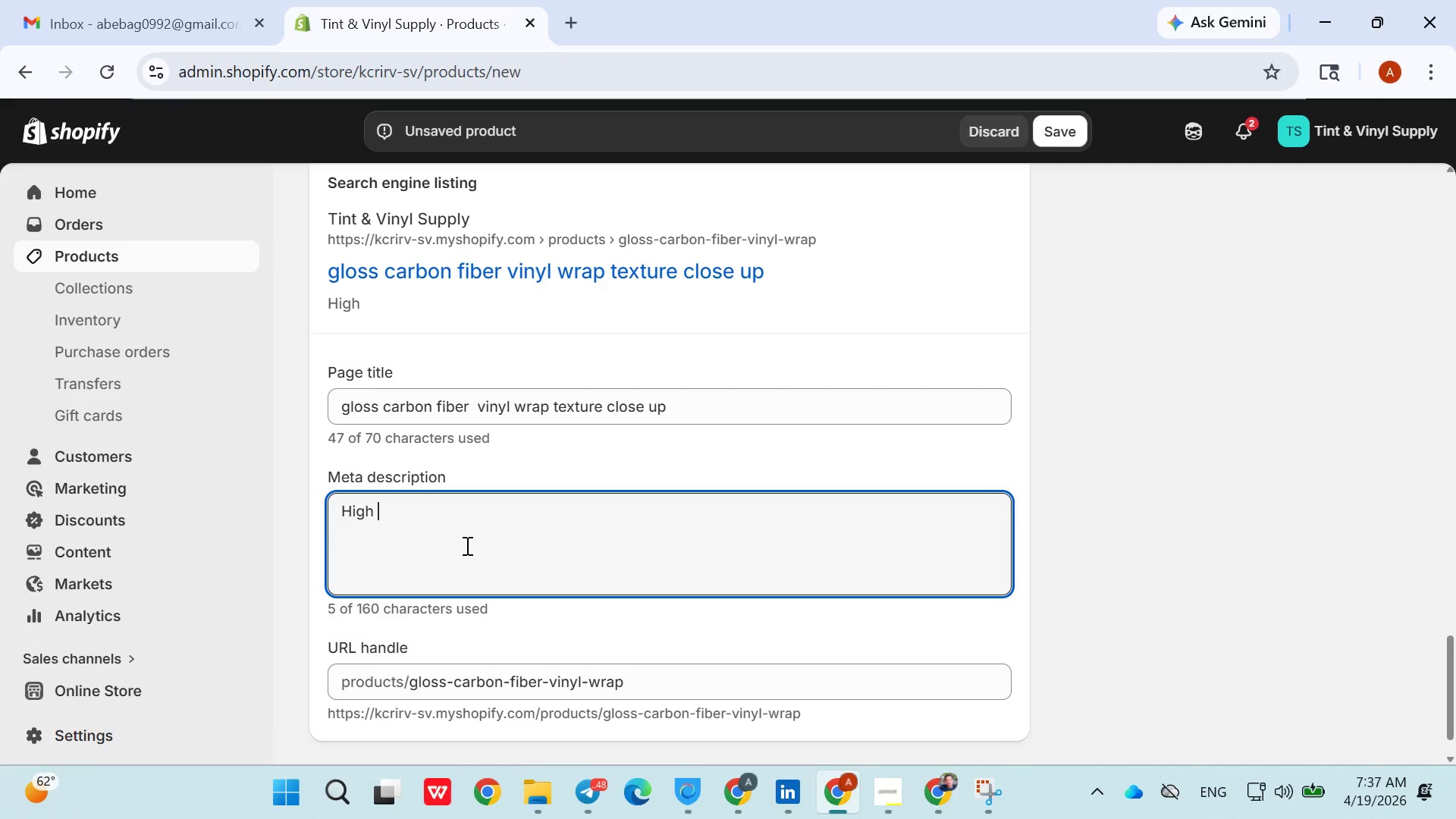 
triple_click([466, 545])
 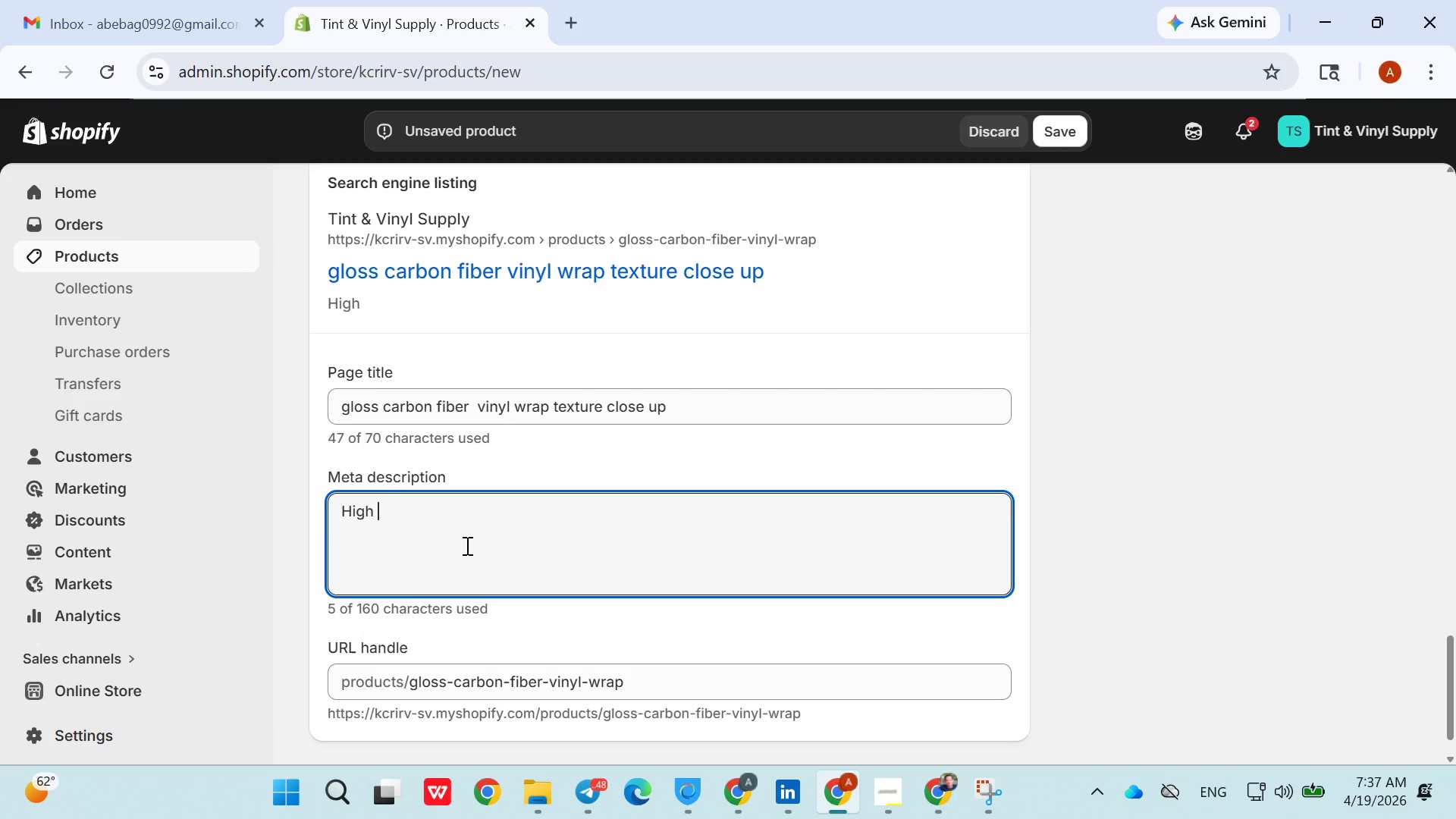 
double_click([466, 545])
 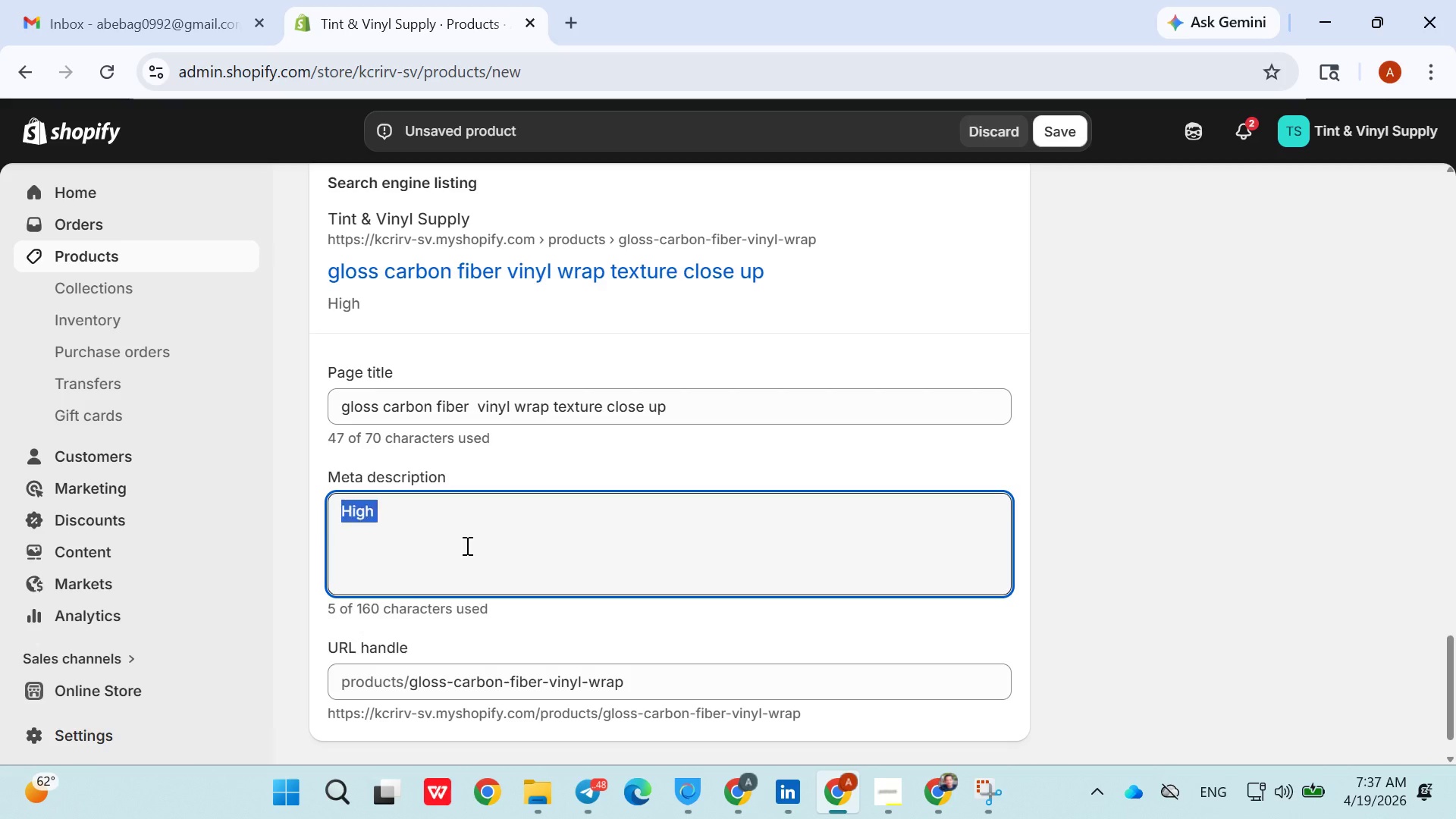 
left_click([466, 545])
 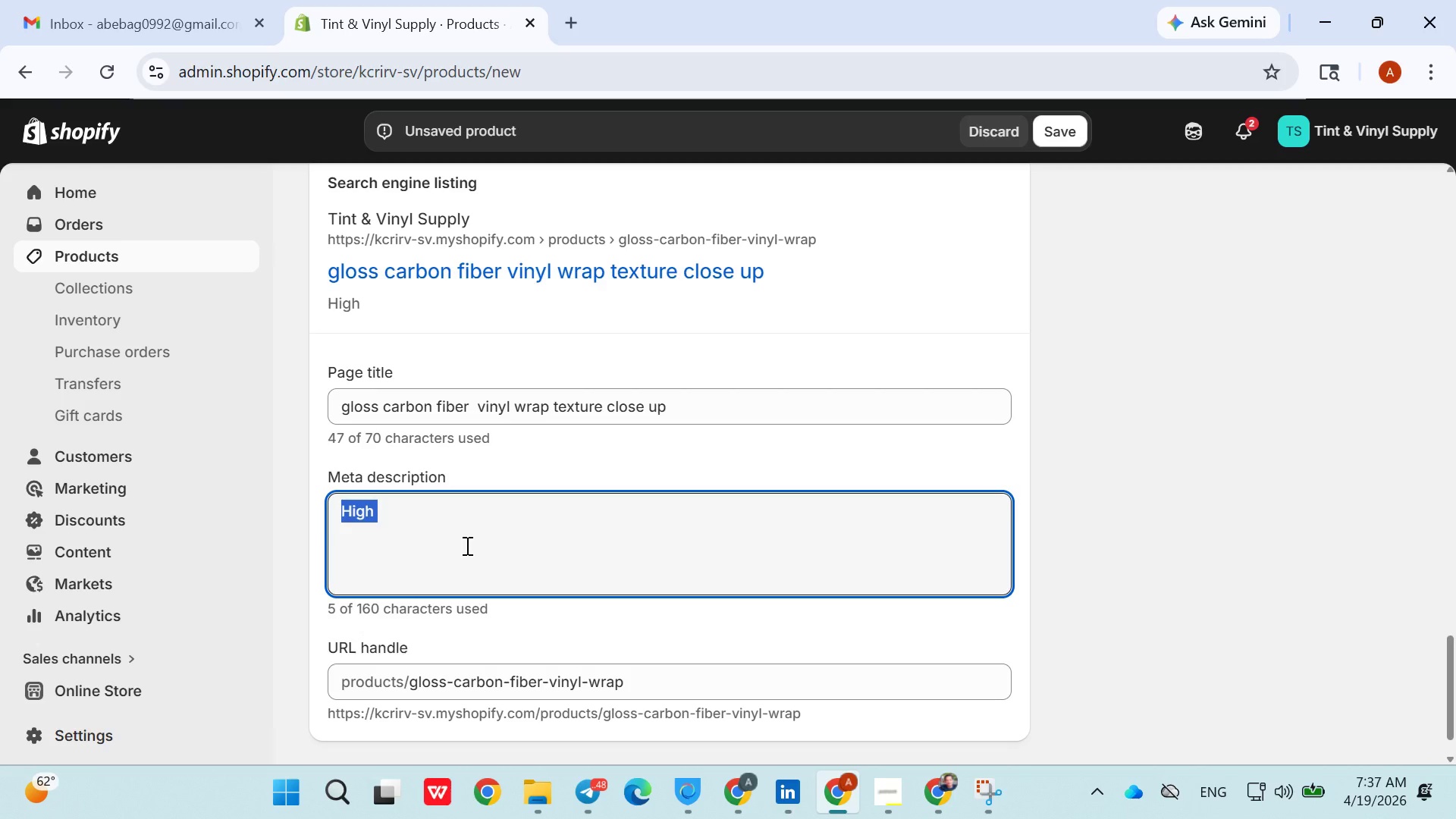 
triple_click([466, 545])
 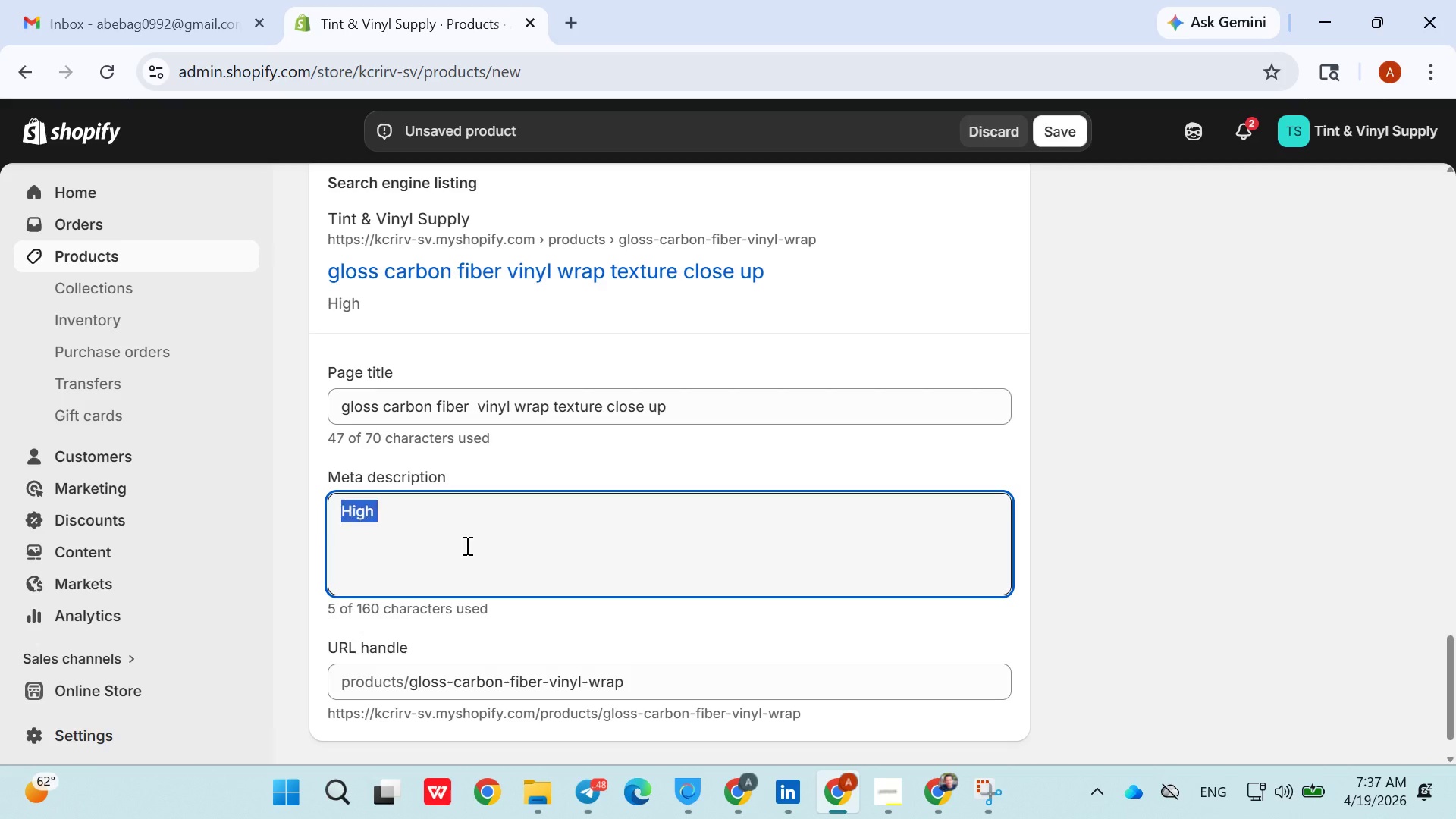 
triple_click([466, 545])
 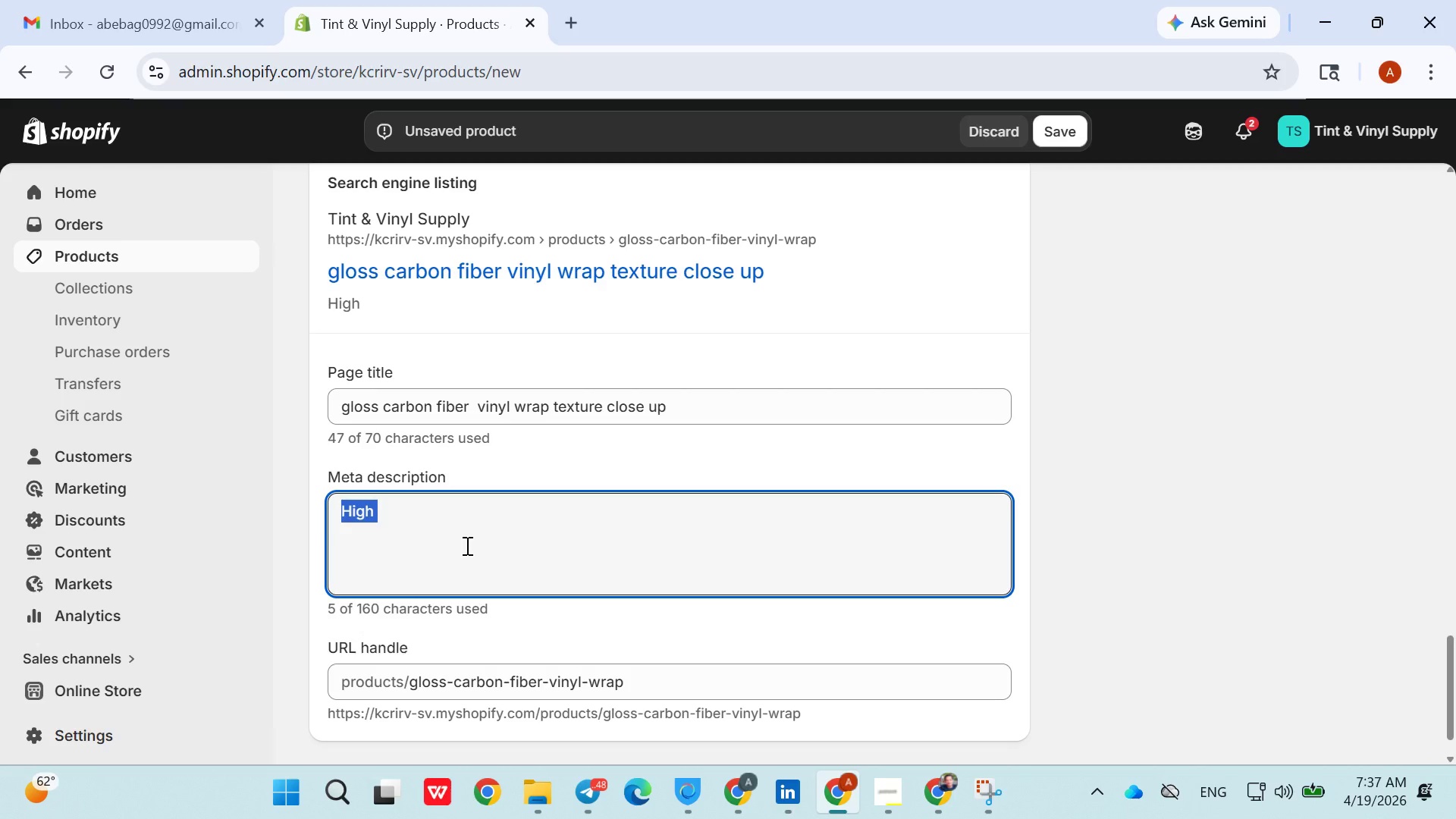 
triple_click([466, 545])
 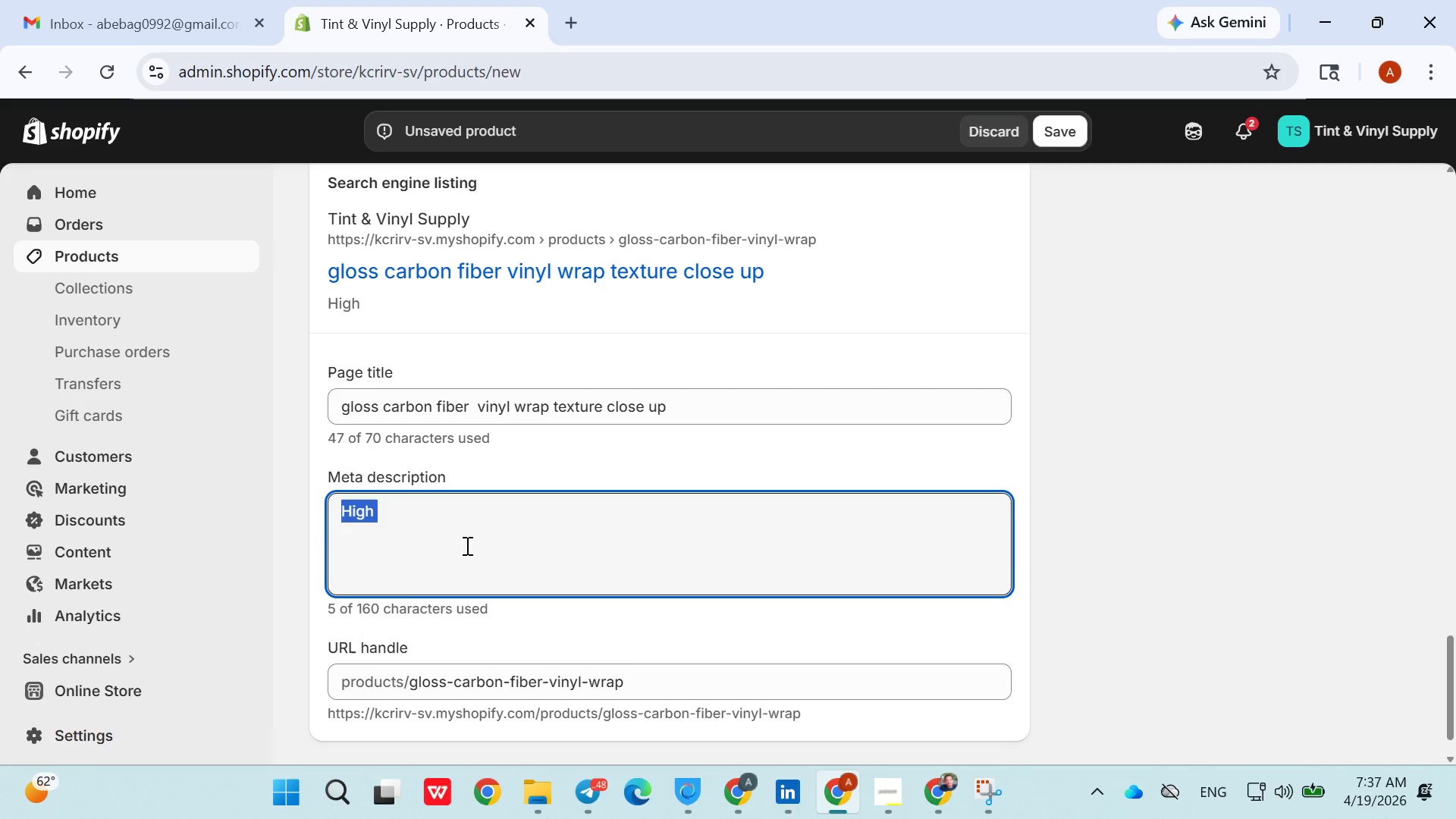 
triple_click([466, 545])
 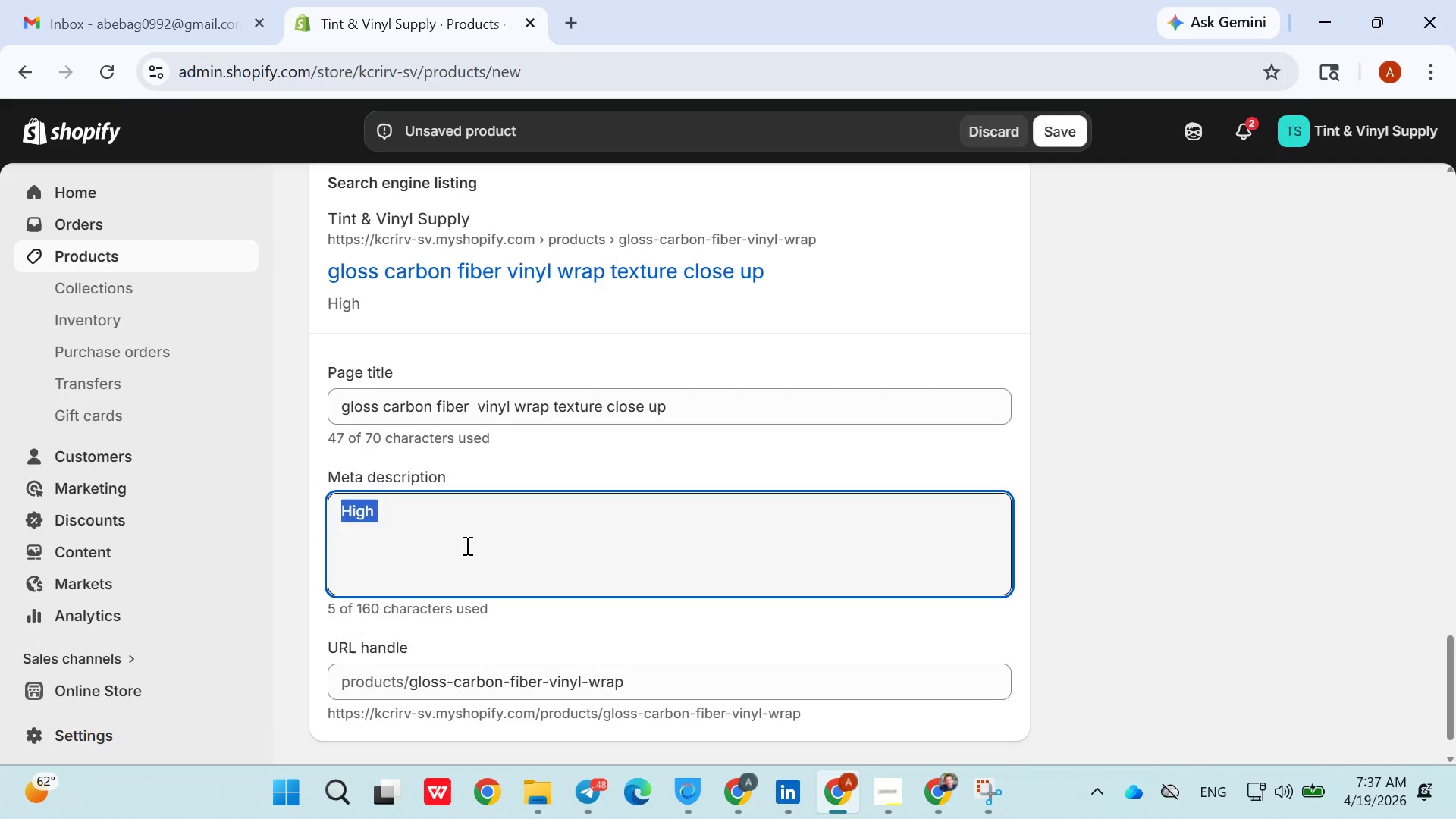 
triple_click([466, 545])
 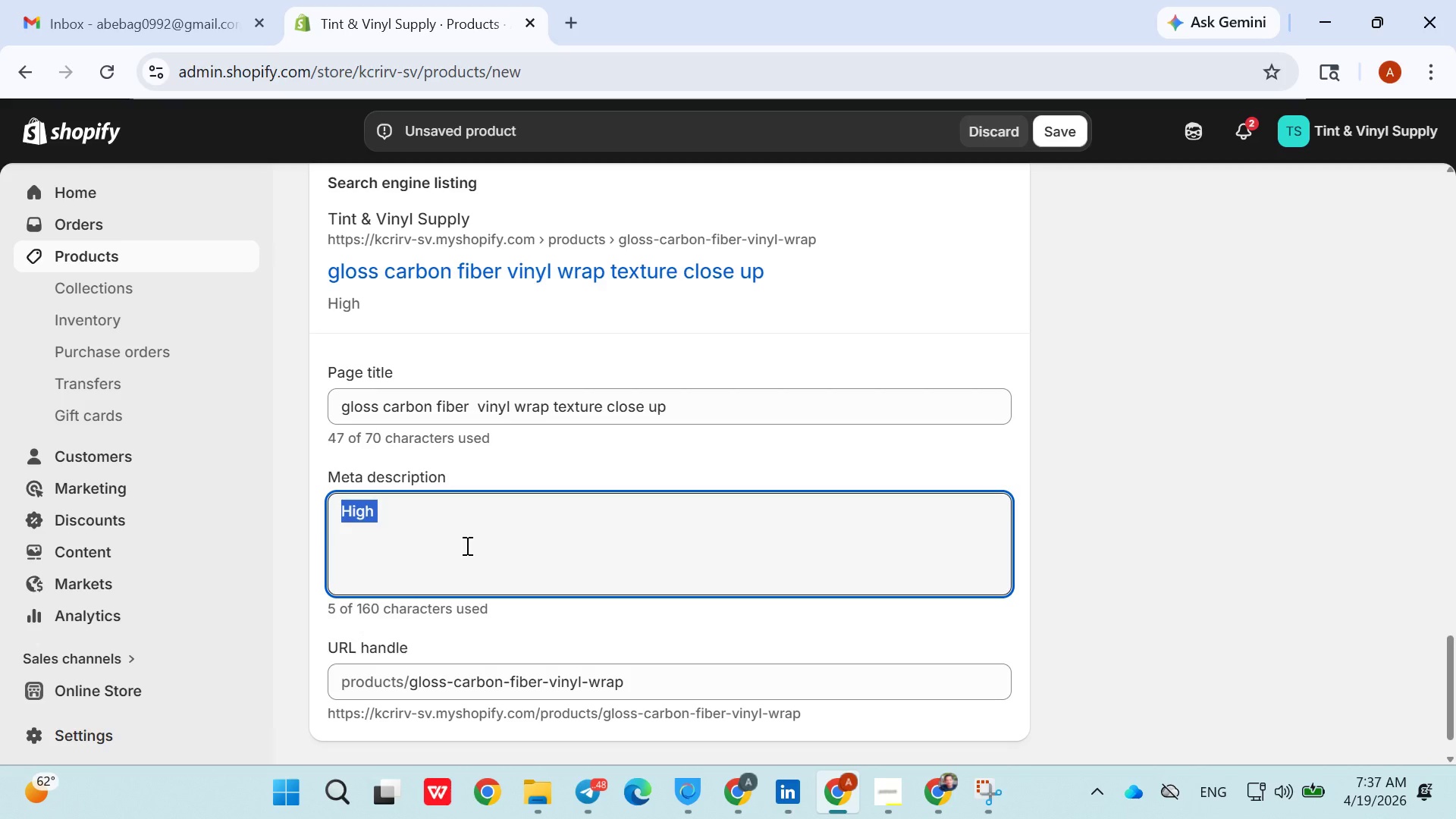 
triple_click([466, 545])
 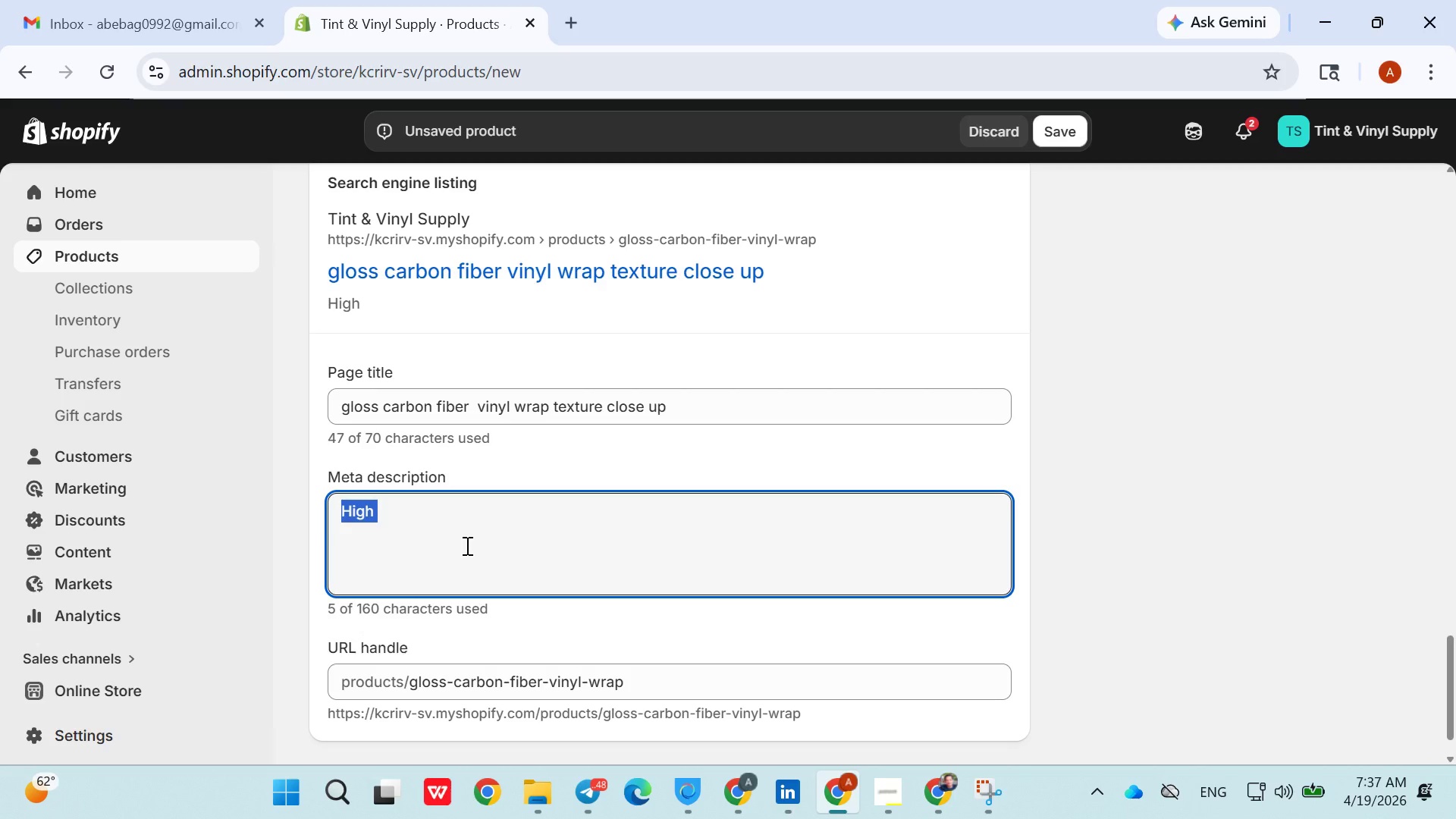 
triple_click([466, 545])
 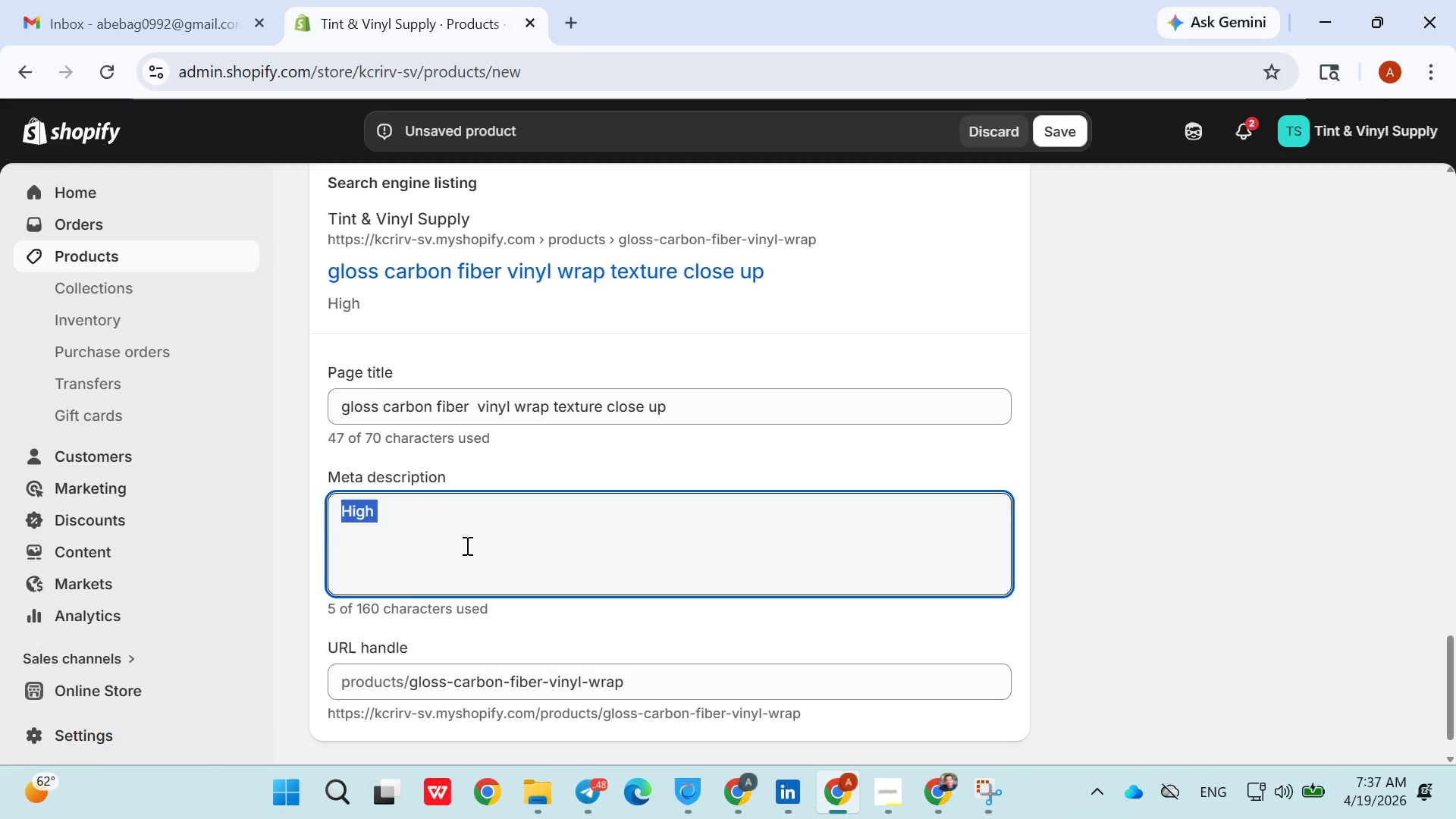 
triple_click([466, 545])
 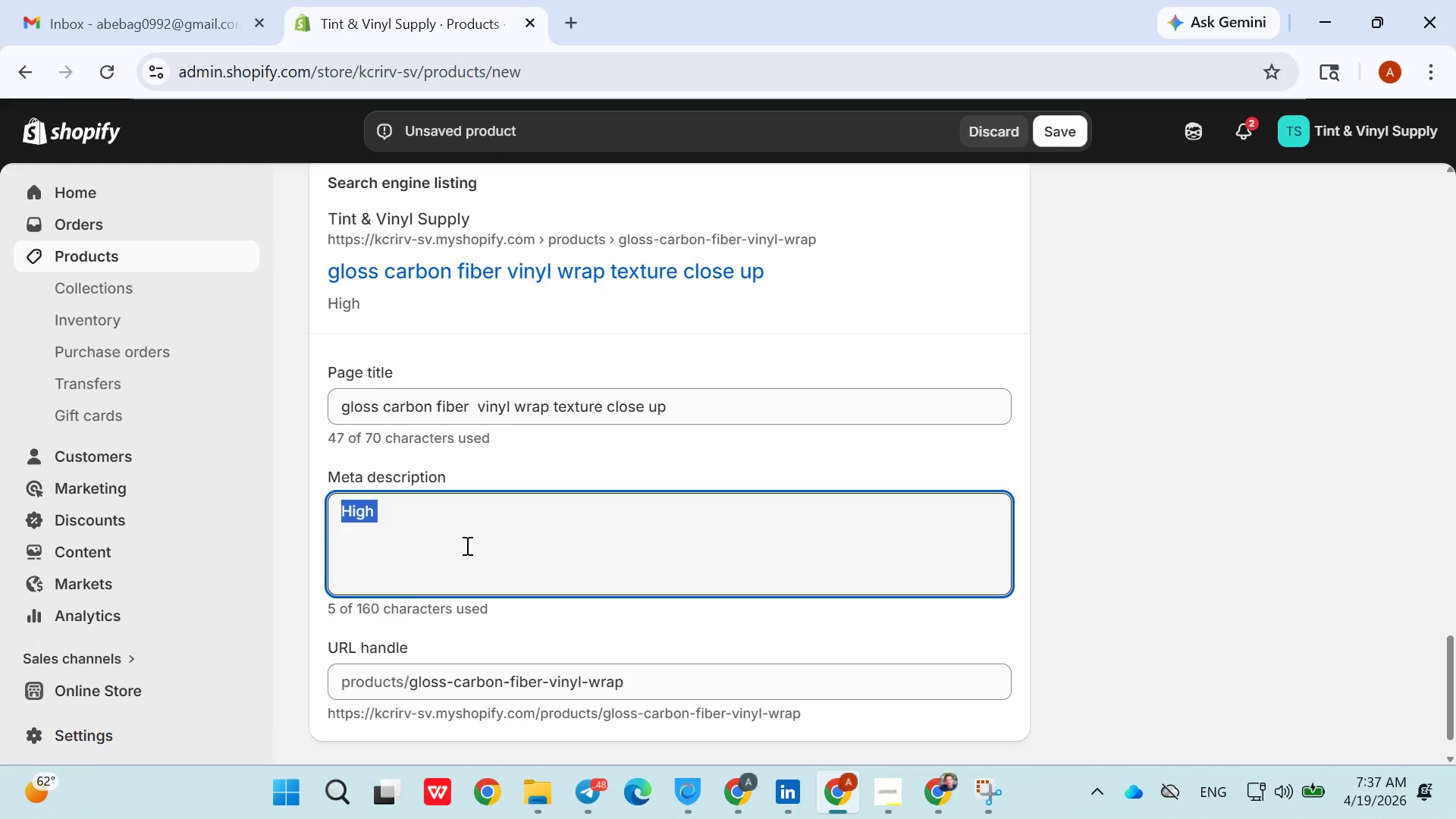 
triple_click([466, 545])
 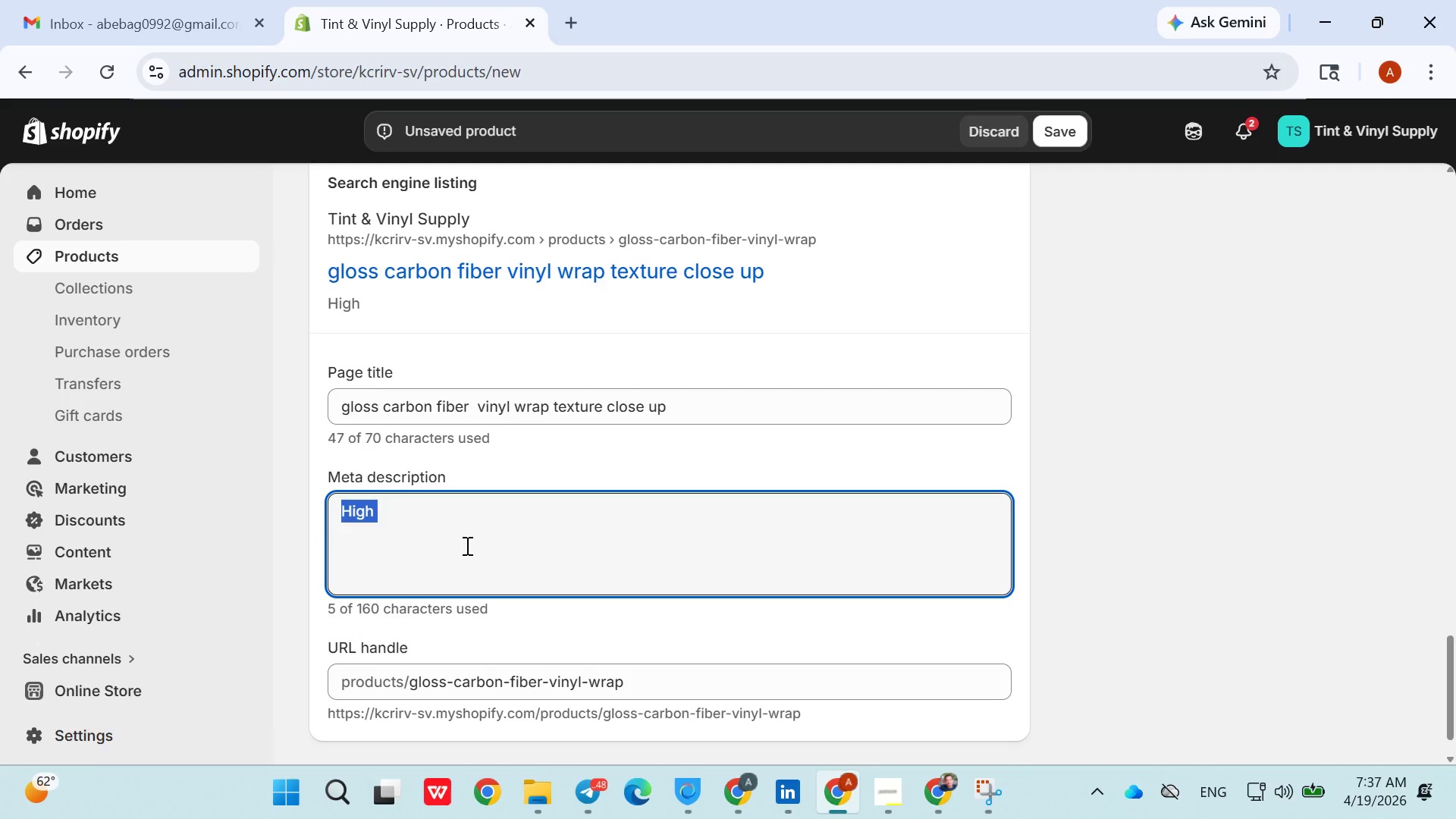 
triple_click([466, 545])
 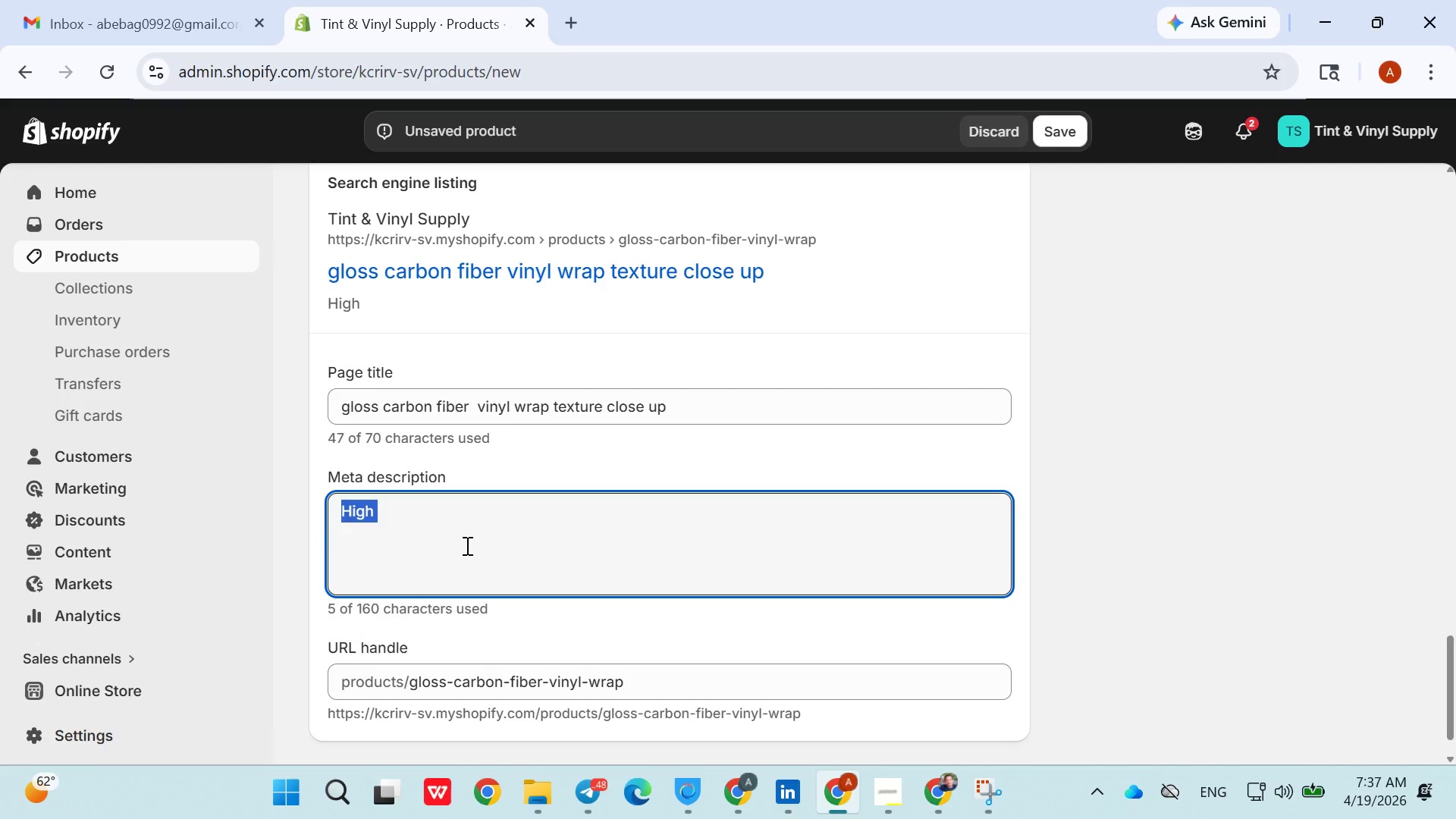 
triple_click([466, 545])
 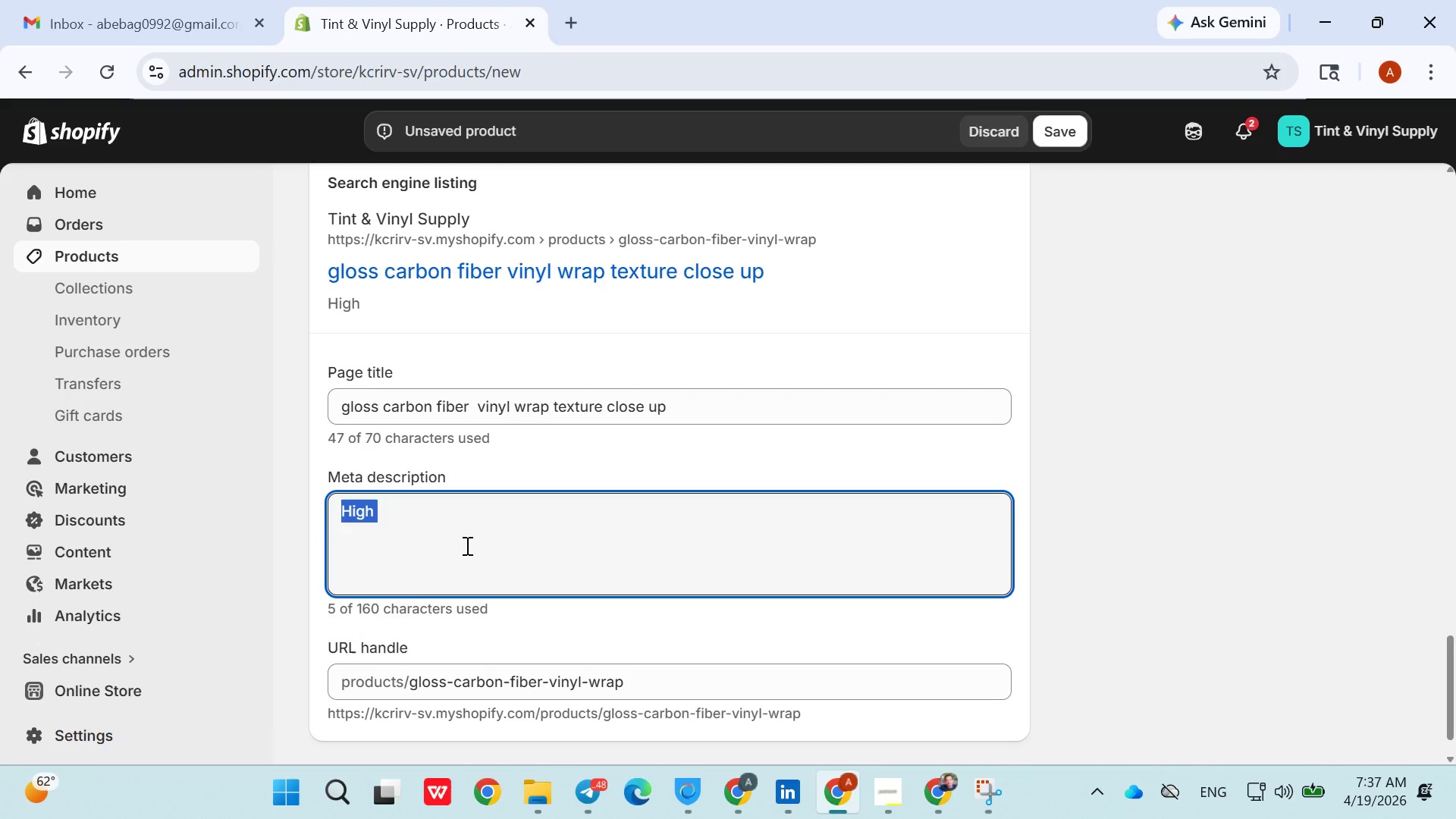 
triple_click([466, 545])
 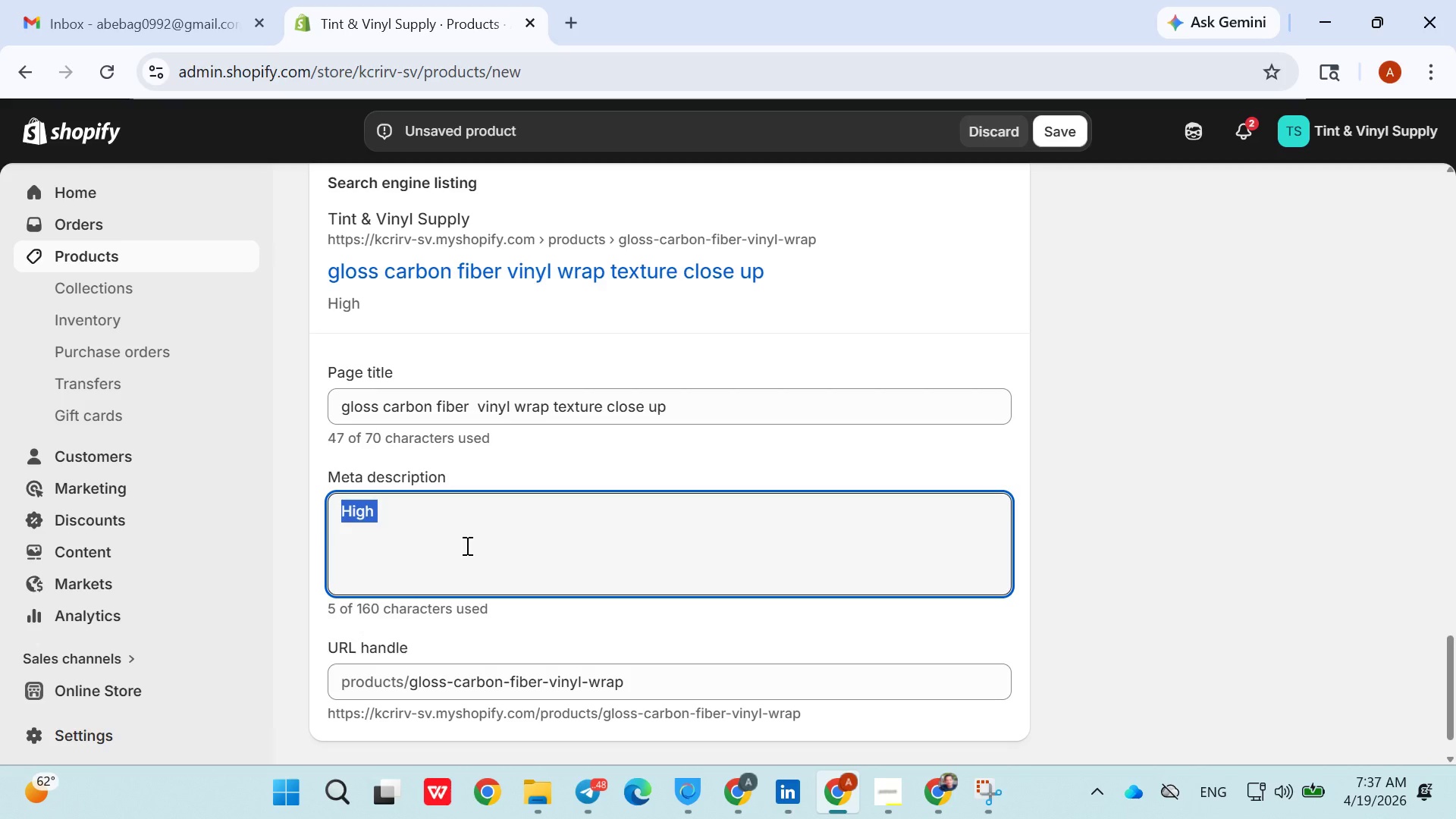 
triple_click([466, 545])
 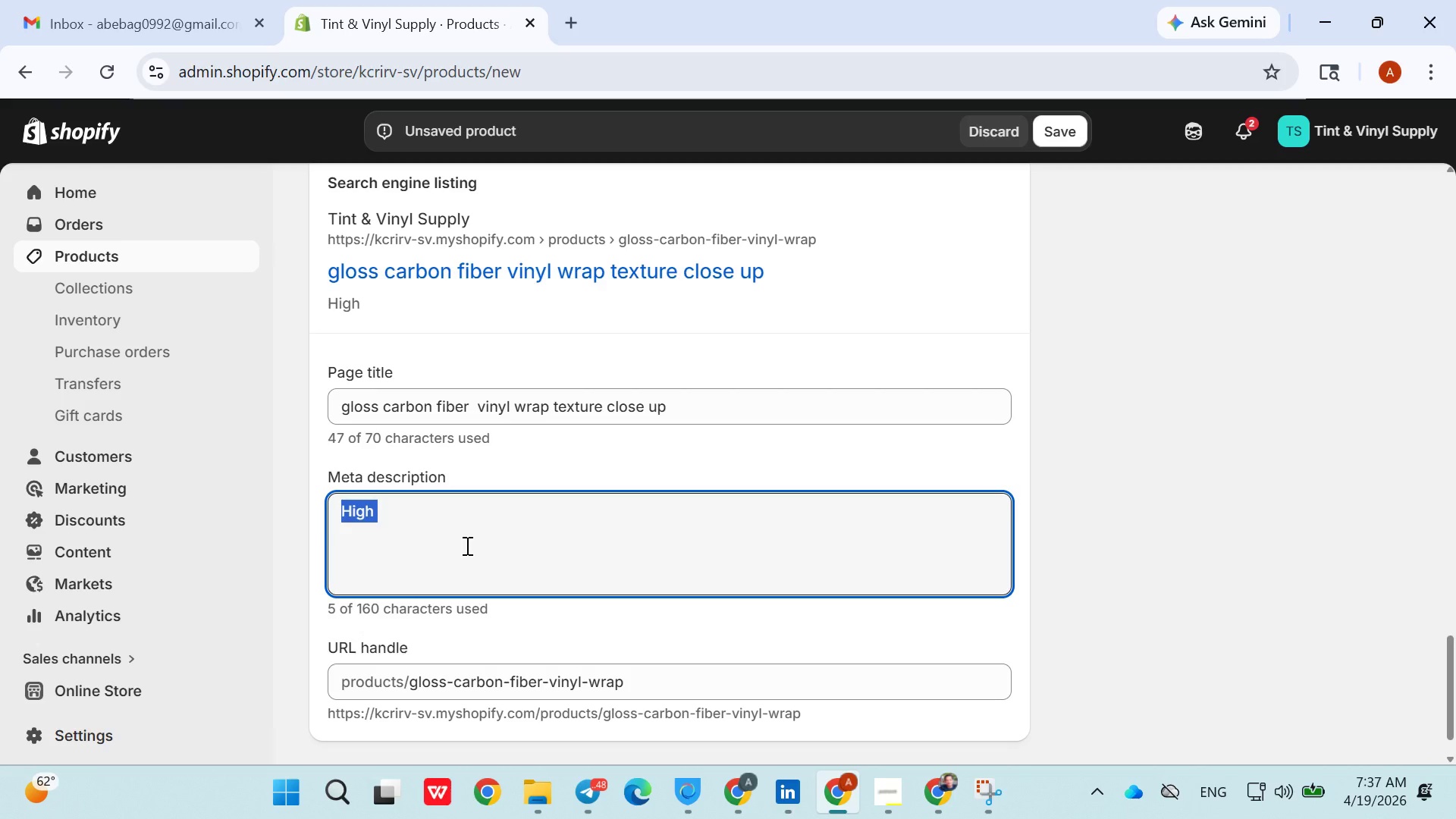 
triple_click([466, 545])
 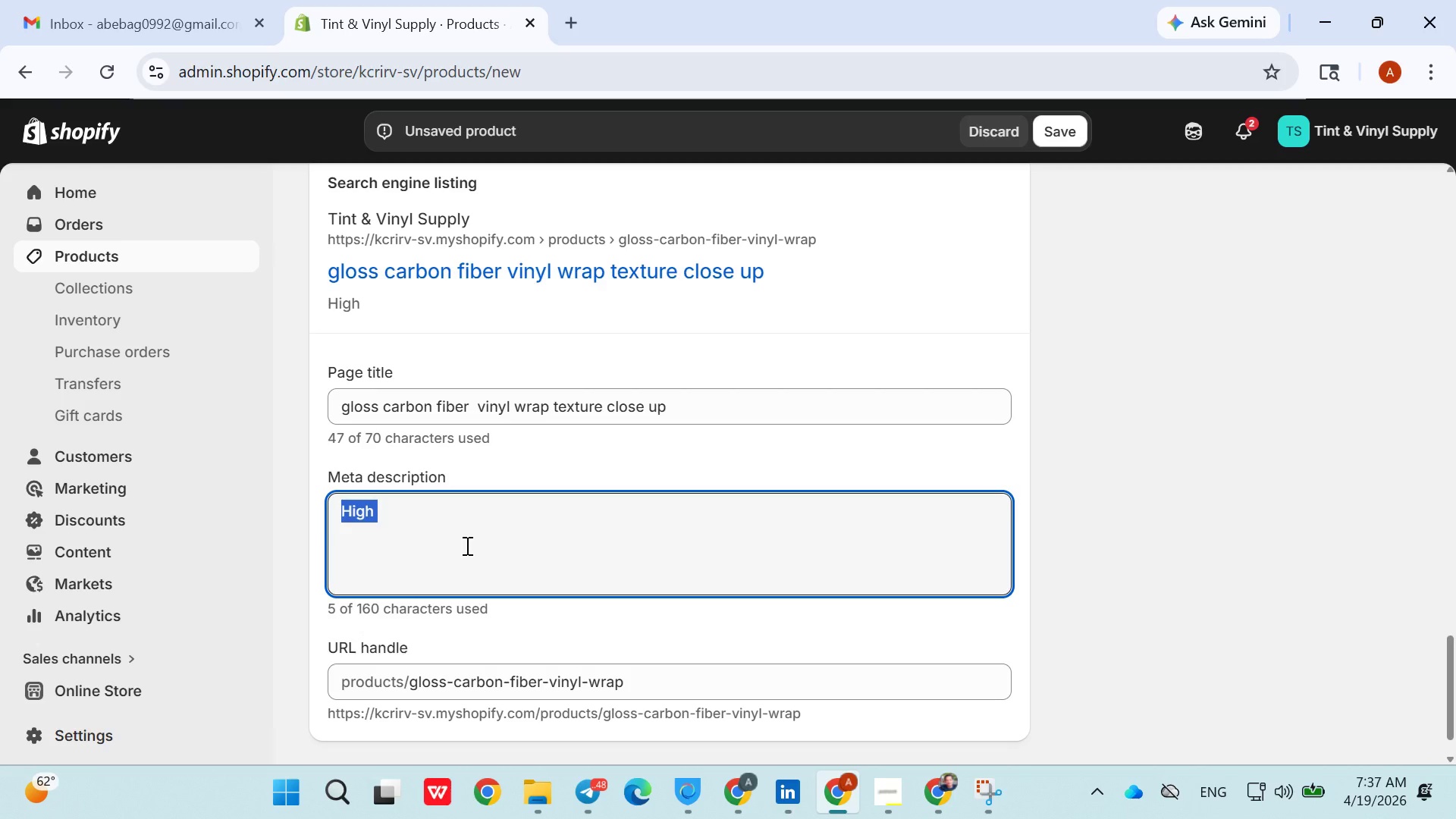 
triple_click([466, 545])
 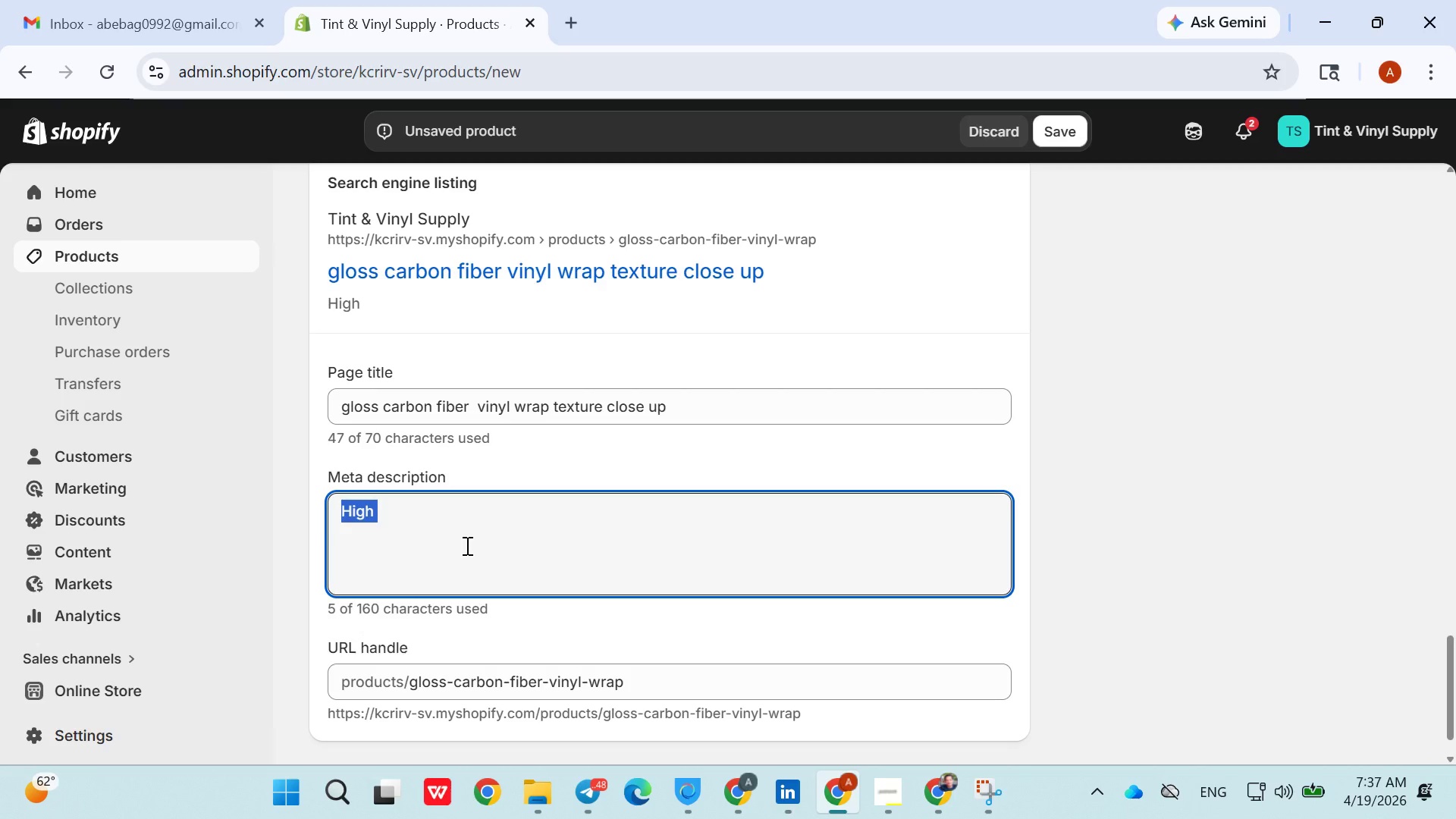 
triple_click([466, 545])
 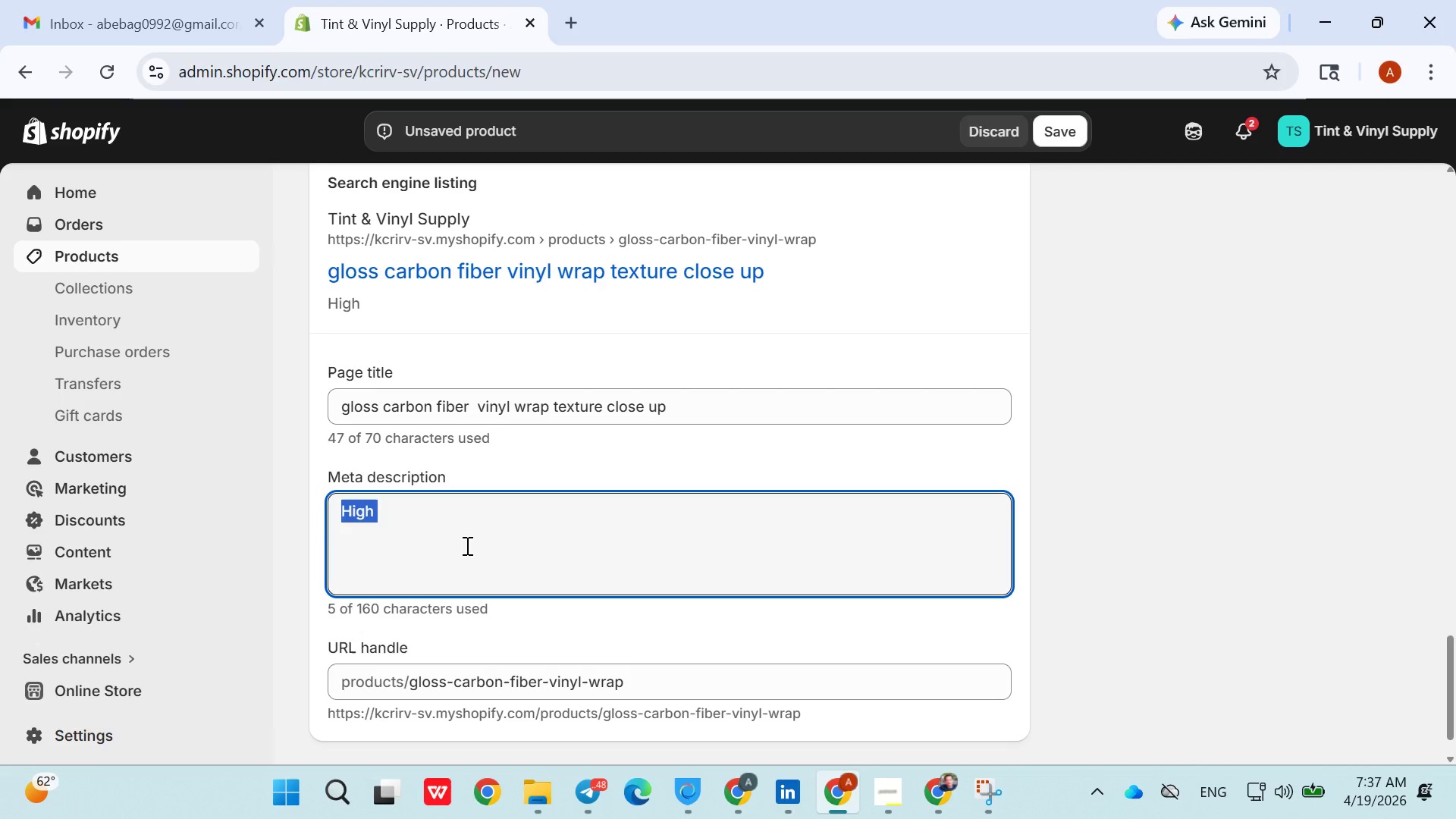 
triple_click([466, 545])
 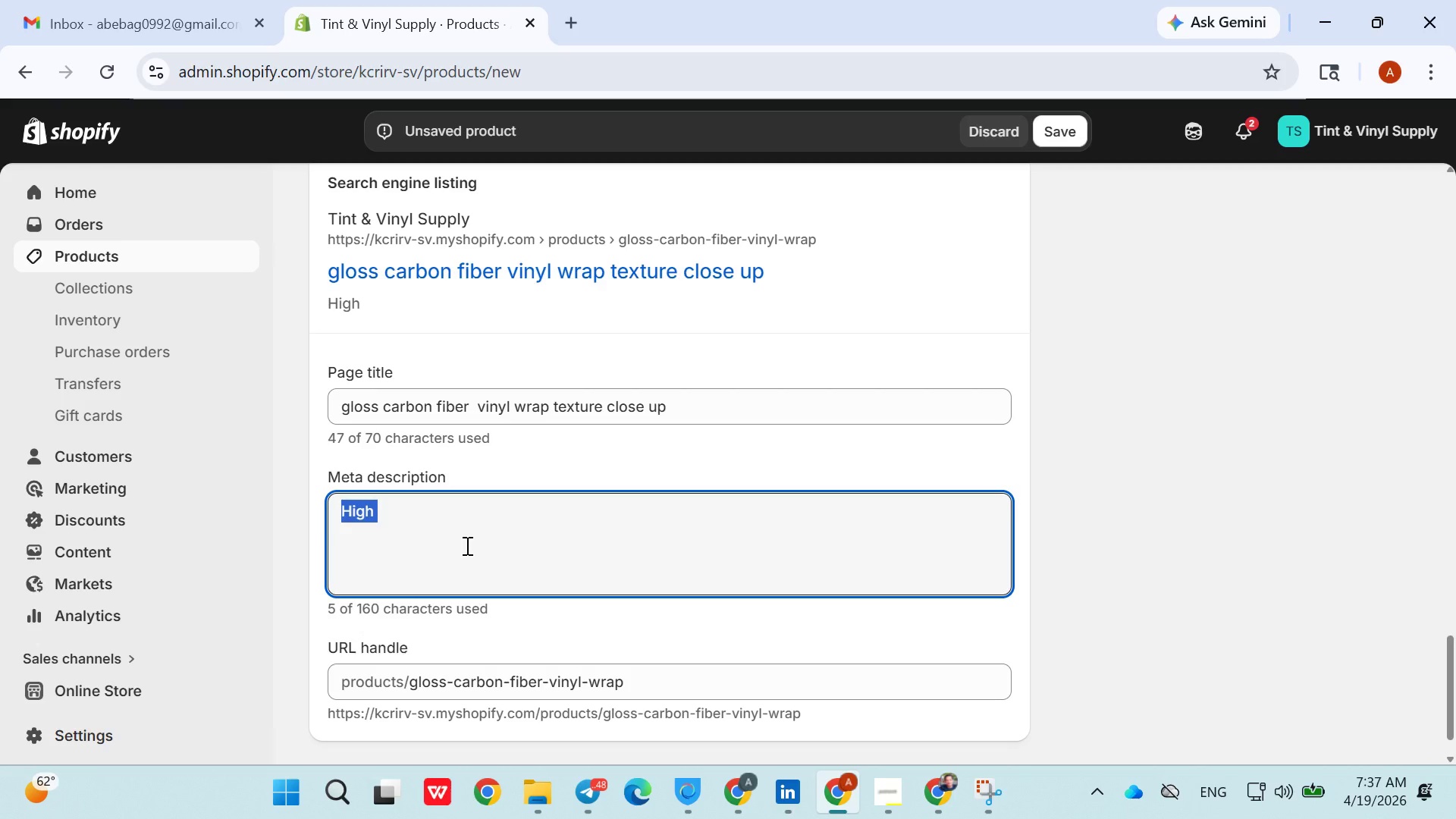 
triple_click([466, 545])
 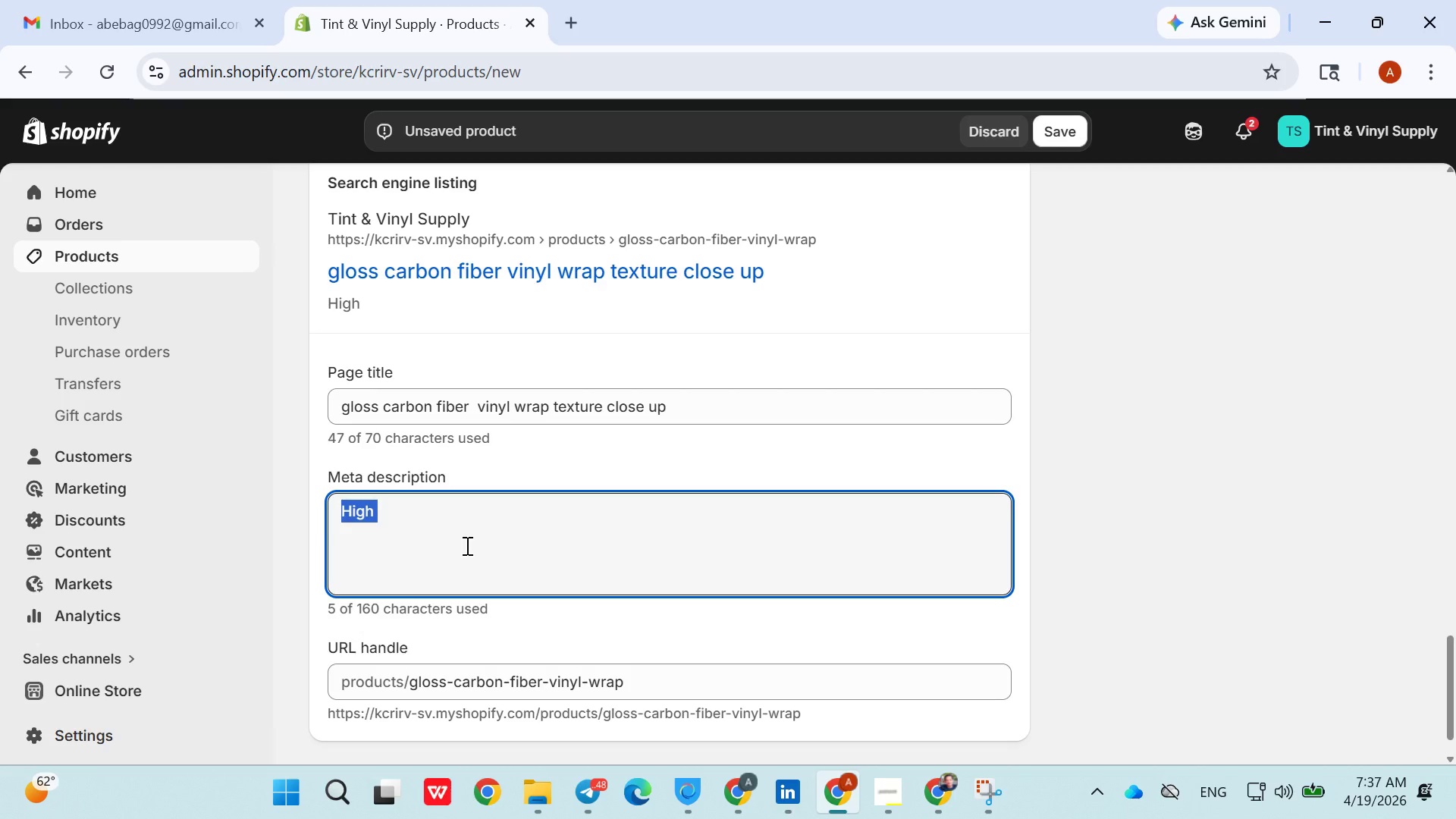 
triple_click([466, 545])
 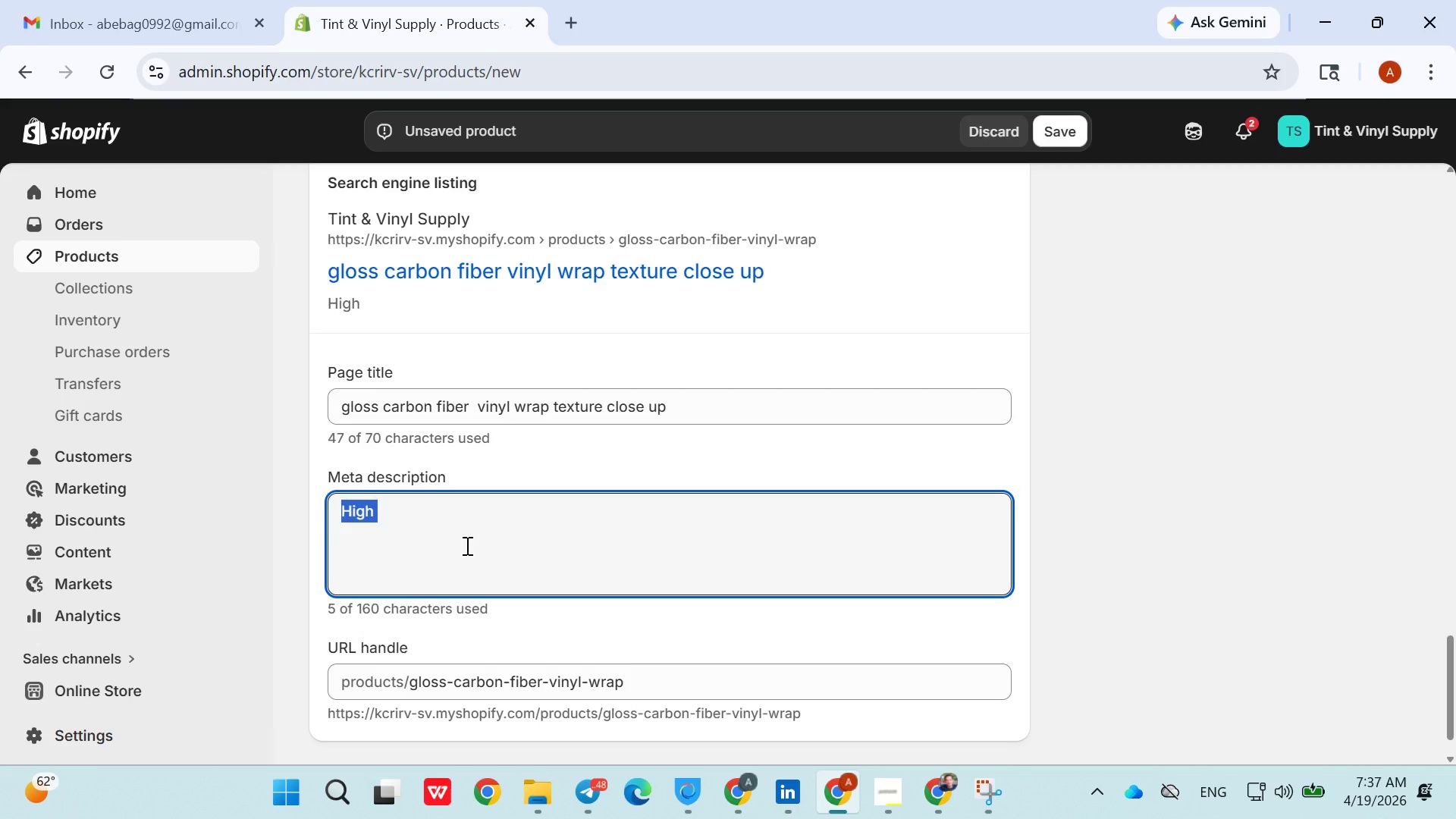 
triple_click([466, 545])
 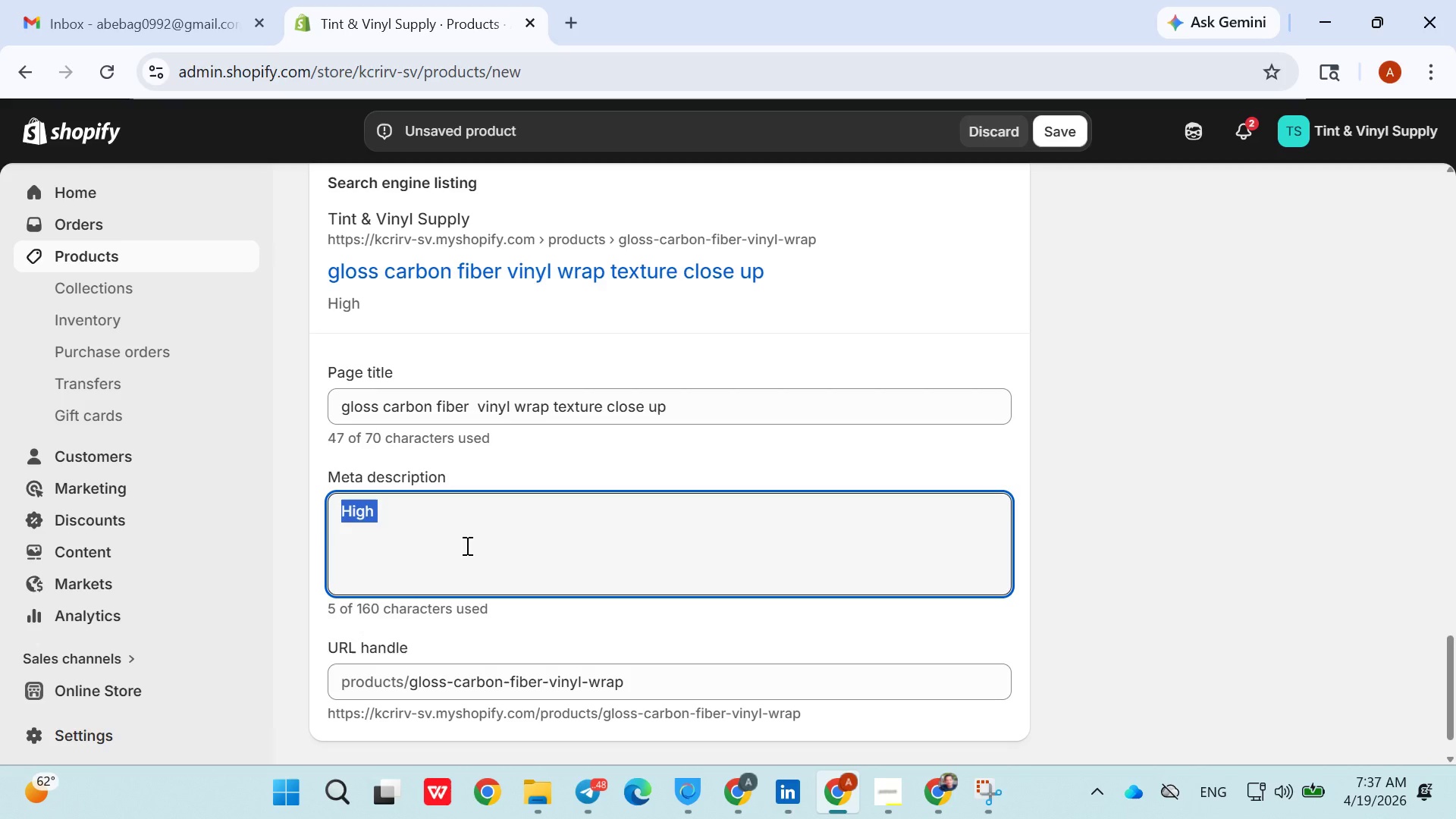 
triple_click([466, 545])
 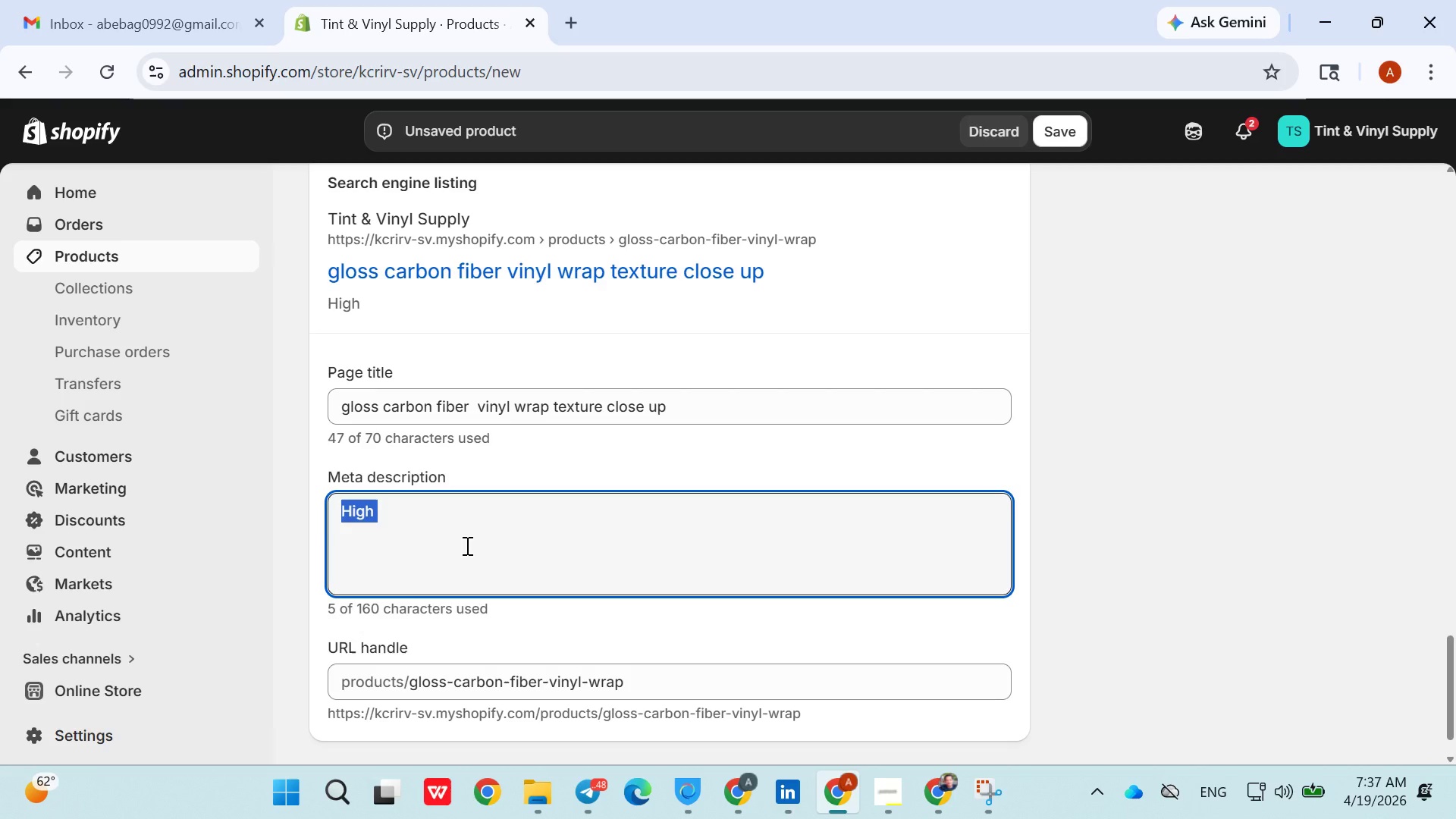 
left_click_drag(start_coordinate=[466, 545], to_coordinate=[469, 517])
 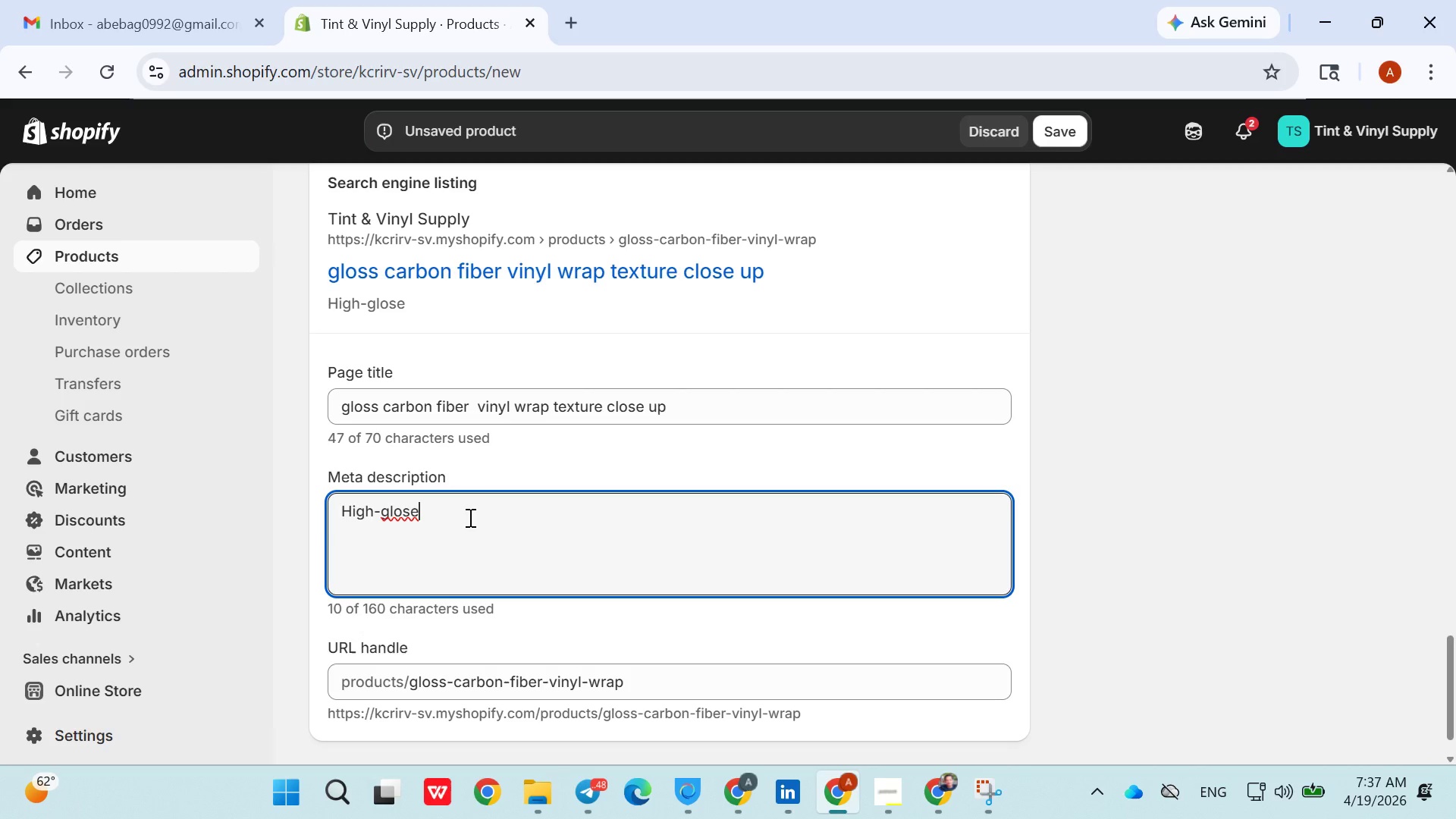 
key(Backspace)
type(-)
key(Backspace)
type(G)
key(Backspace)
type(High-glose)
 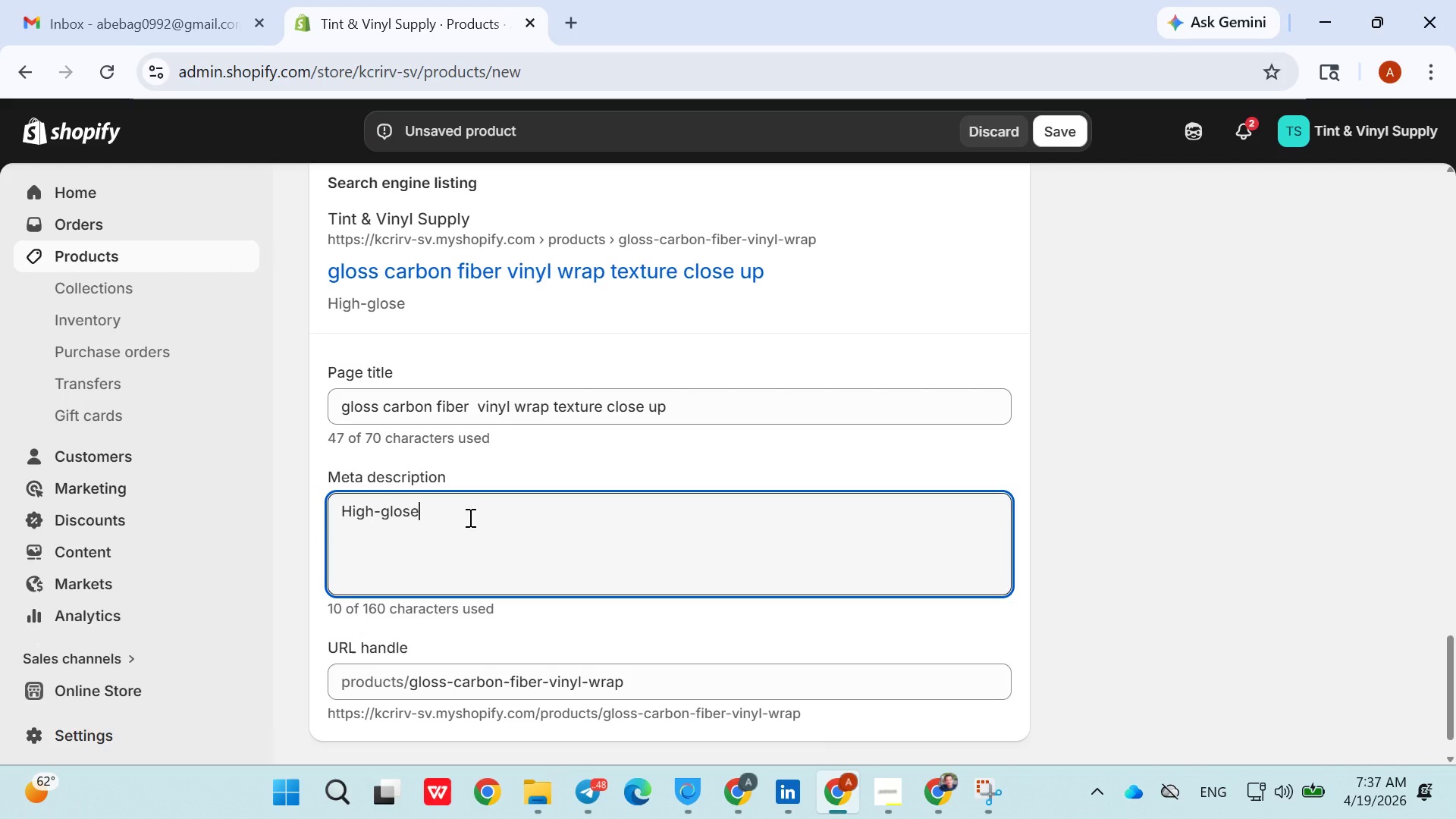 
triple_click([469, 517])
 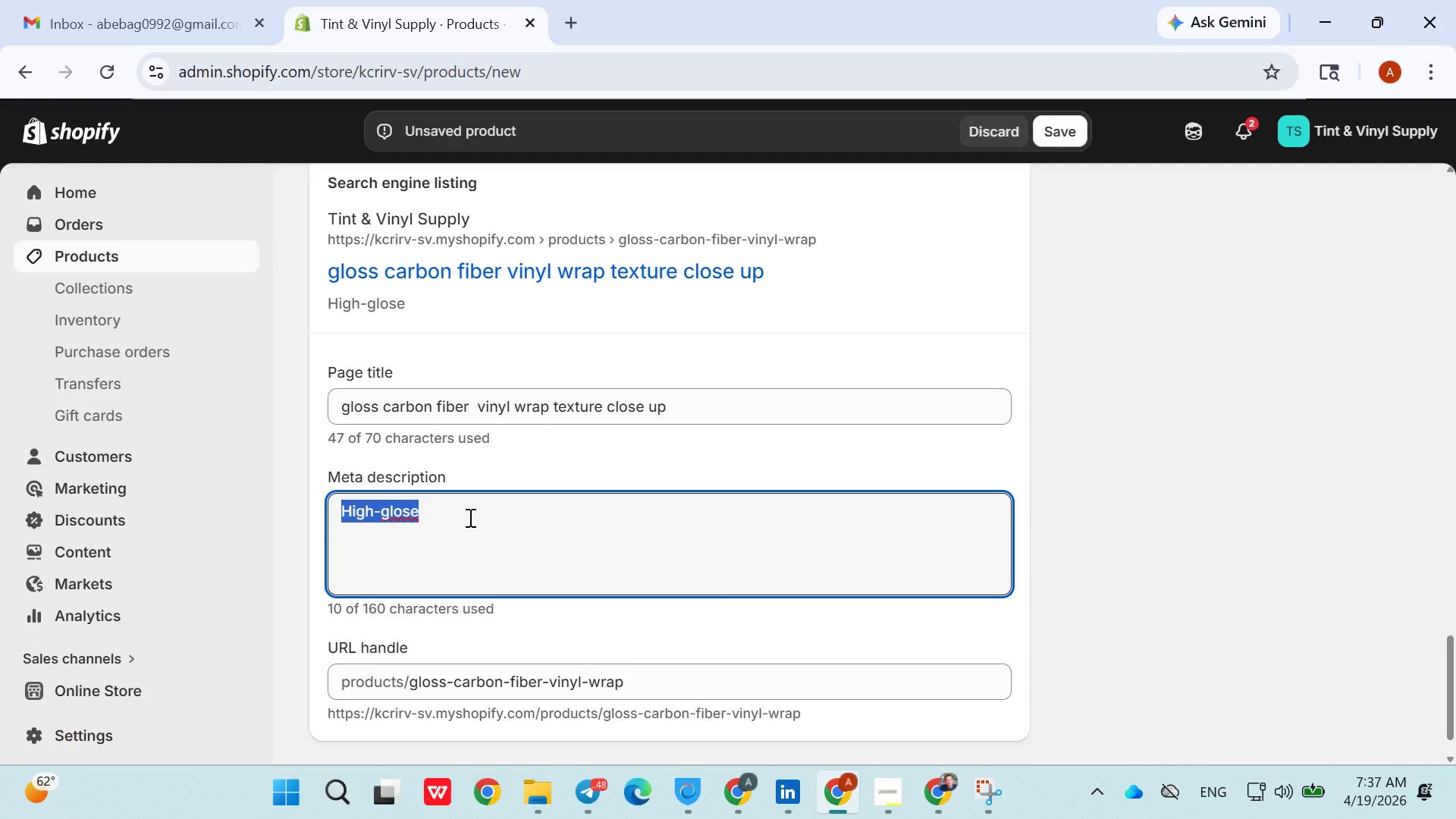 
triple_click([469, 517])
 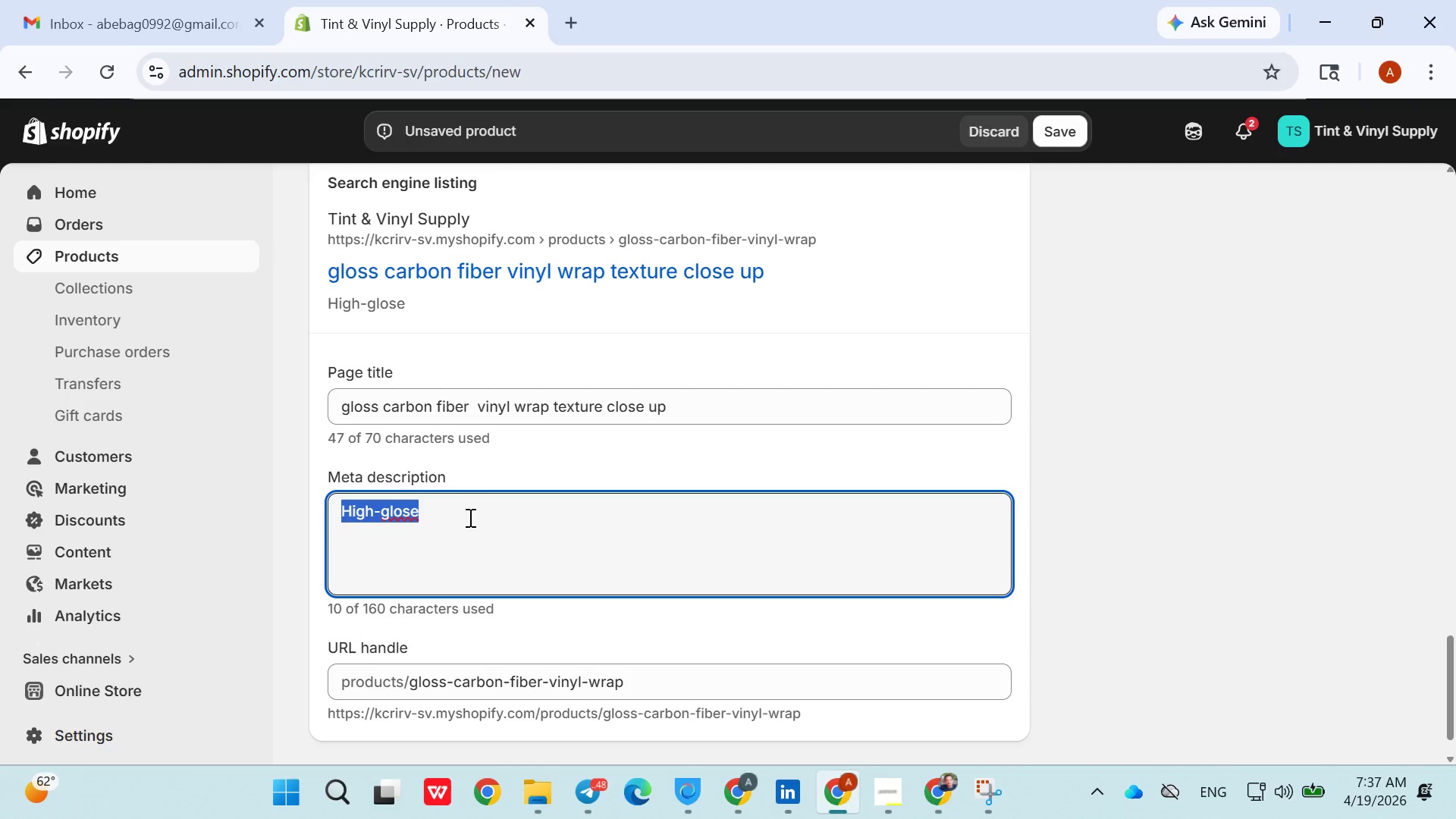 
triple_click([469, 517])
 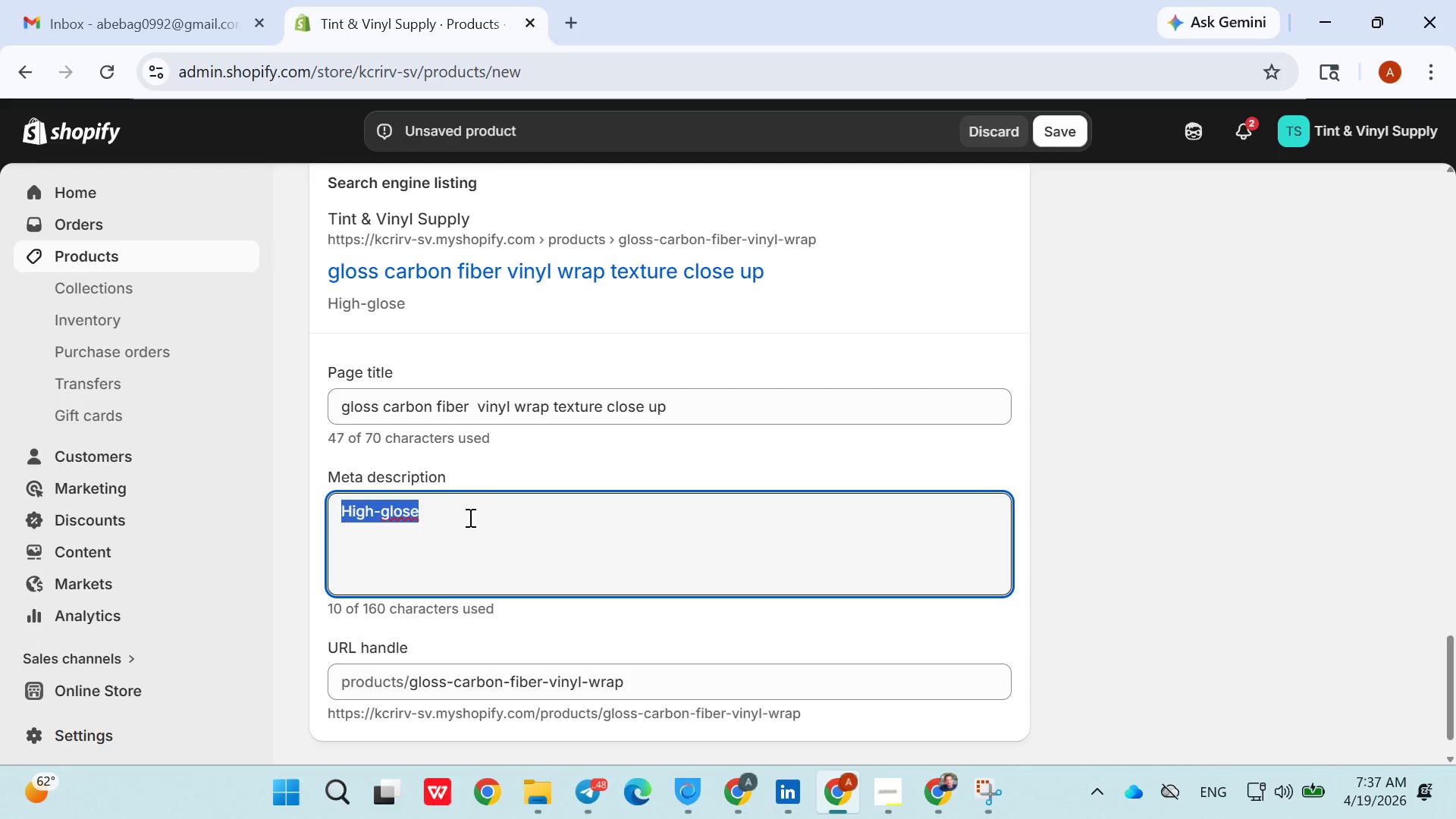 
triple_click([469, 517])
 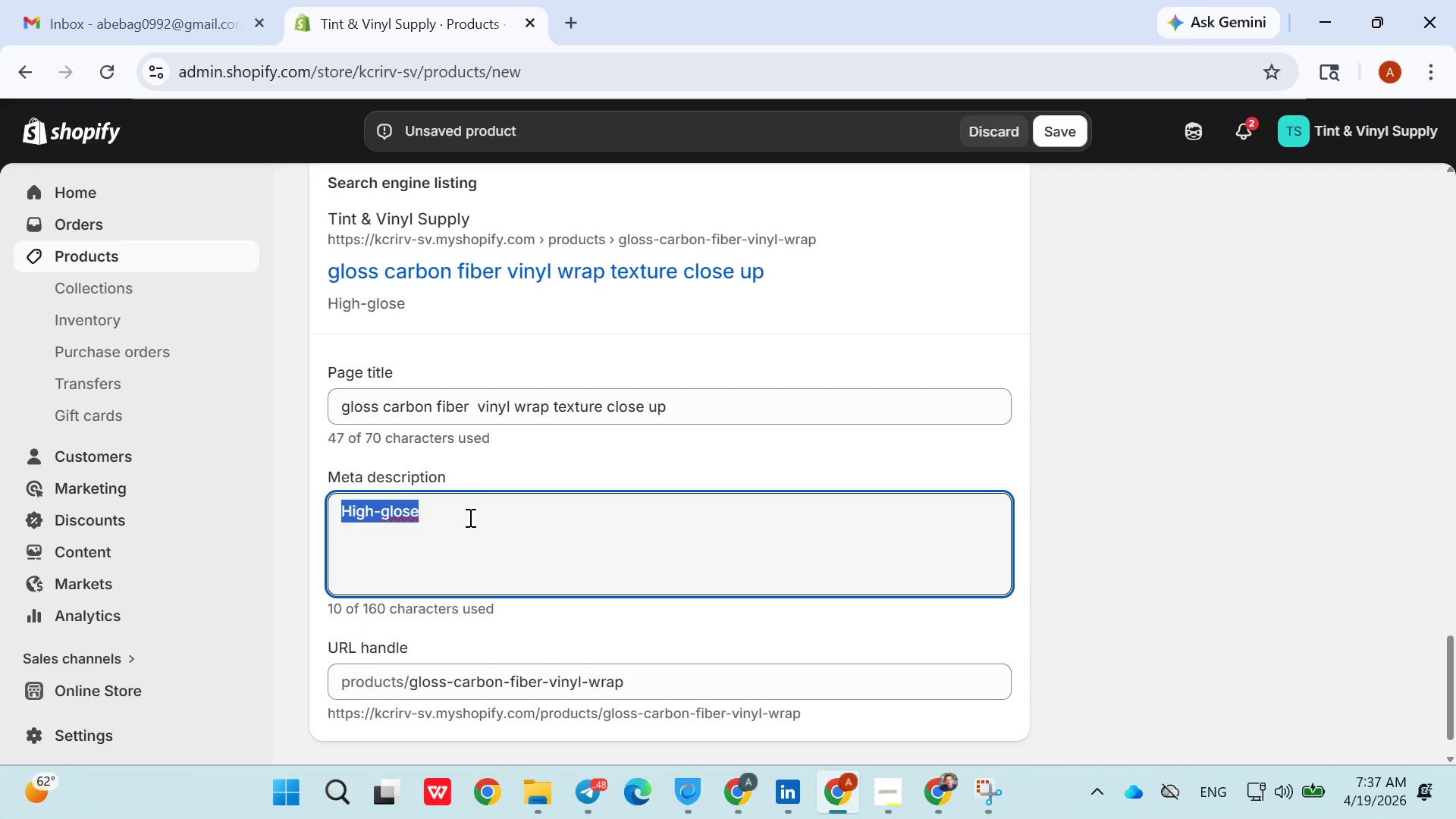 
key(ArrowRight)
 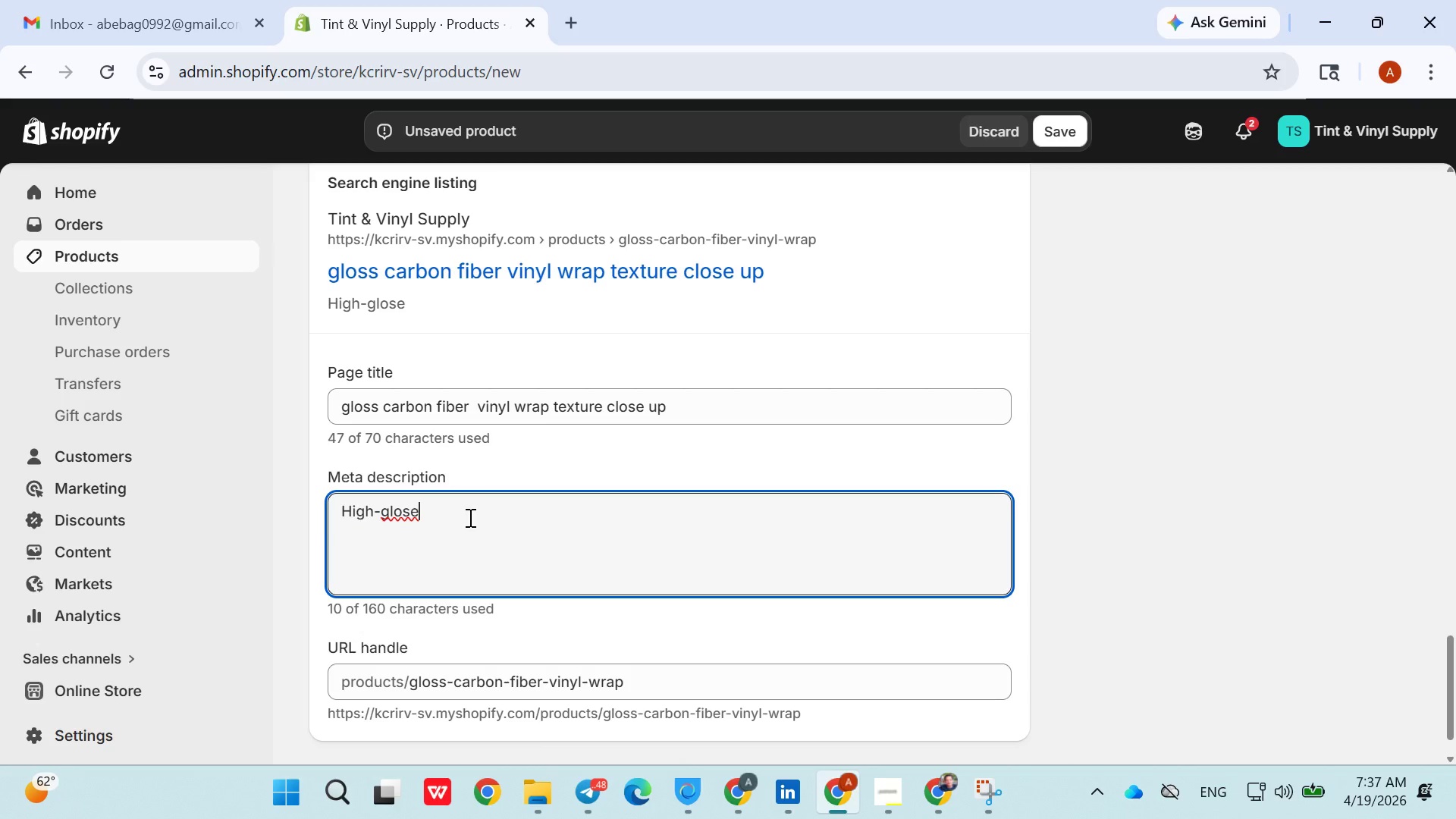 
left_click([469, 517])
 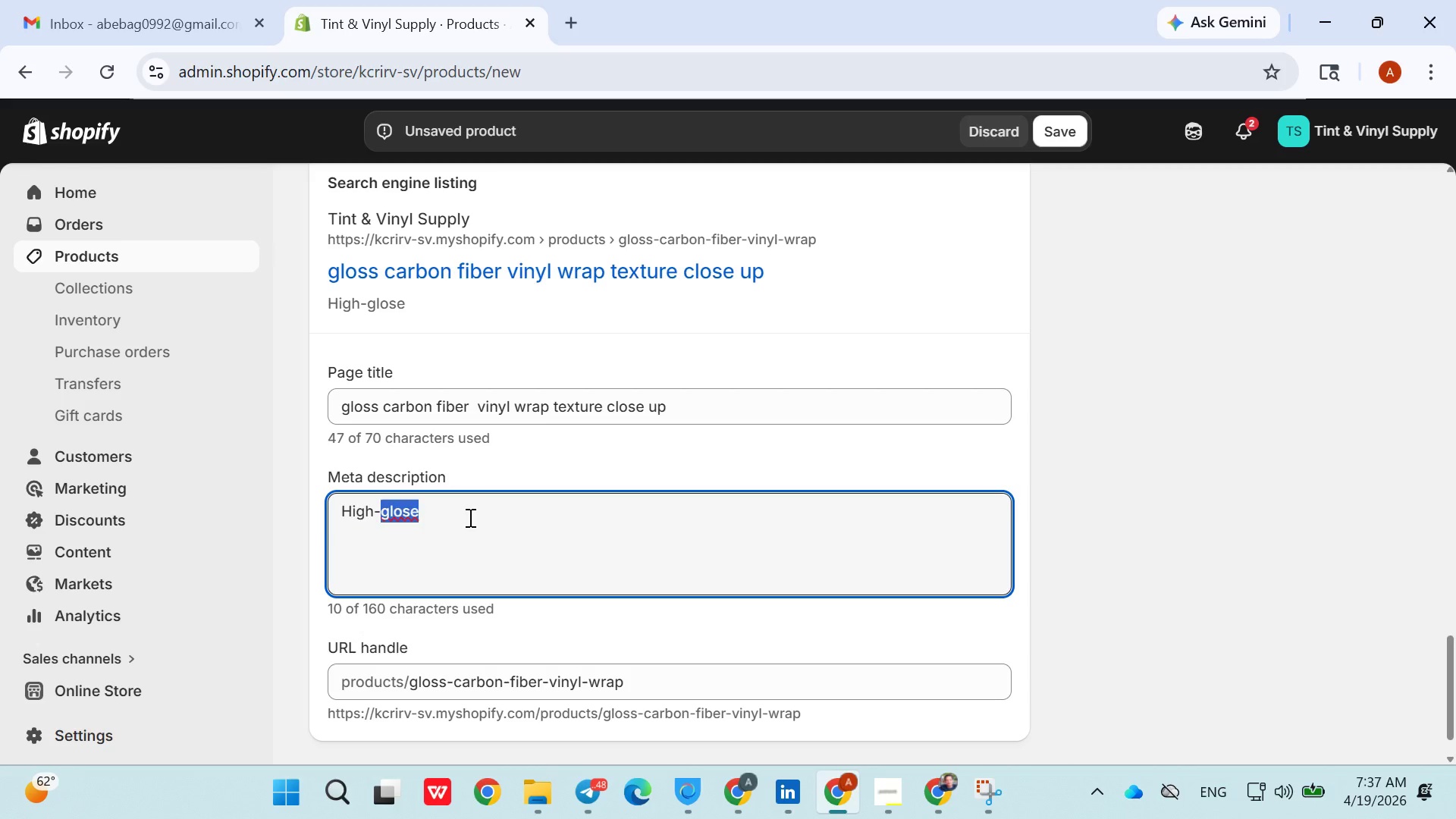 
left_click([469, 517])
 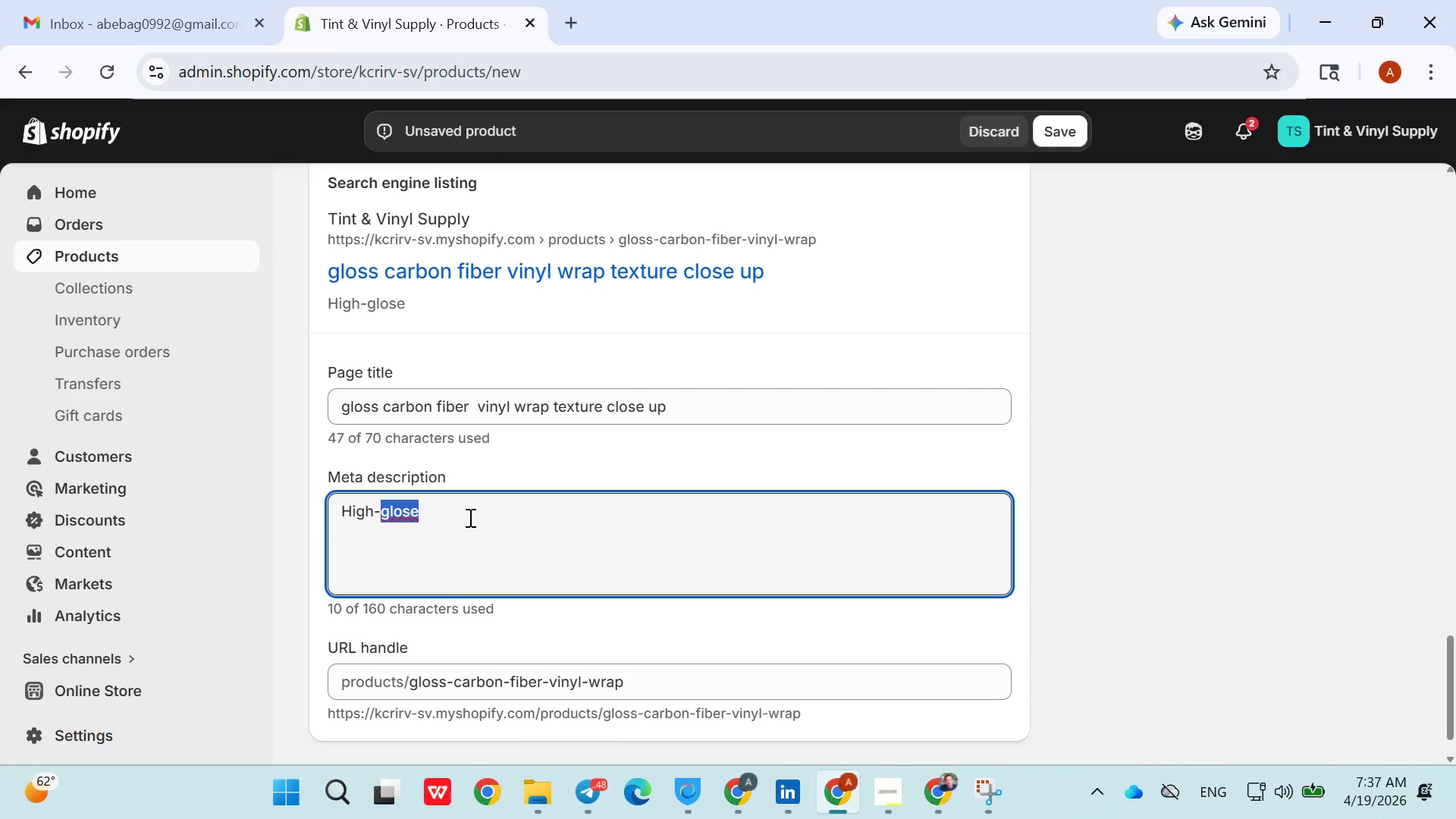 
key(Backspace)
 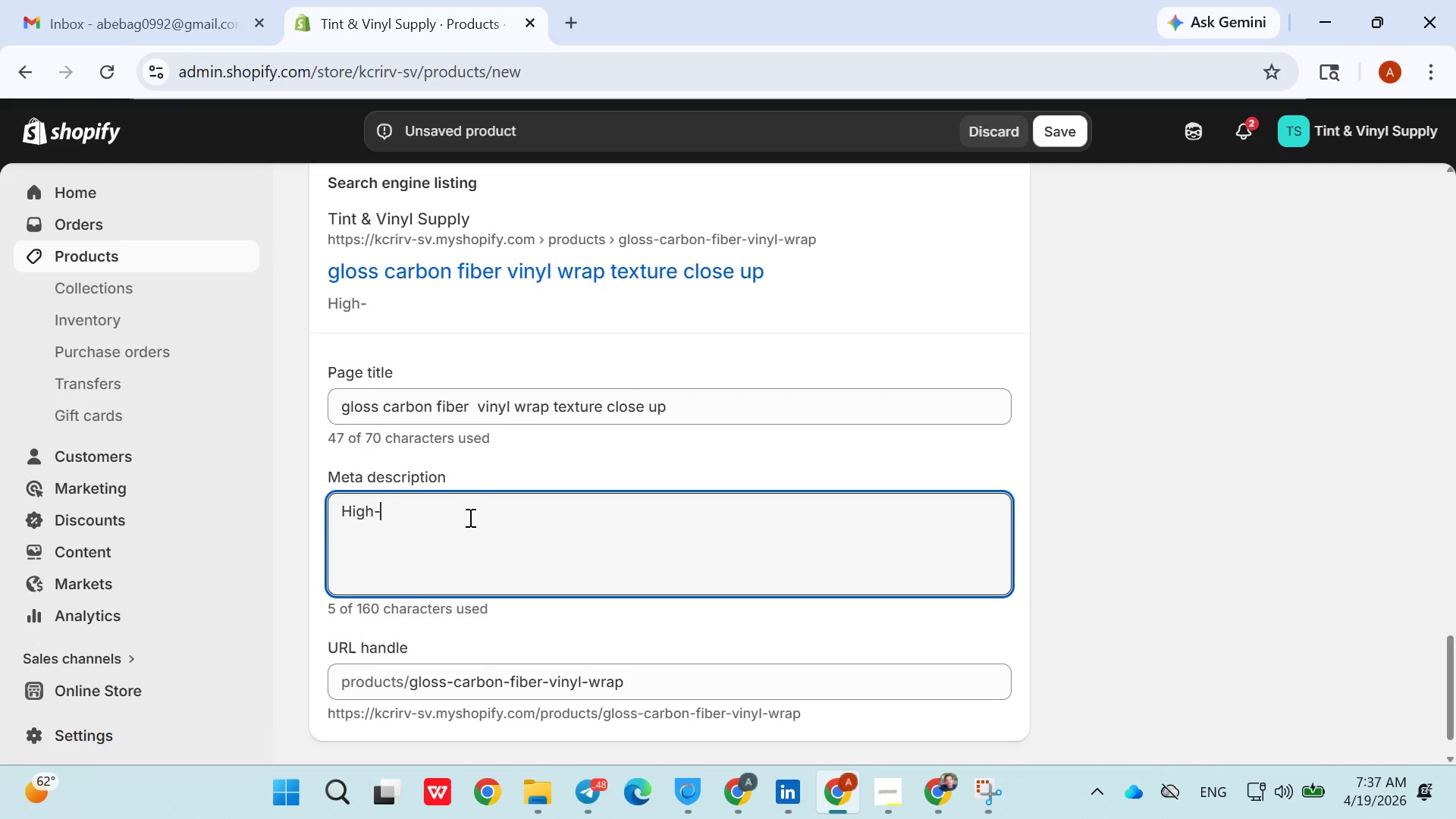 
key(S)
 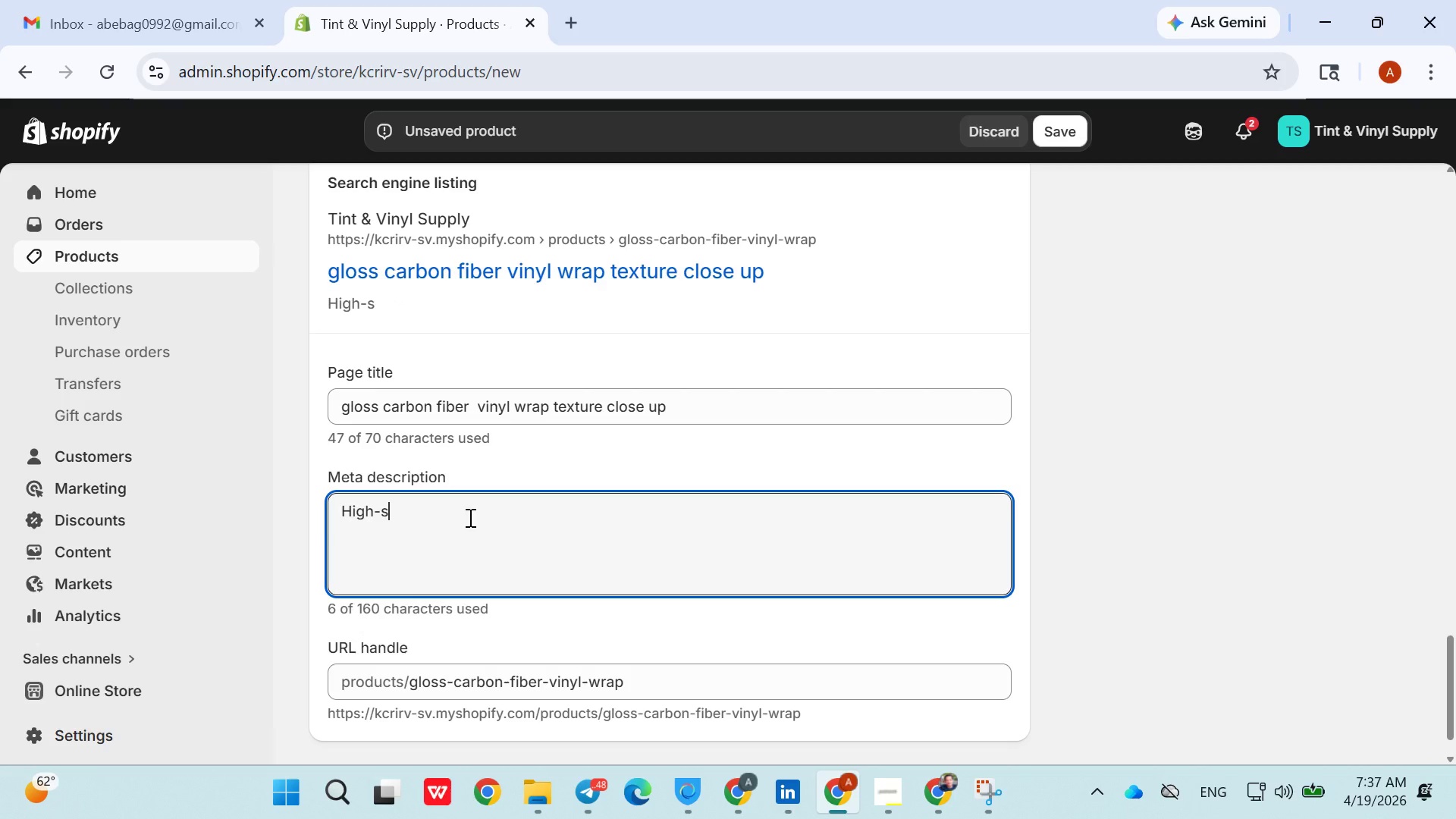 
double_click([469, 517])
 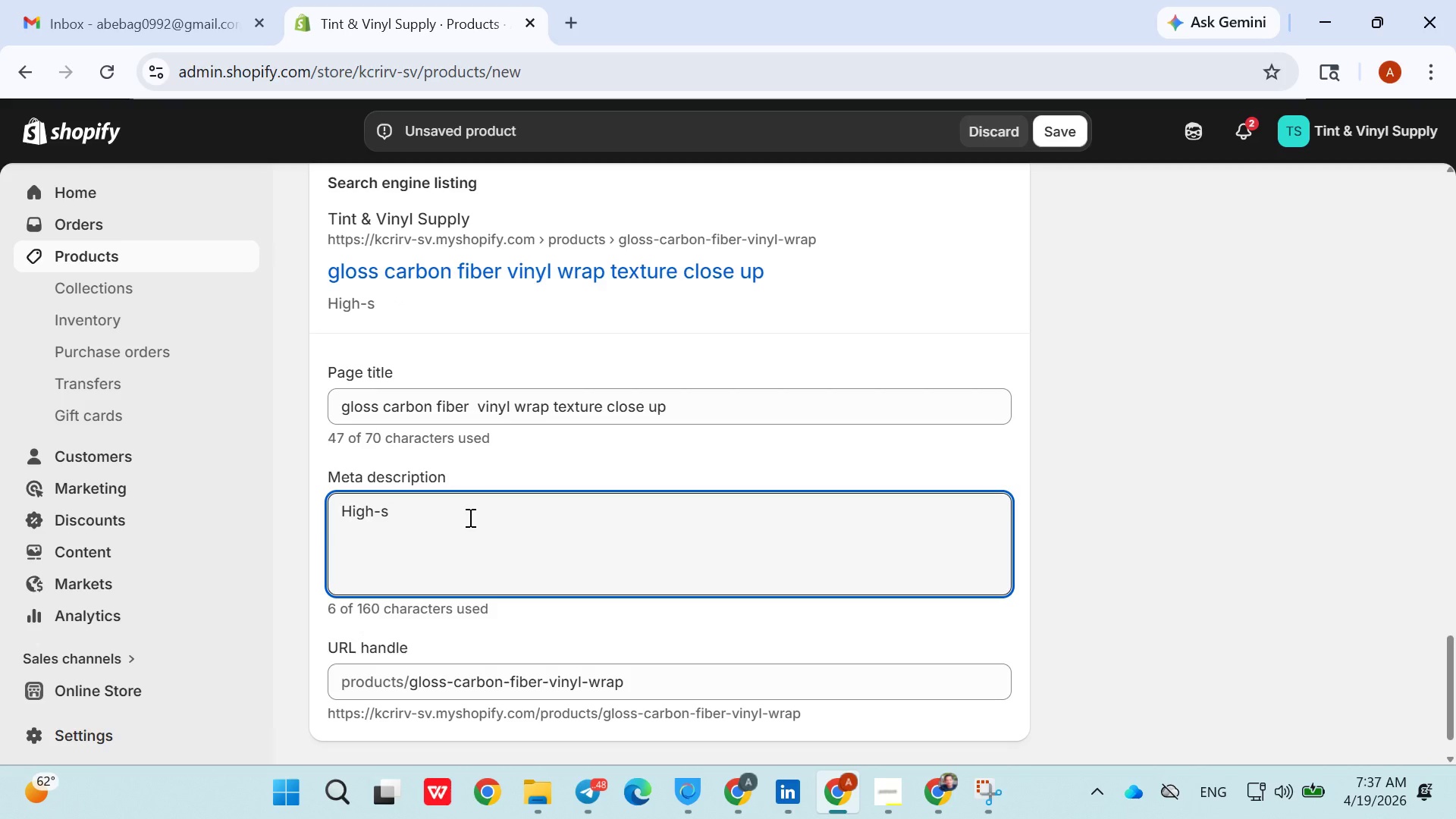 
key(Backspace)
type(gloss )
 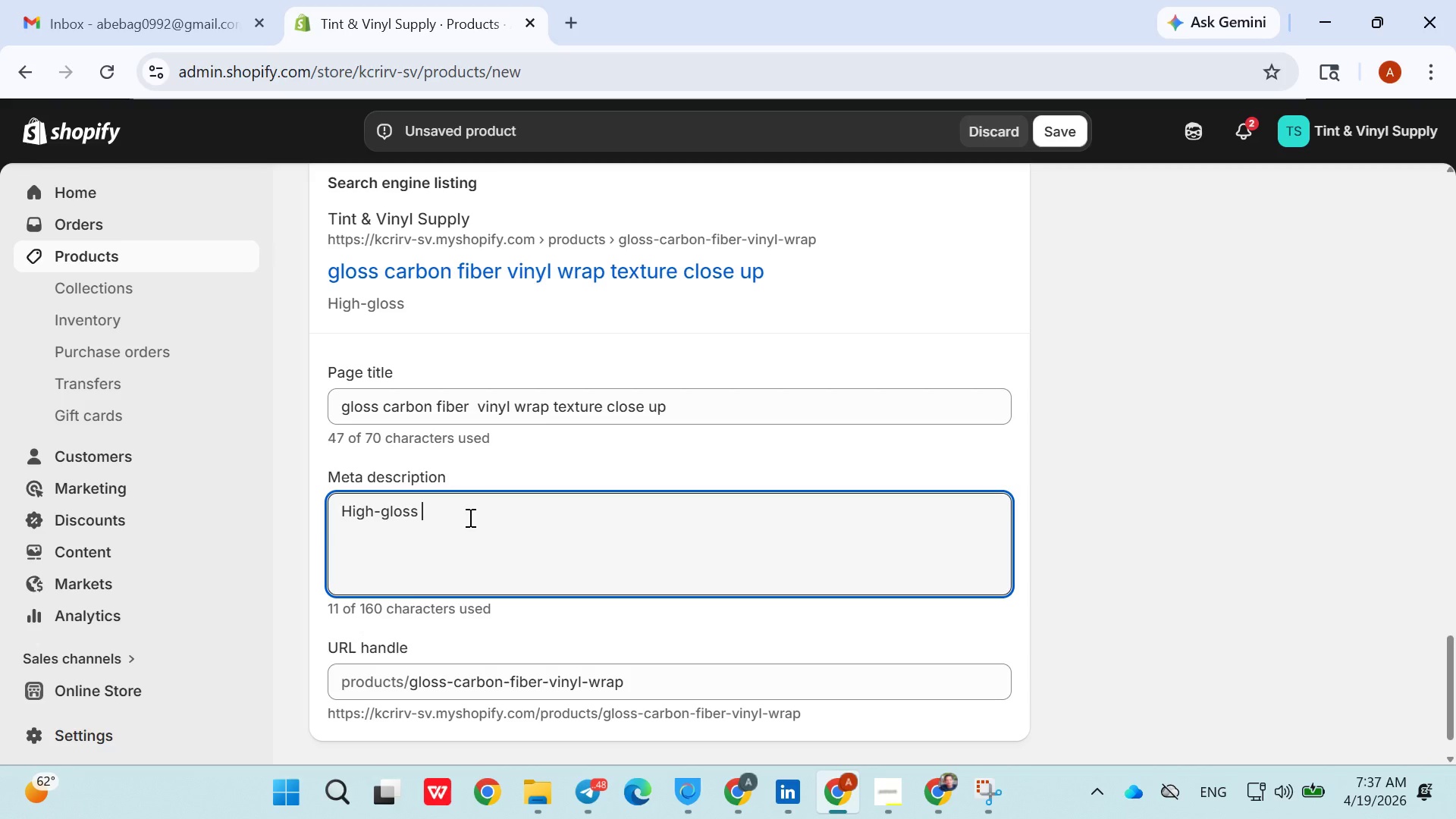 
type(carbon fiber vinyl wrap for cars. Durable)
 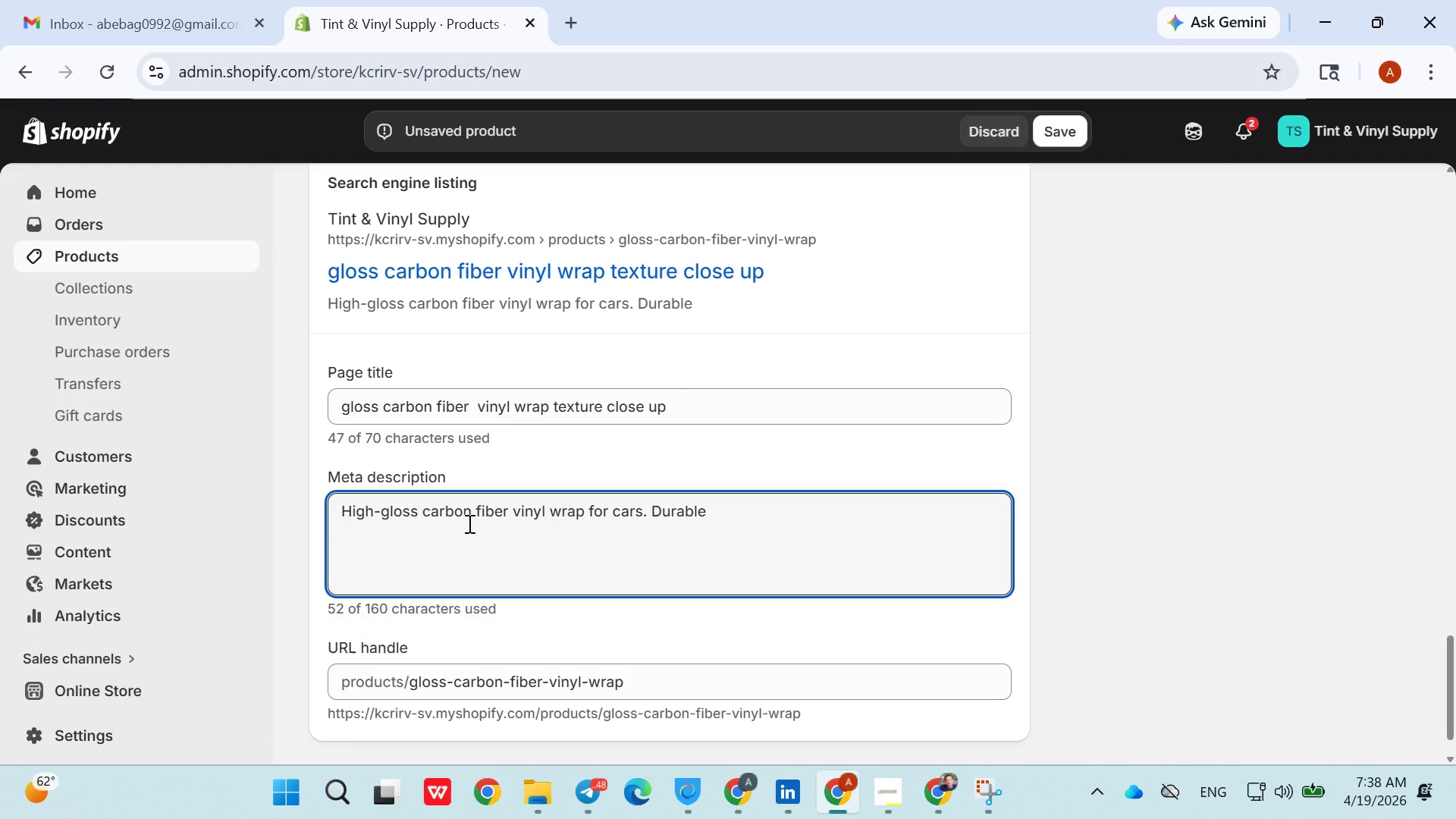 
left_click_drag(start_coordinate=[468, 523], to_coordinate=[764, 510])
 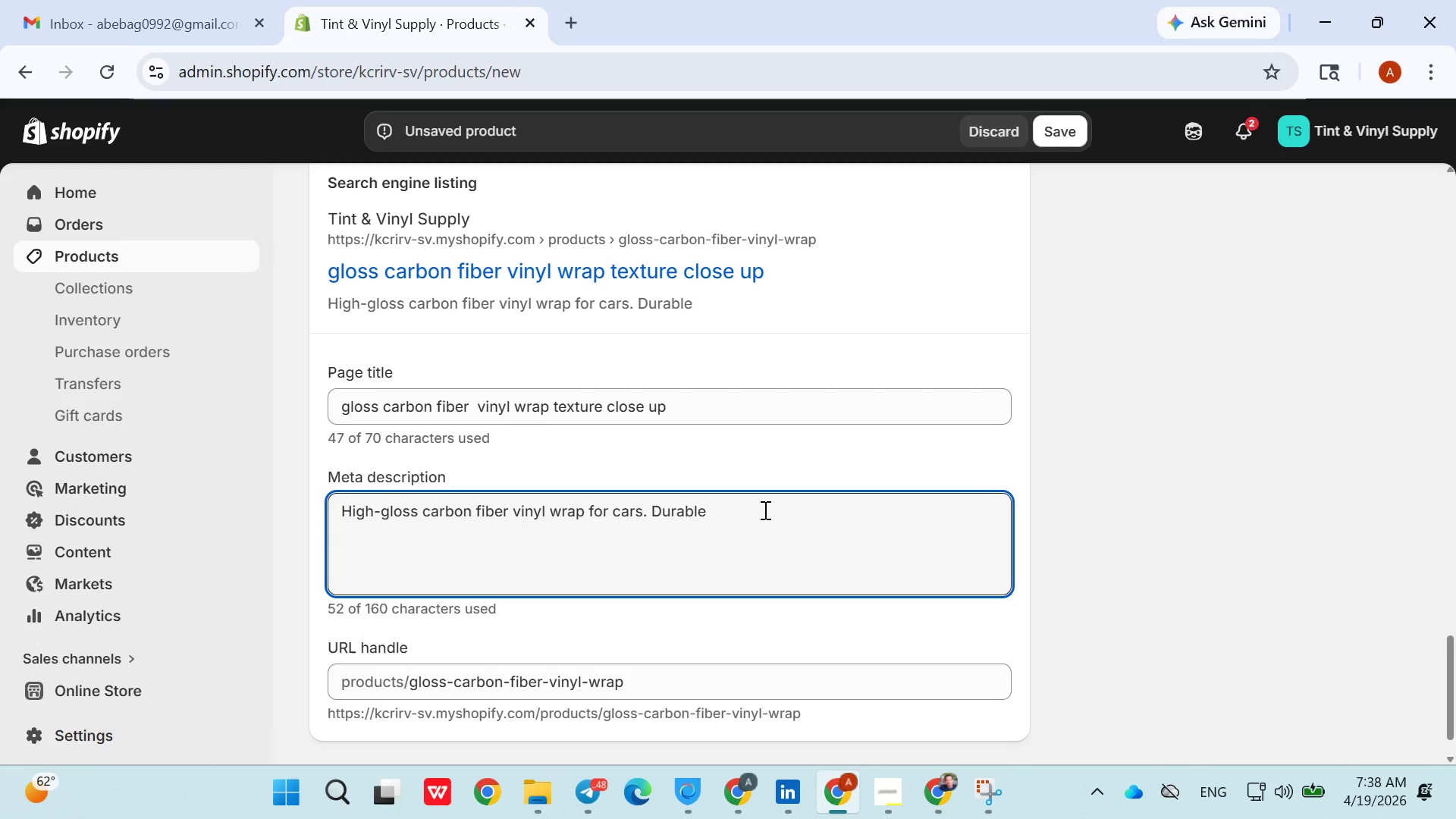 
key(Comma)
 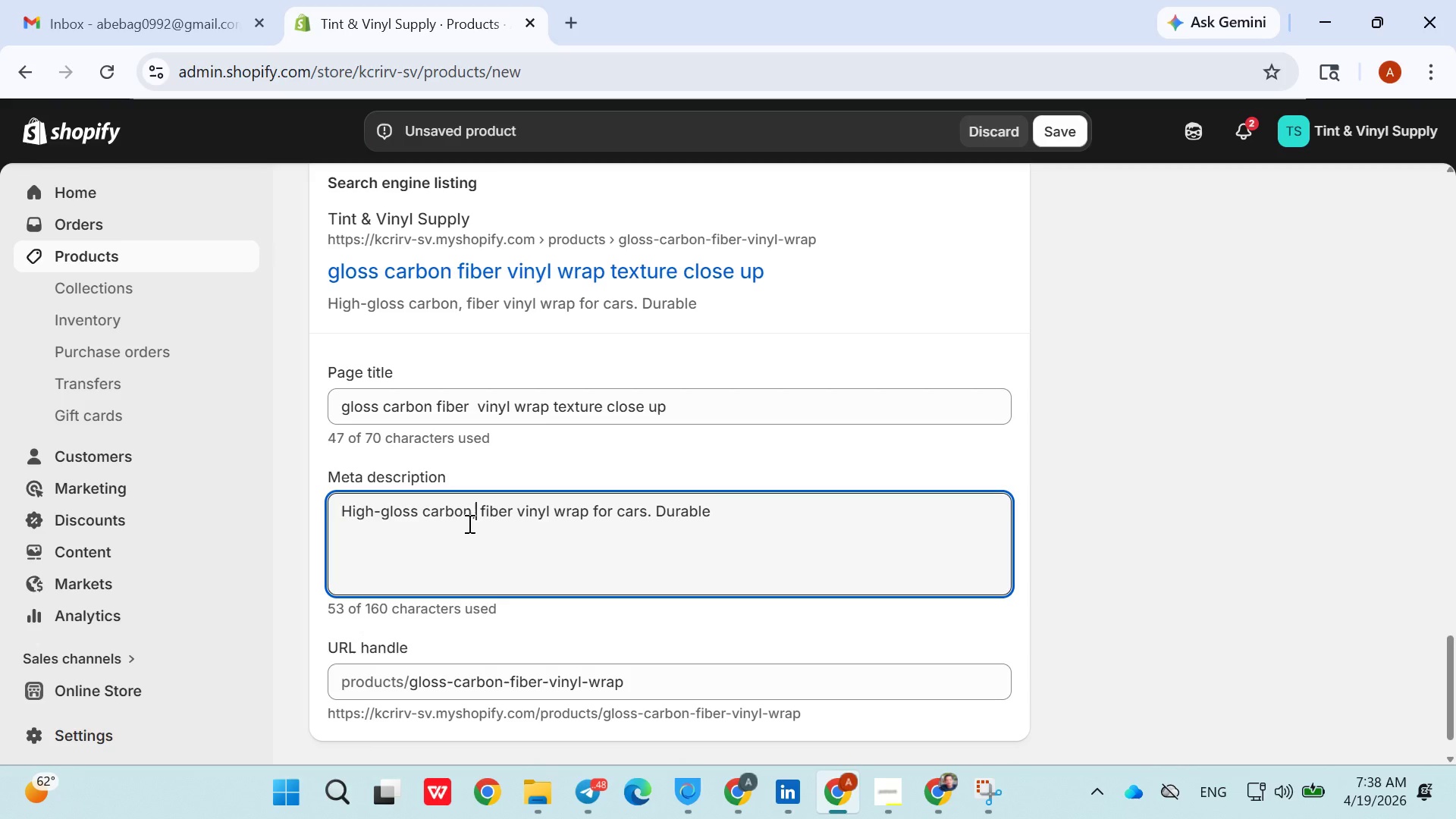 
key(Backspace)
 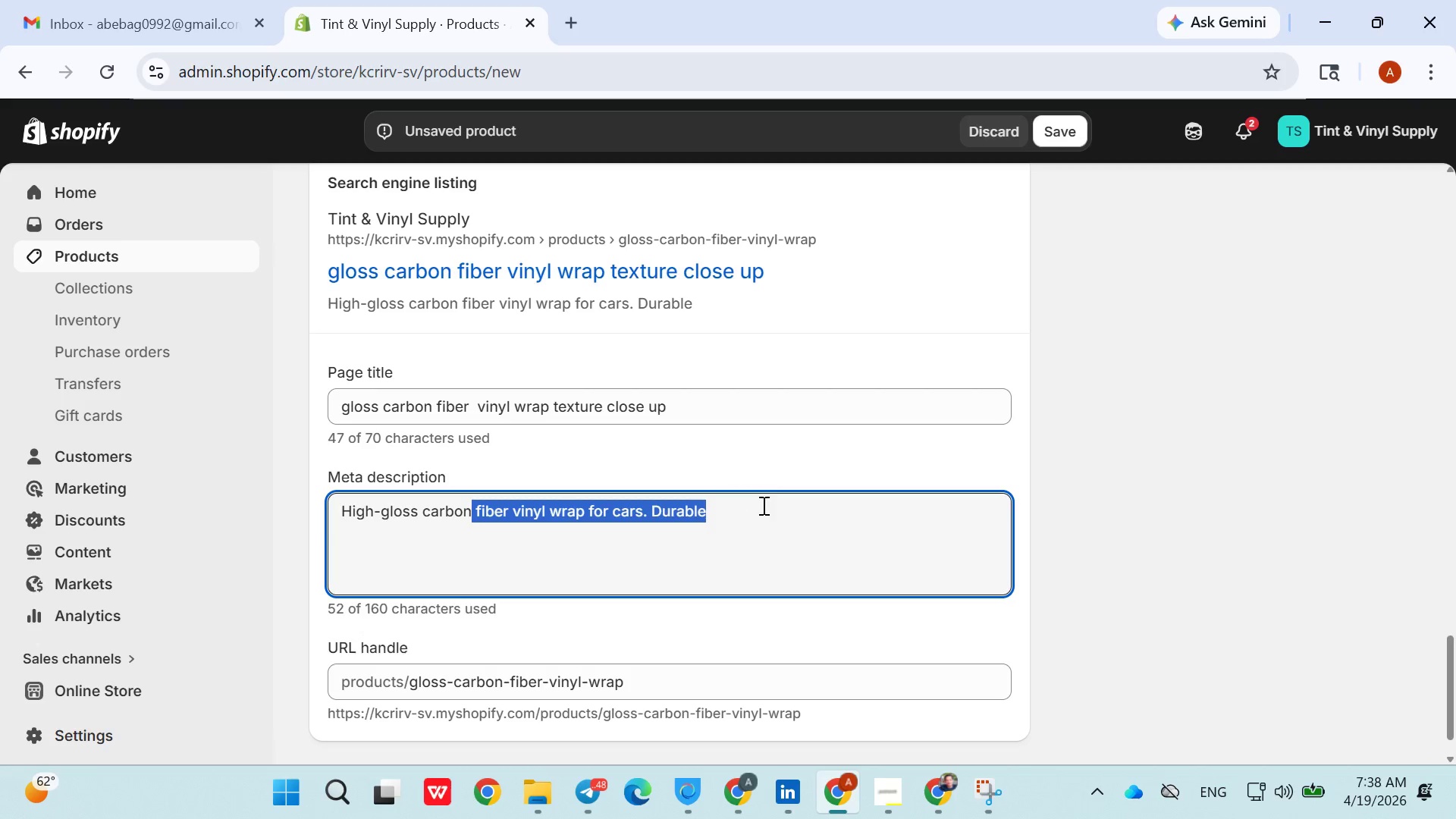 
left_click([764, 510])
 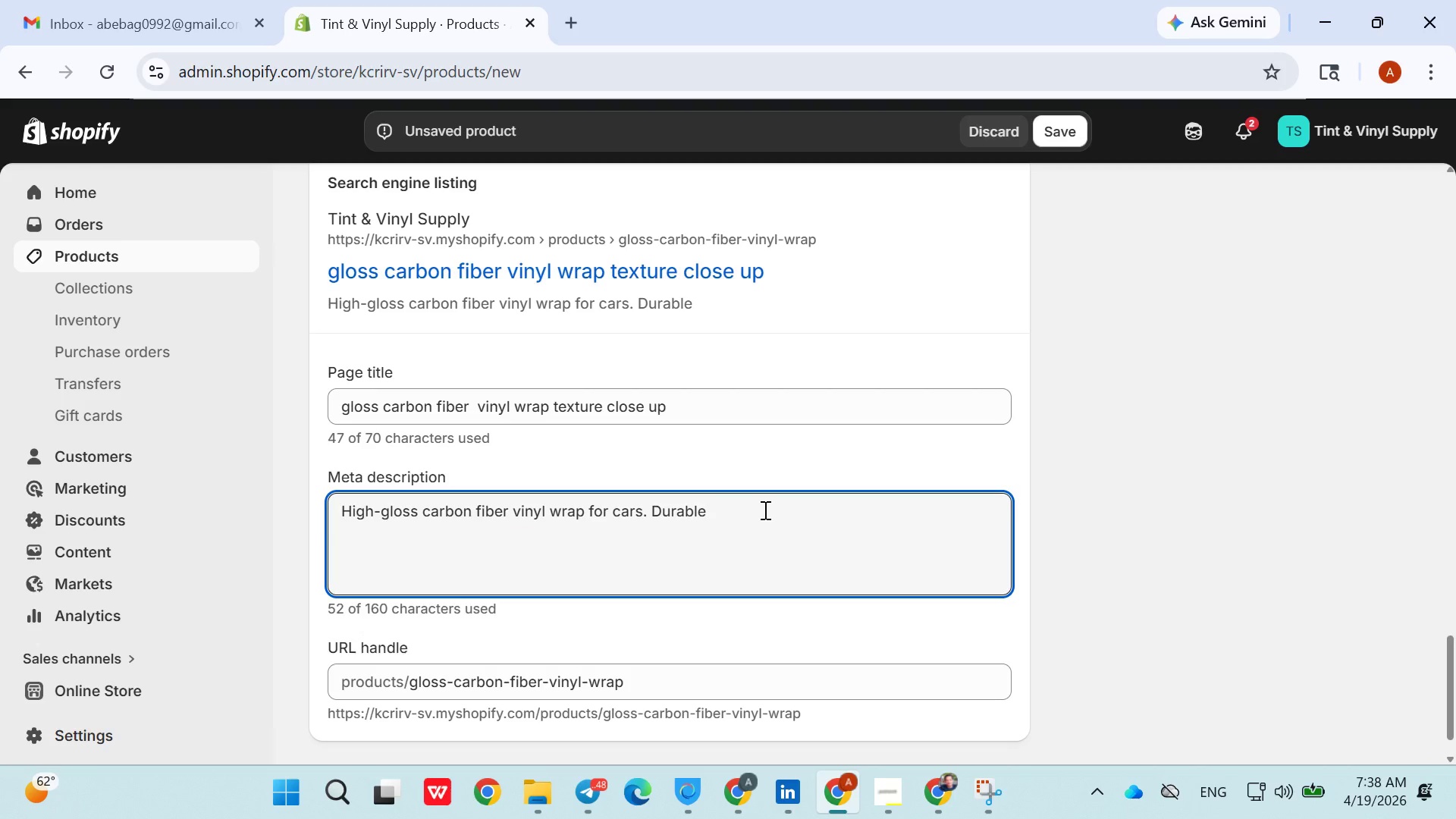 
key(Comma)
 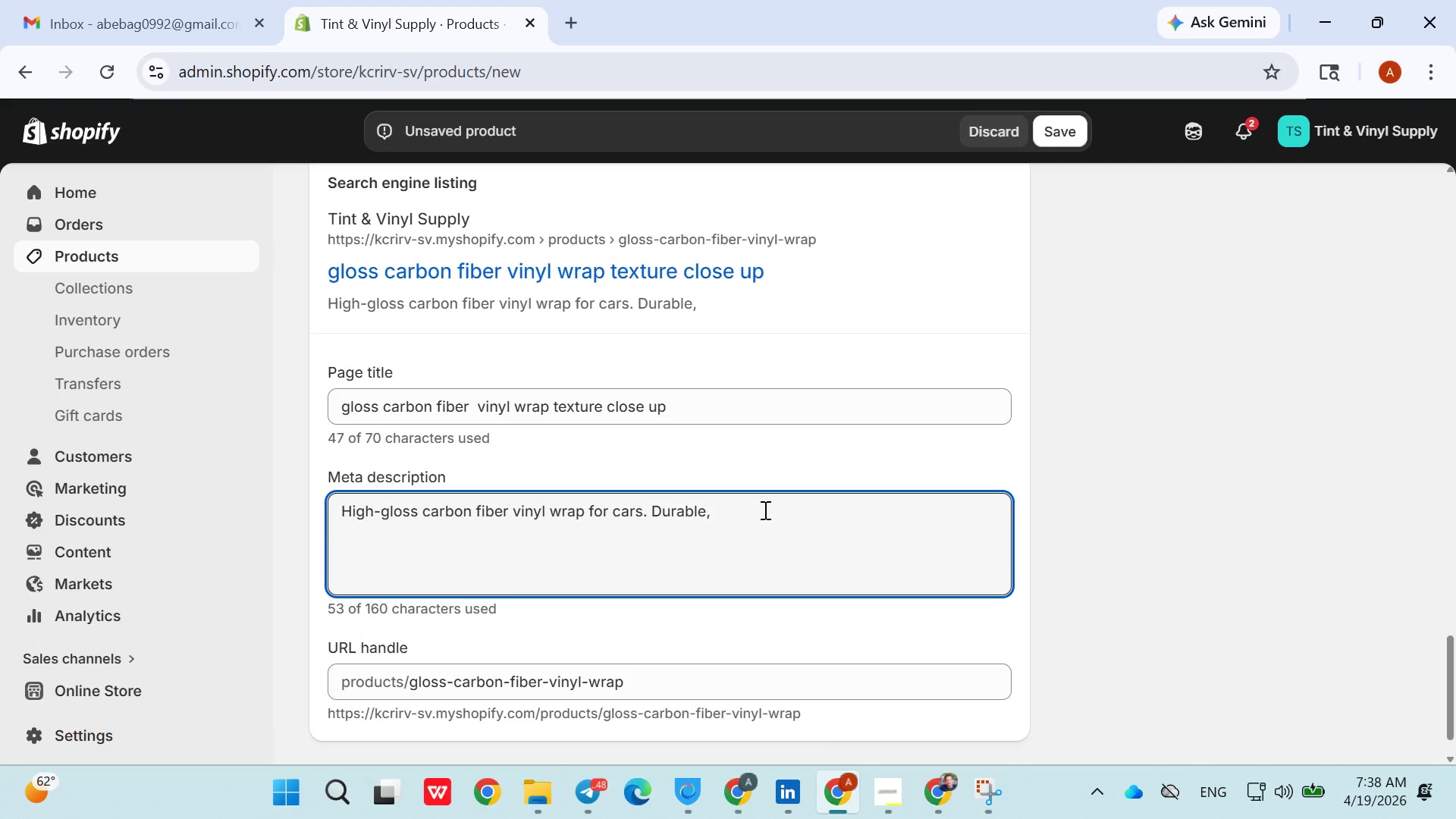 
triple_click([764, 510])
 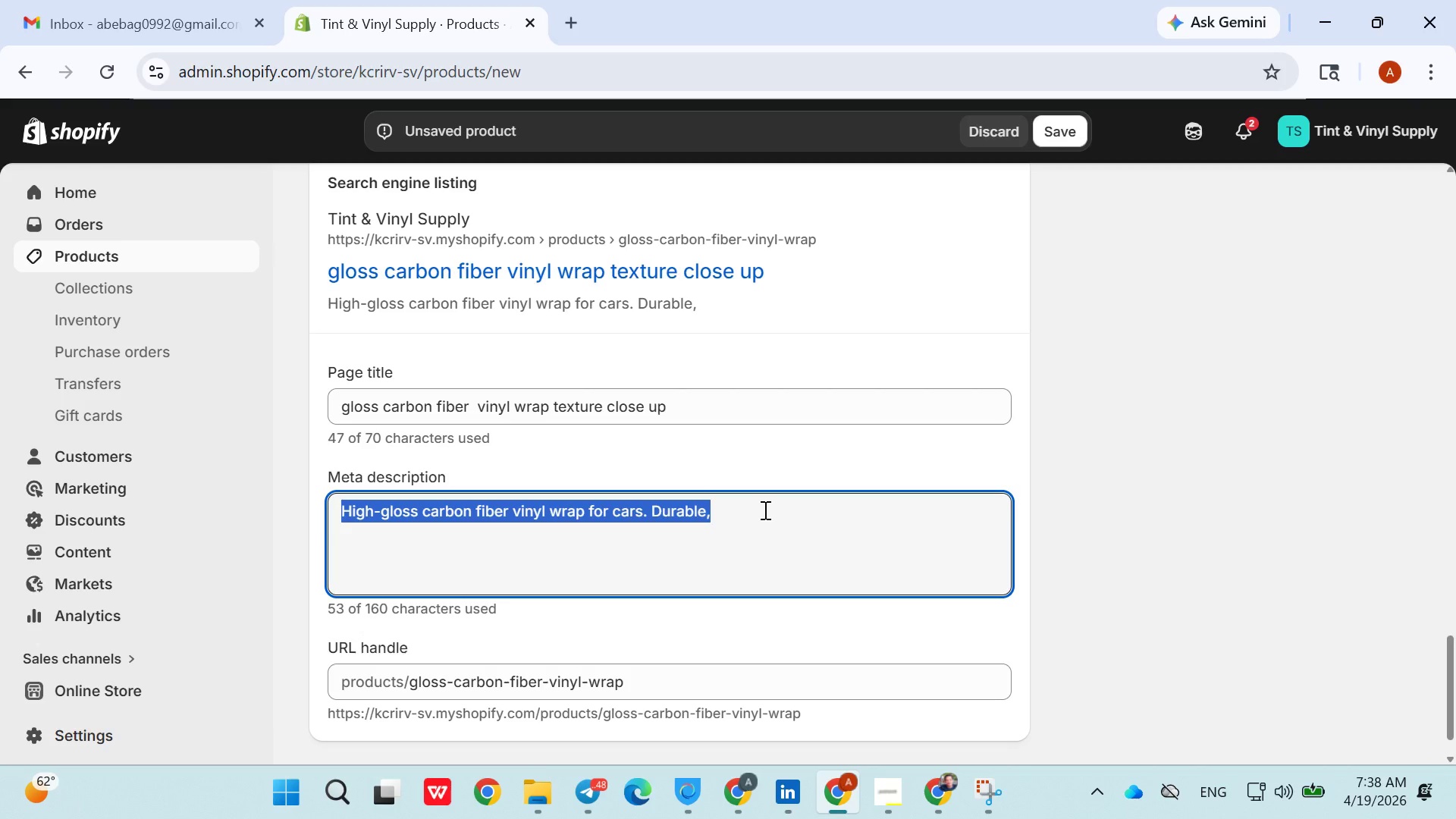 
key(ArrowRight)
 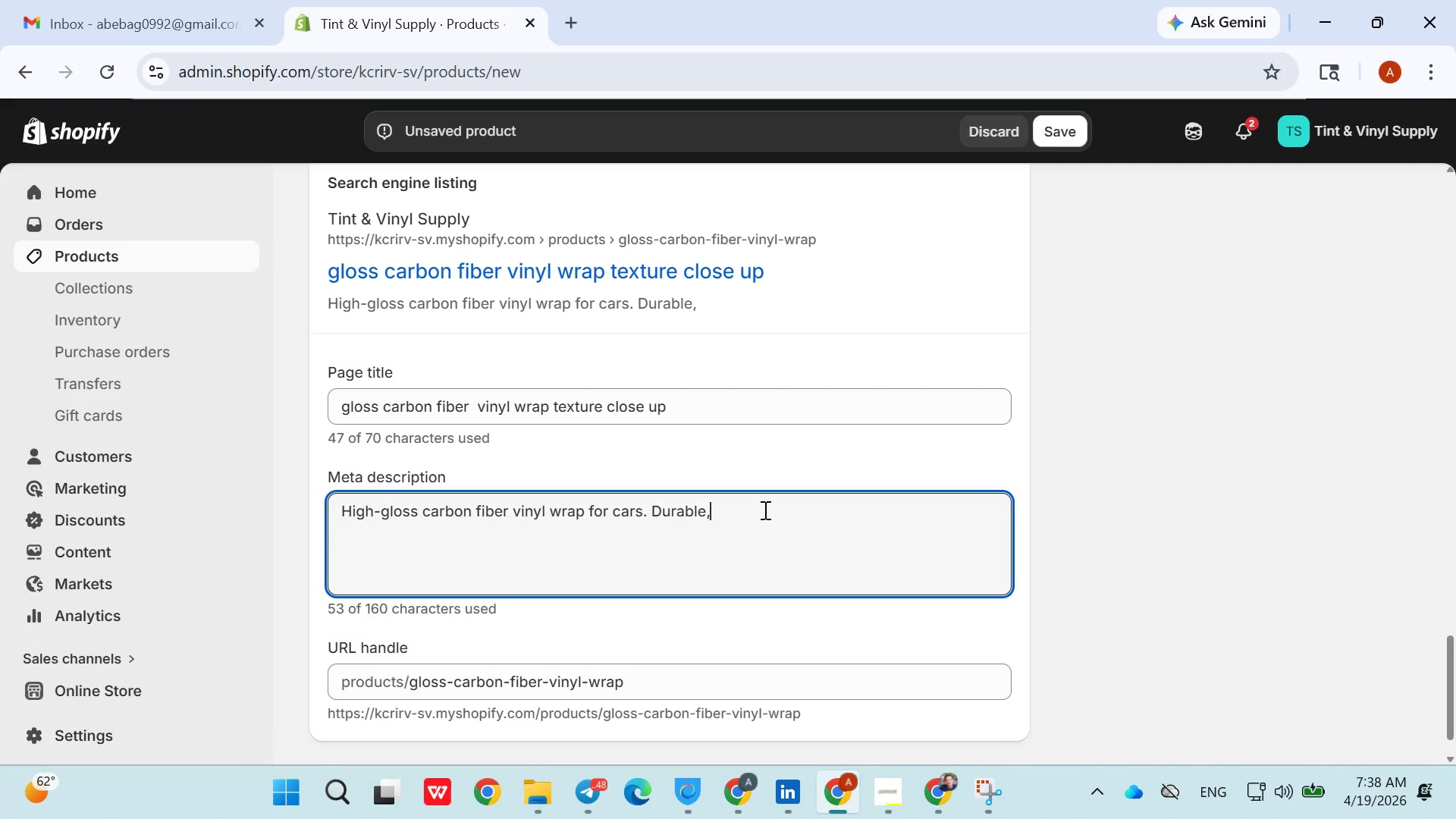 
key(Space)
 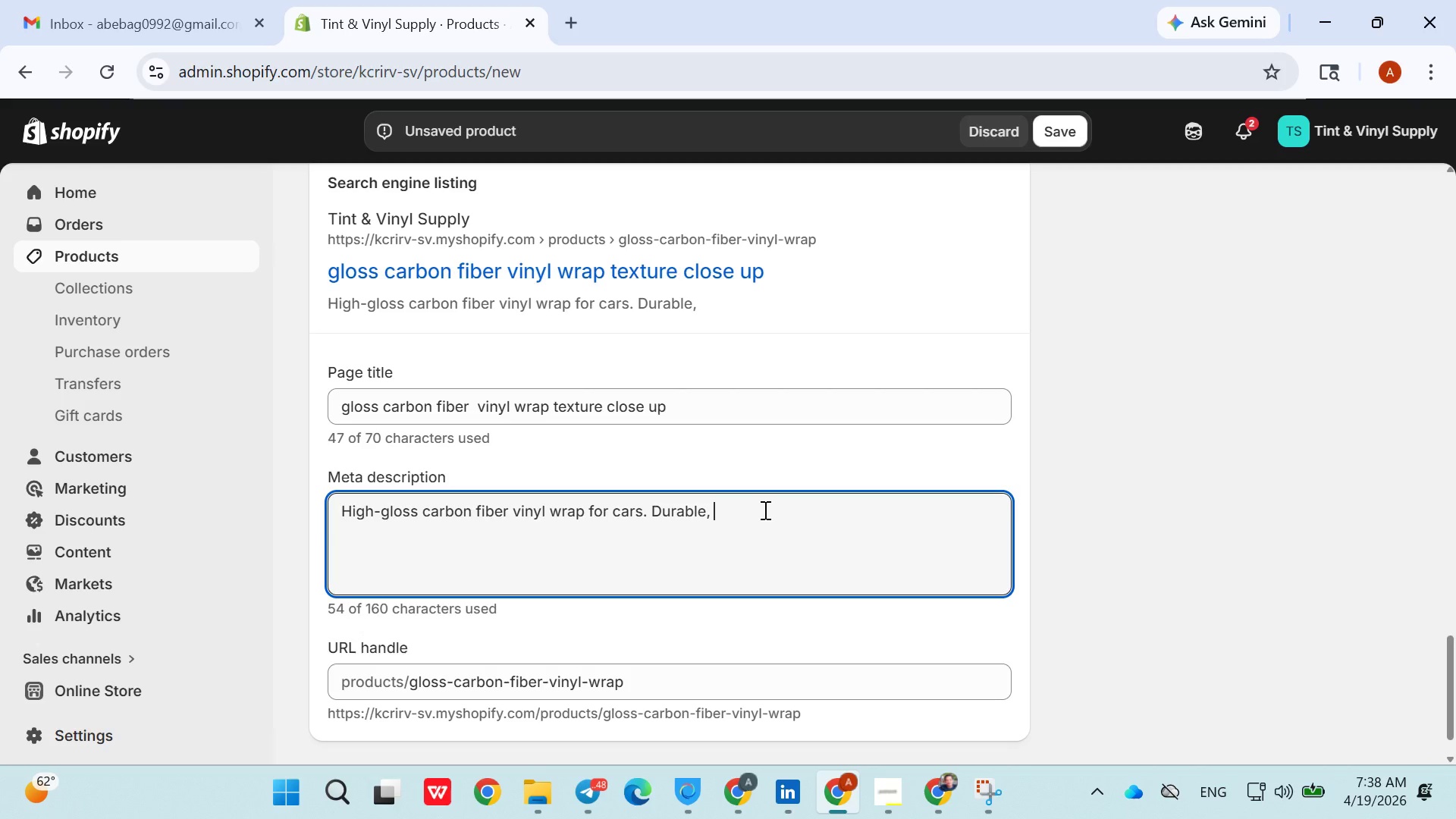 
triple_click([764, 510])
 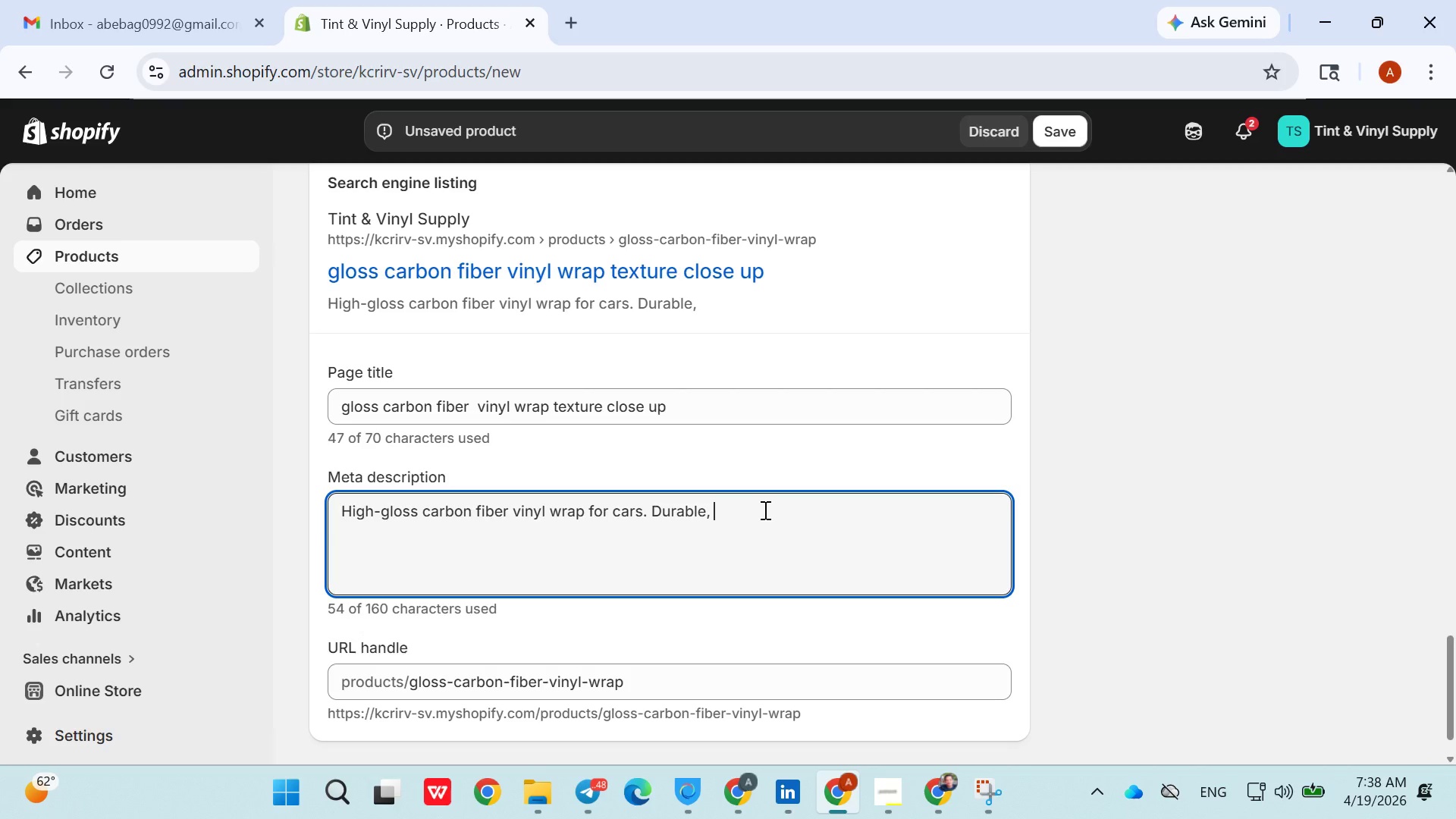 
key(F)
 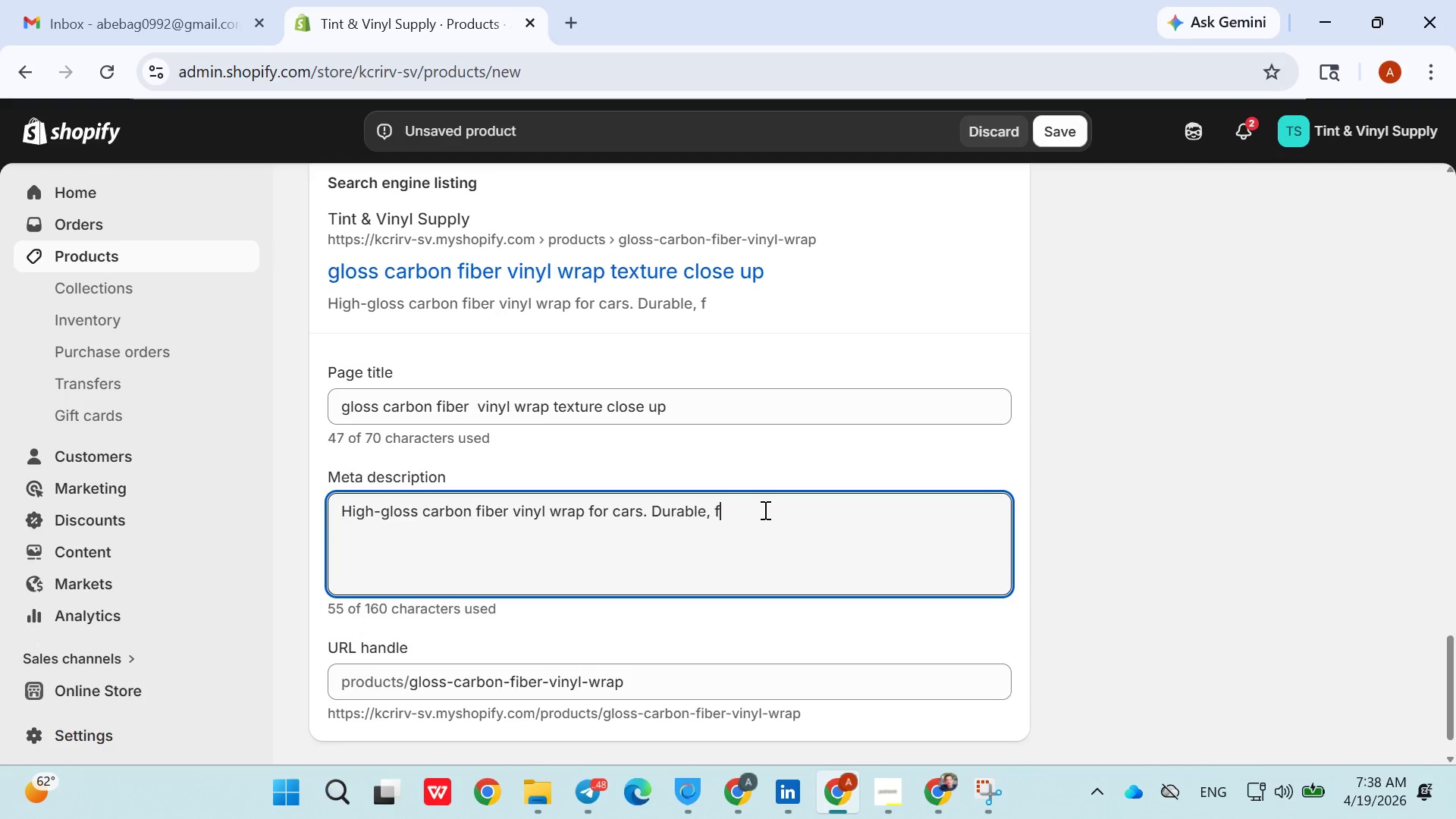 
left_click([764, 510])
 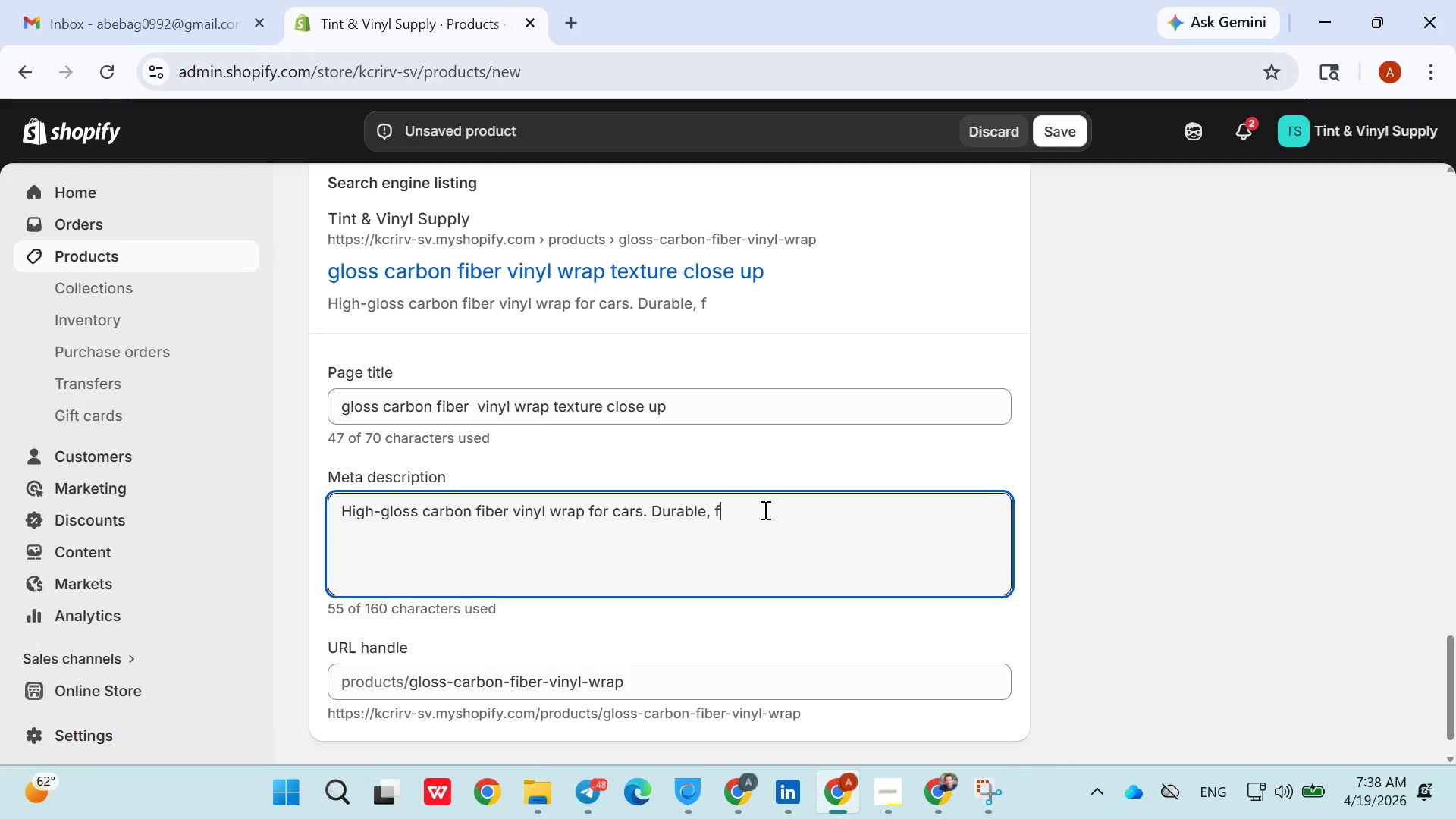 
type(lexible and ideal)
 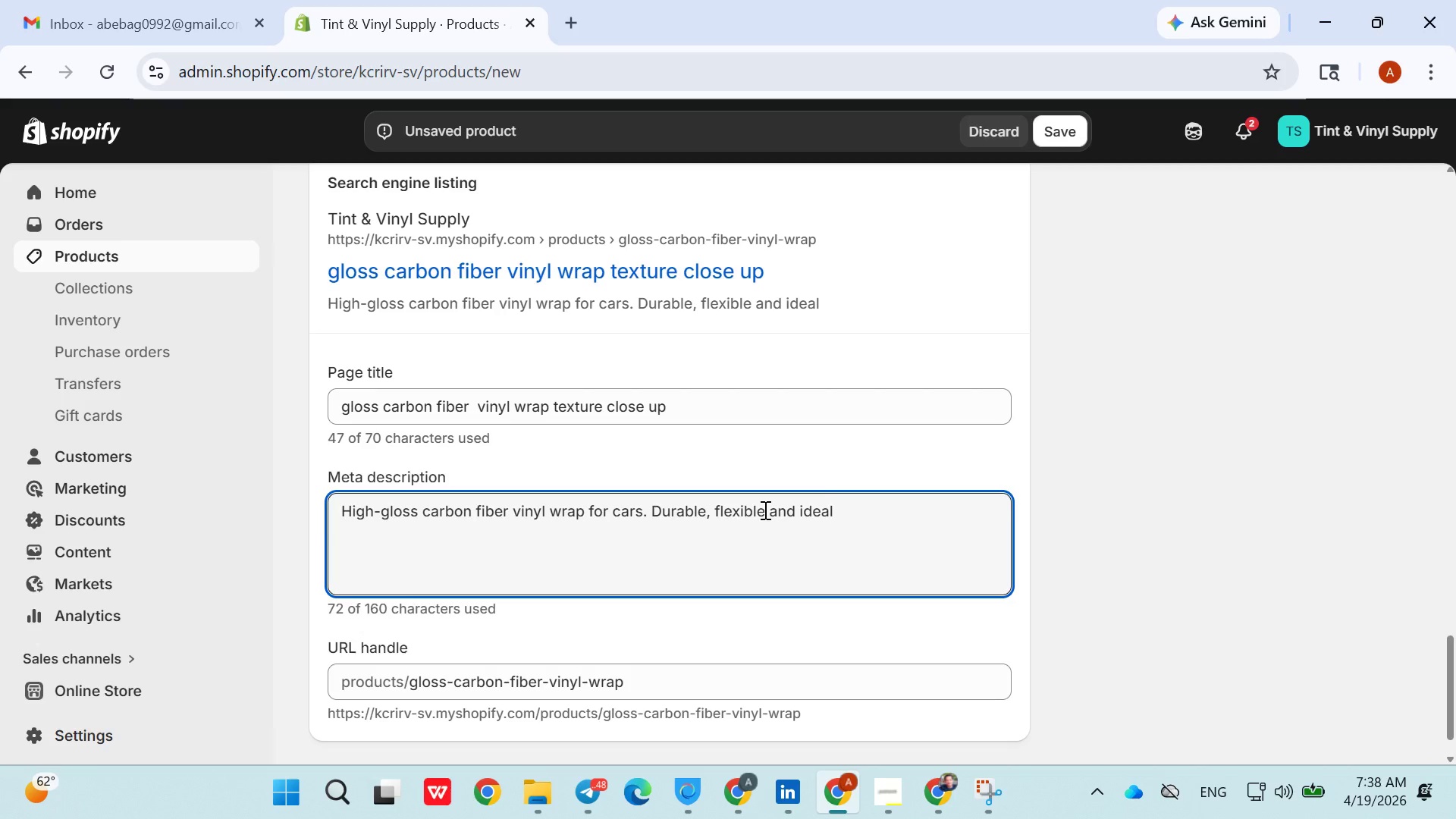 
double_click([764, 510])
 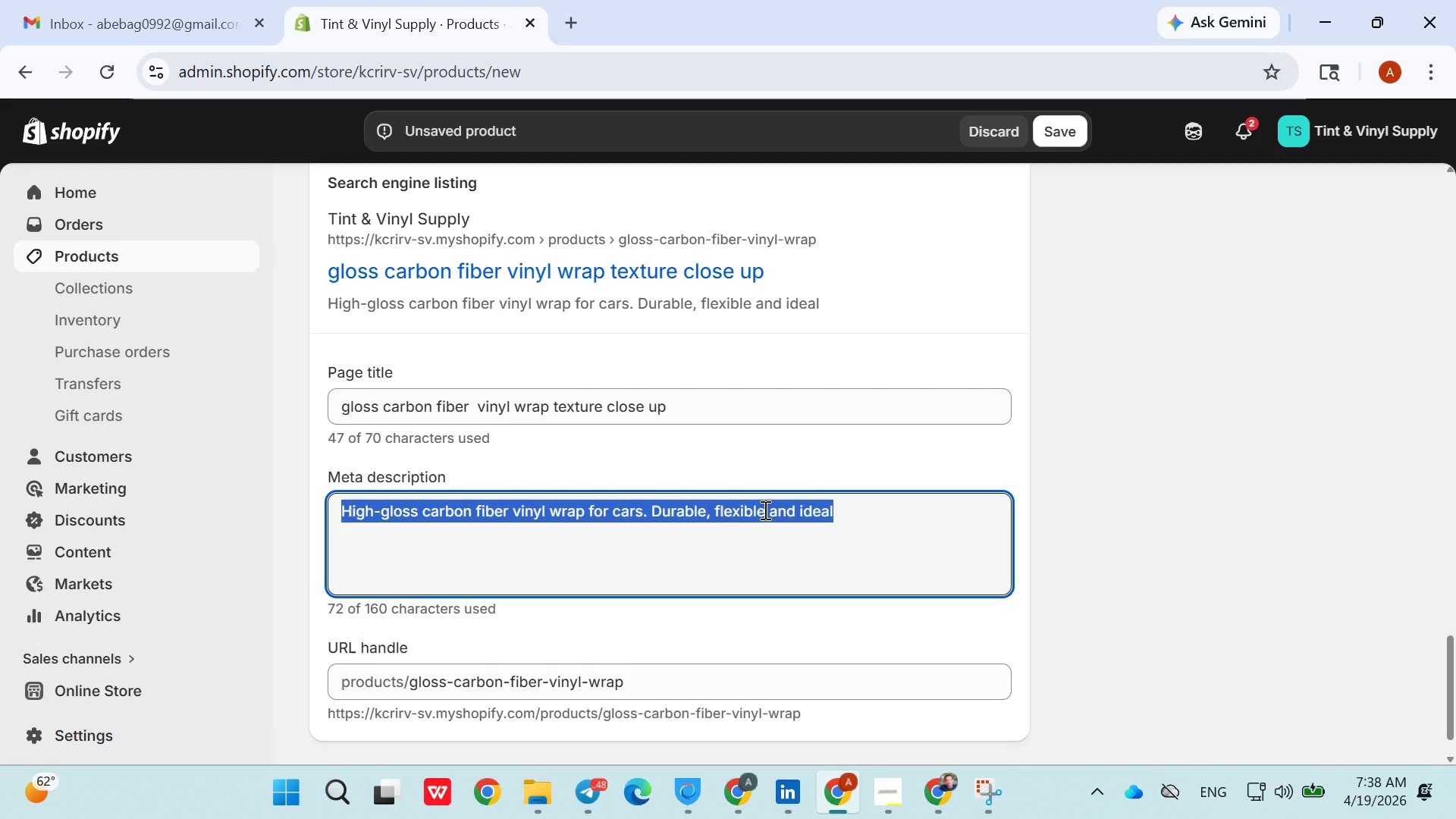 
triple_click([764, 510])
 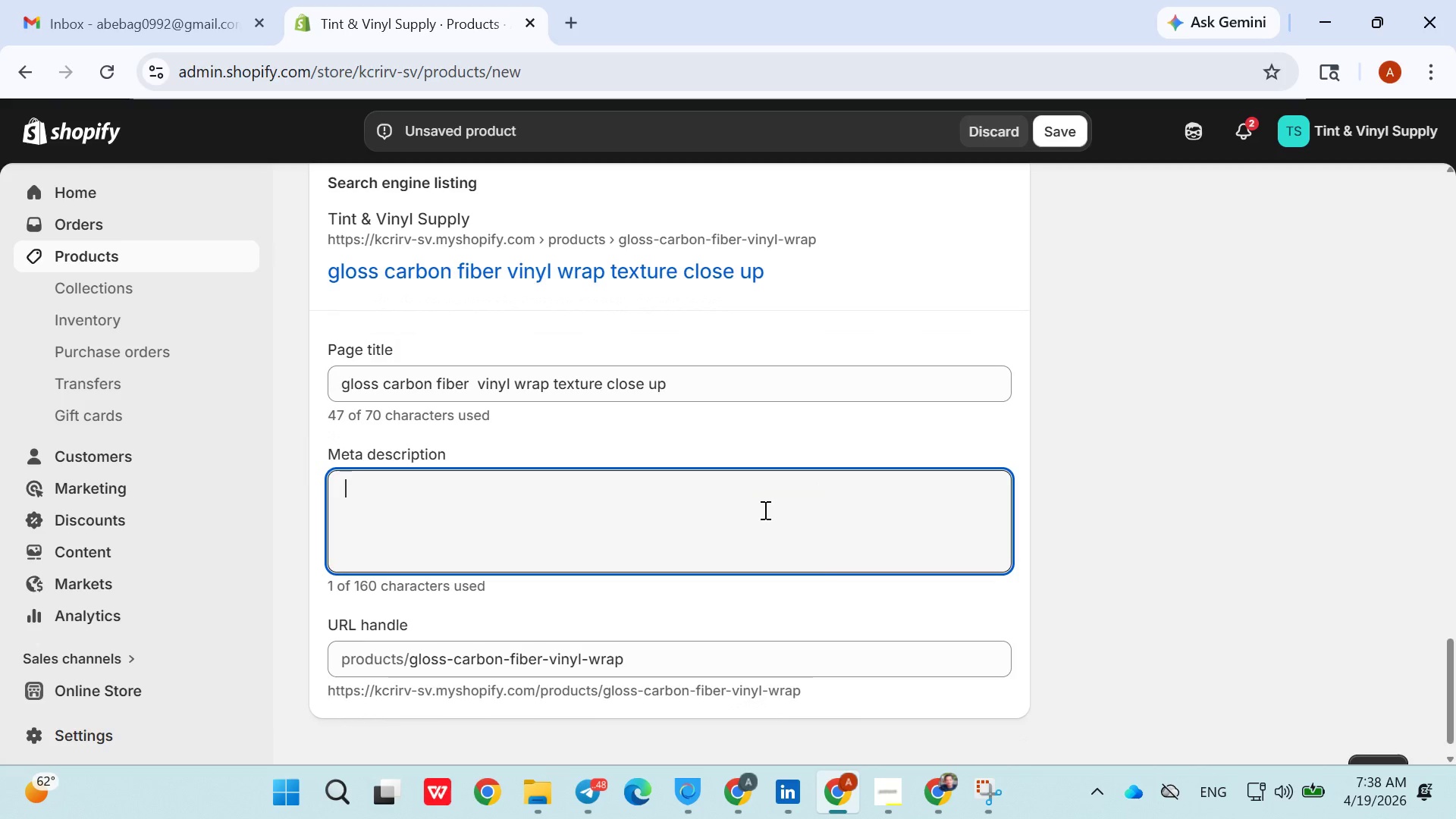 
triple_click([764, 510])
 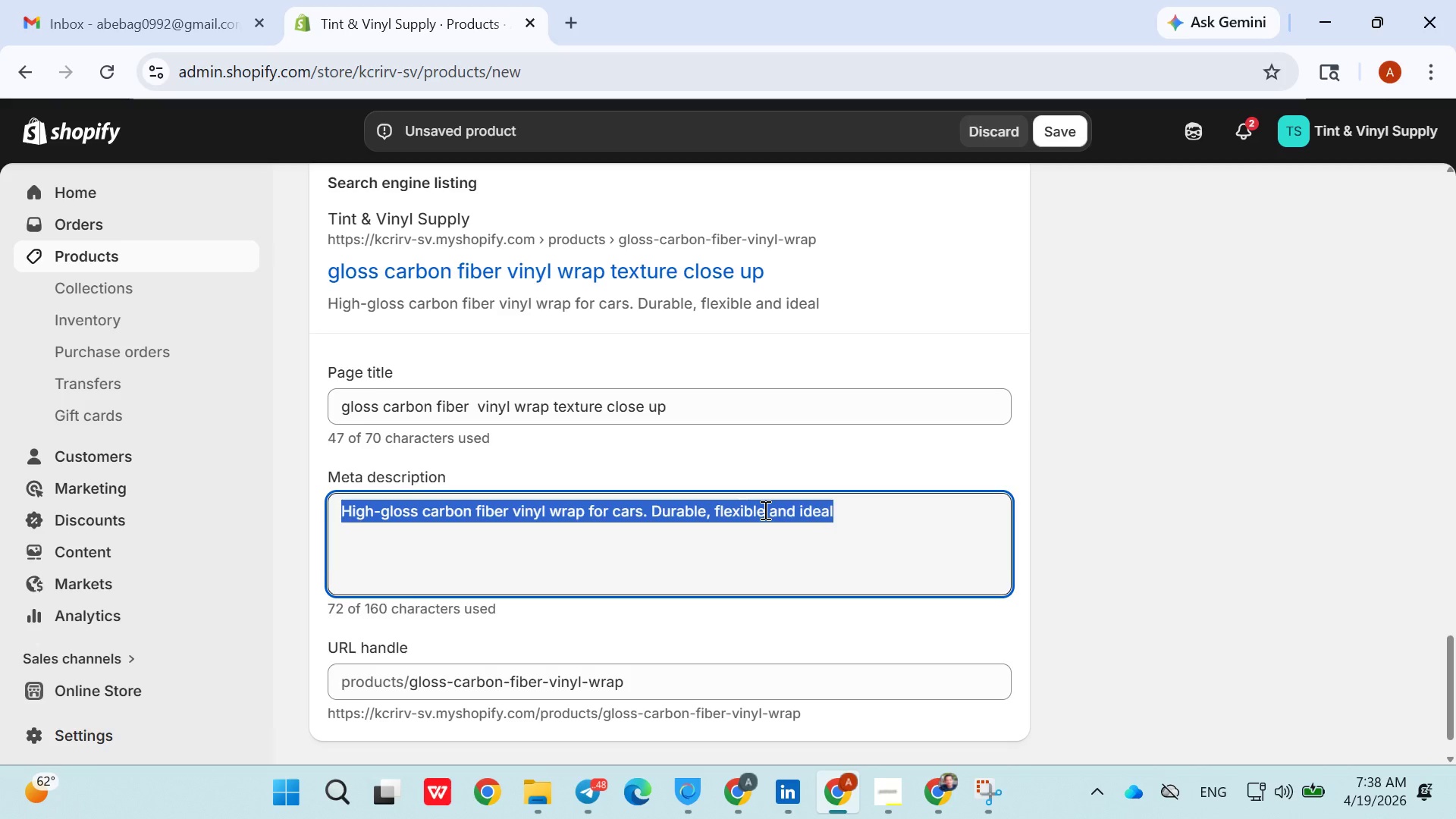 
key(Space)
 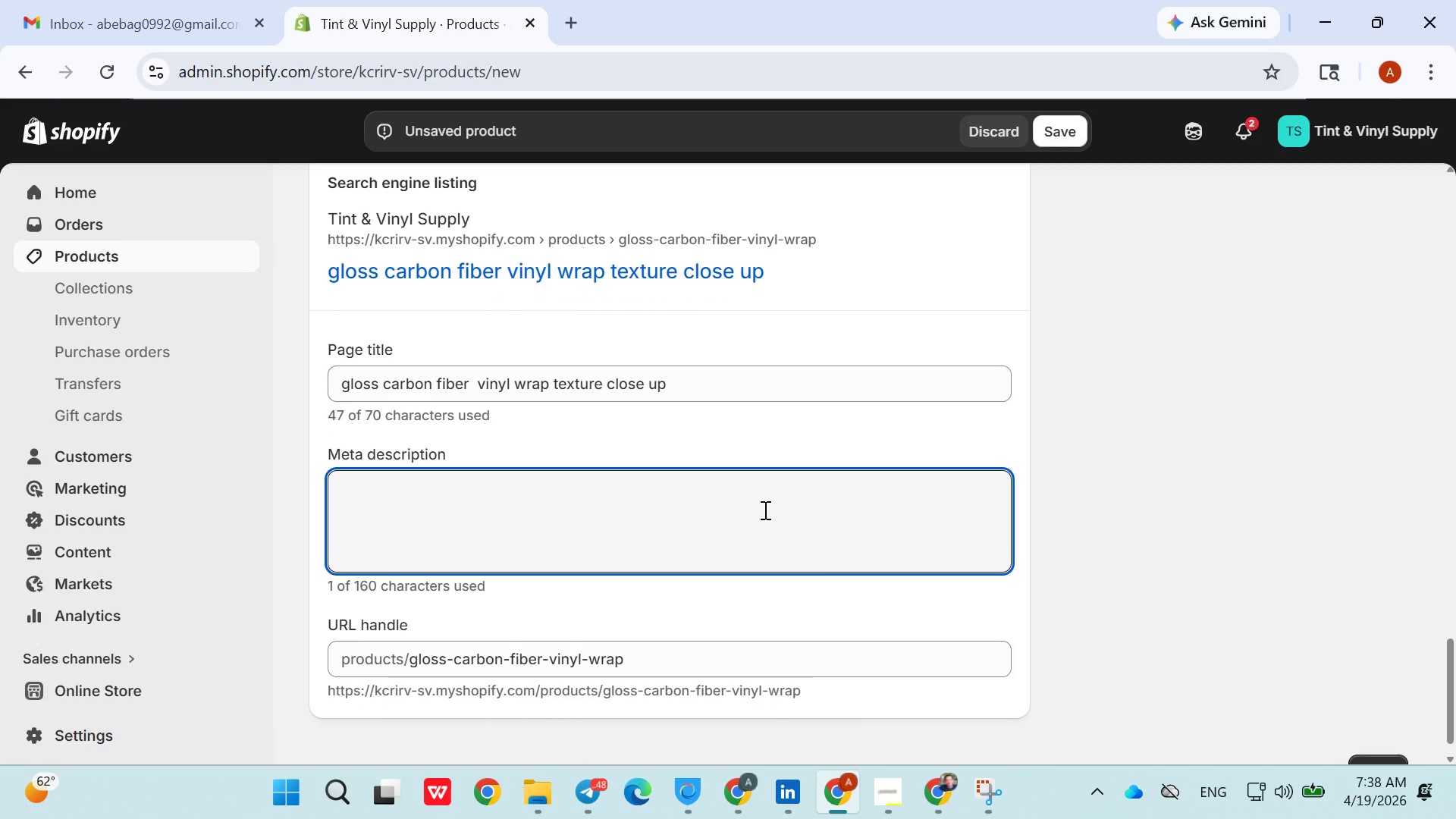 
key(Control+Z)
 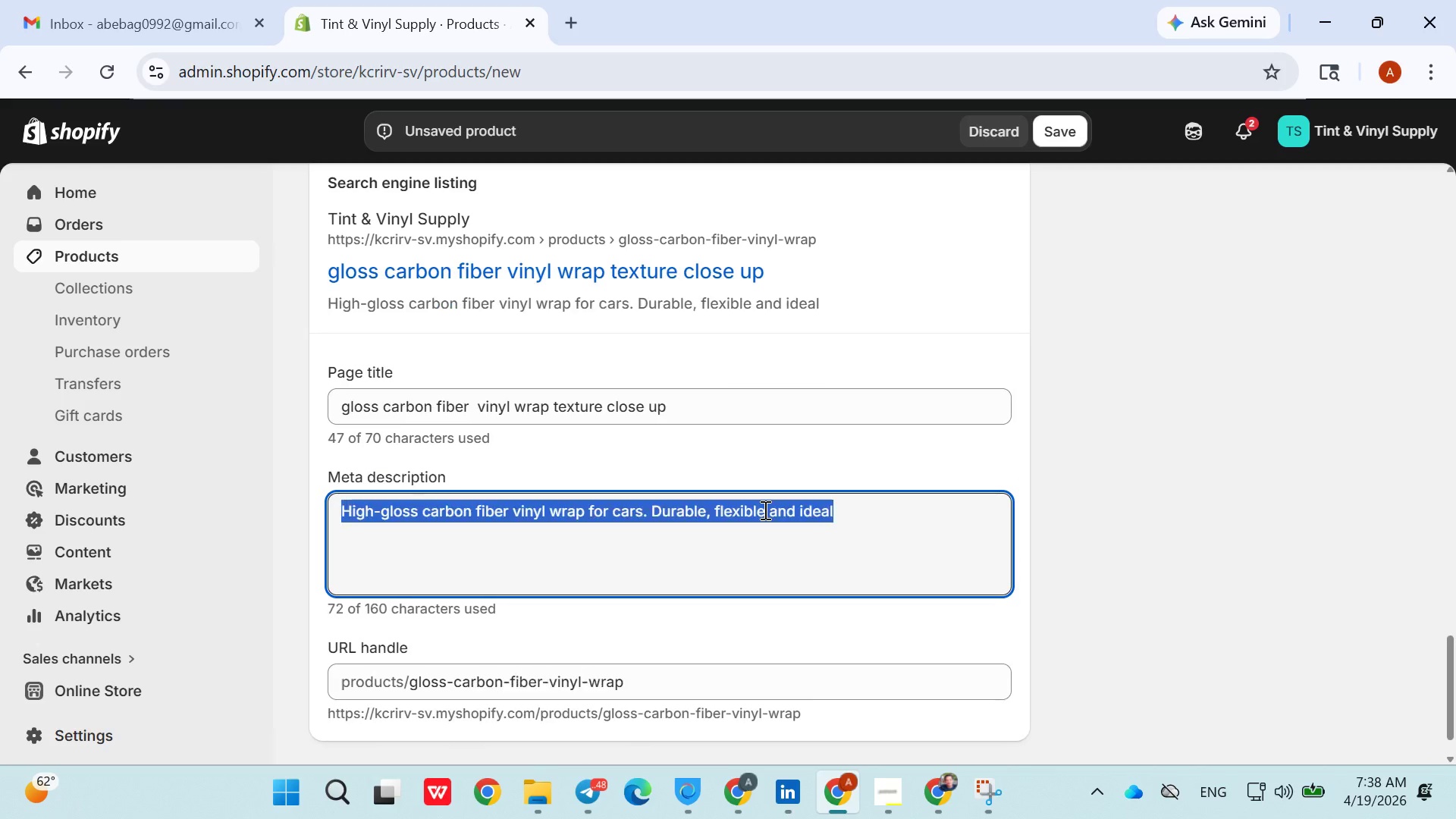 
left_click_drag(start_coordinate=[764, 510], to_coordinate=[853, 512])
 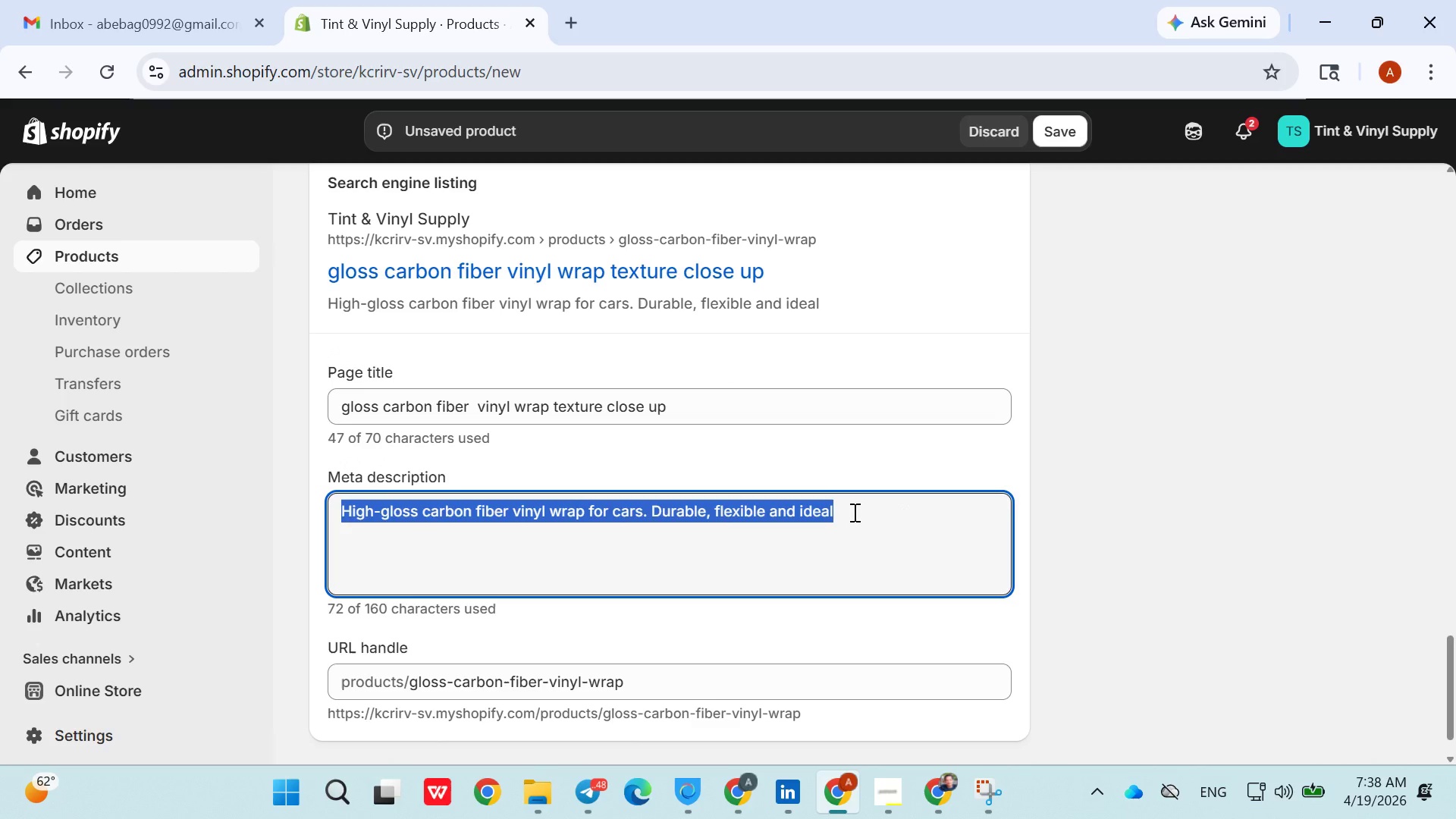 
double_click([853, 512])
 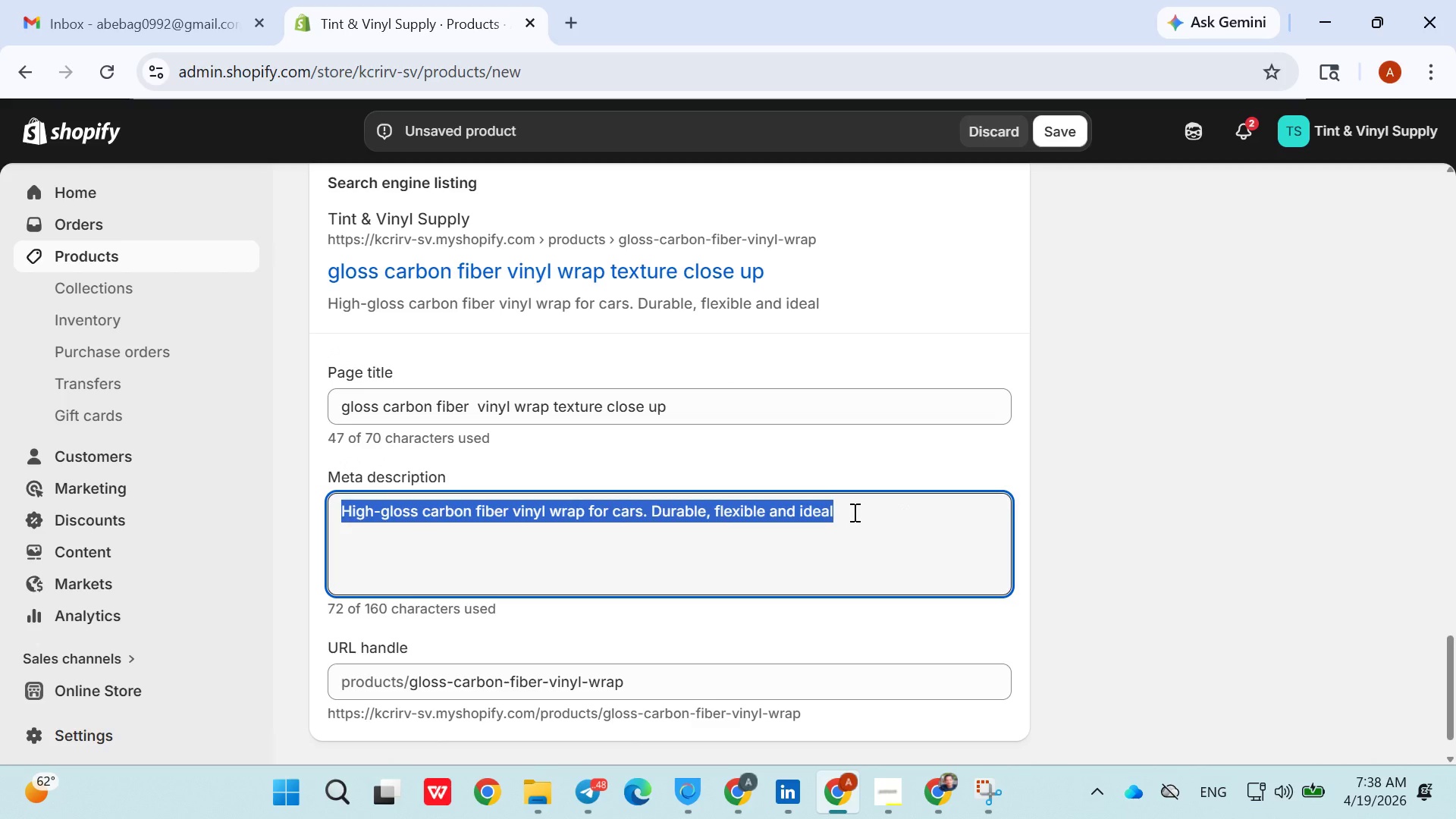 
left_click([853, 512])
 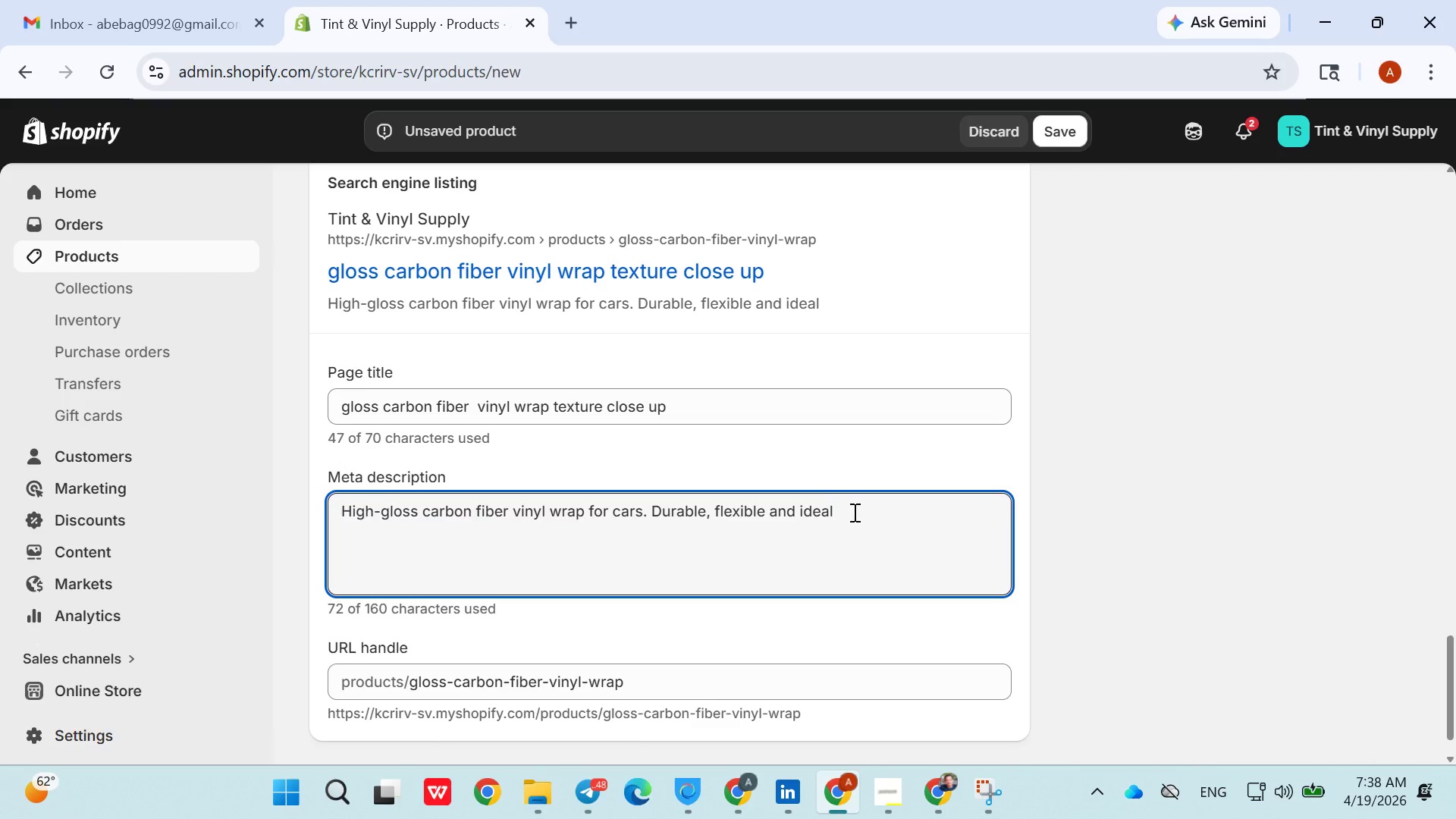 
key(Space)
 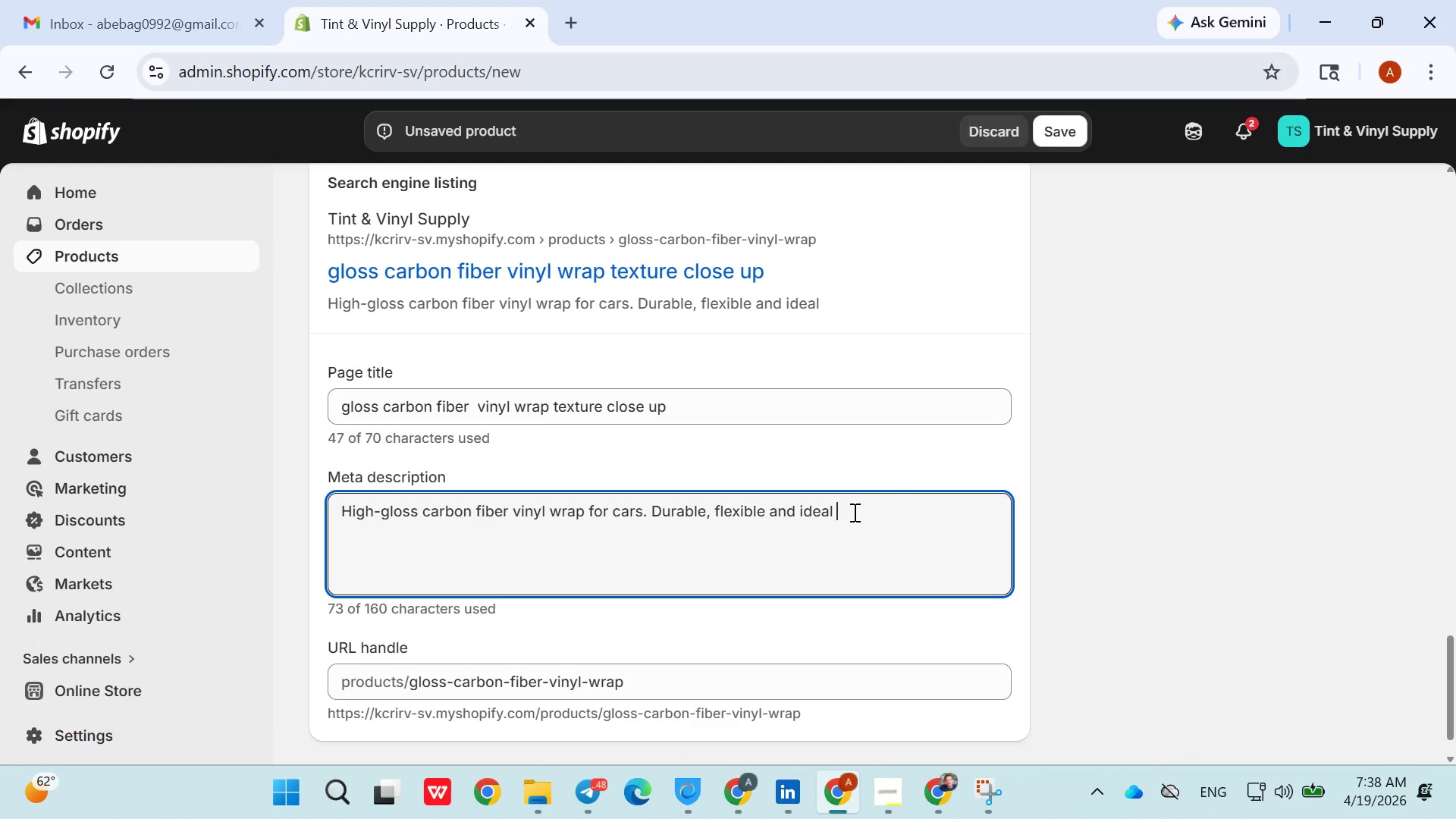 
triple_click([853, 512])
 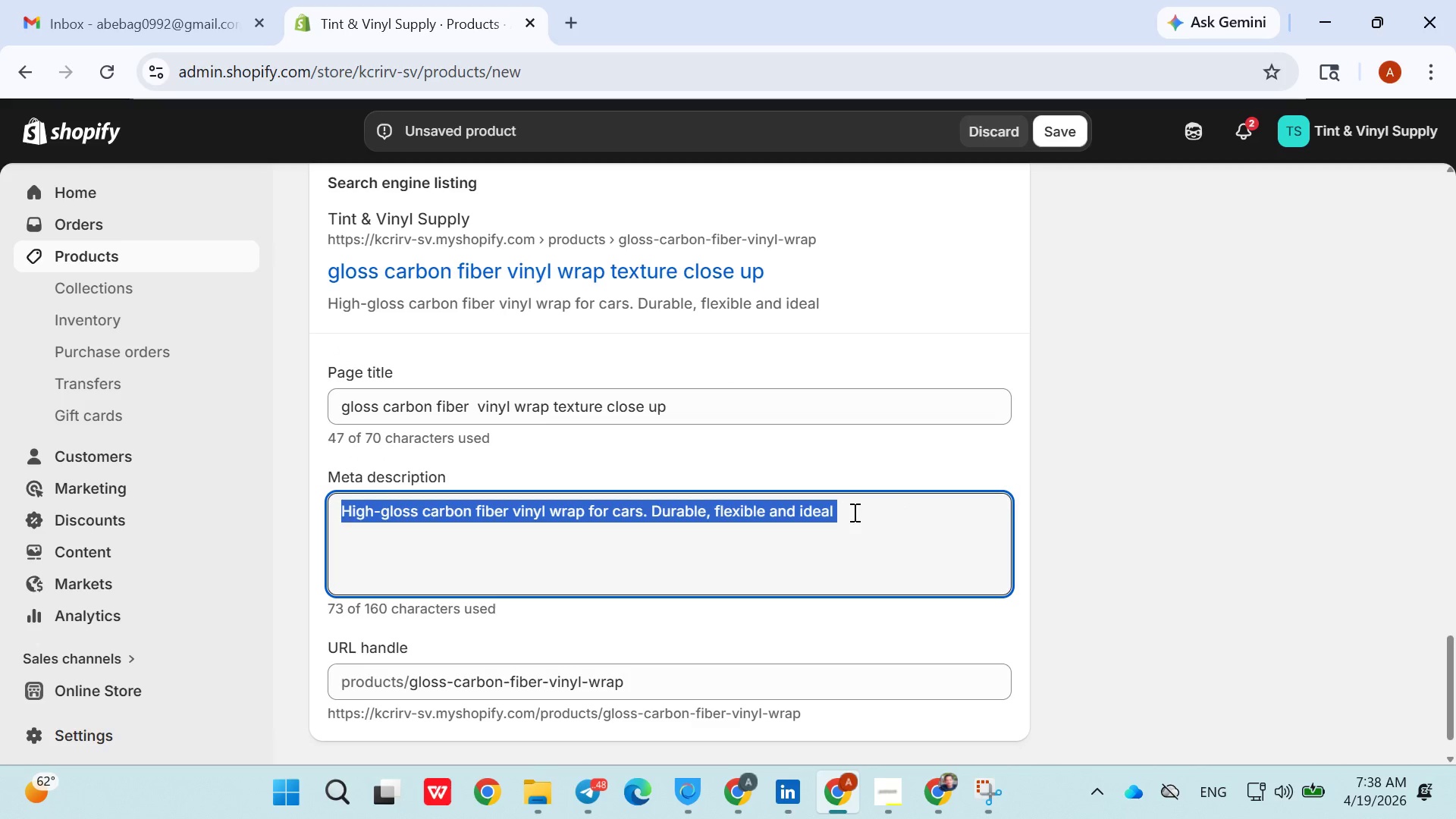 
triple_click([853, 512])
 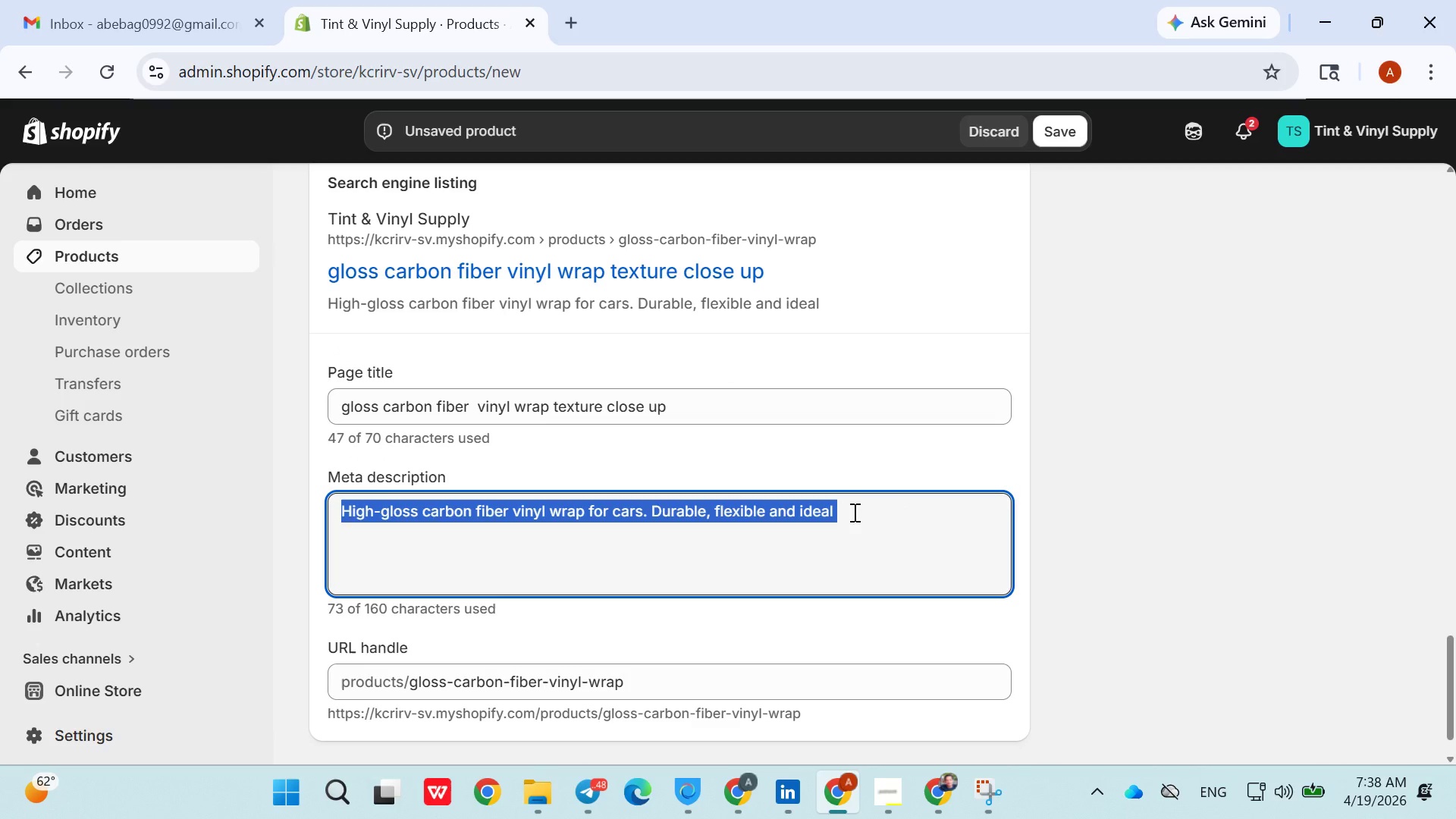 
triple_click([853, 512])
 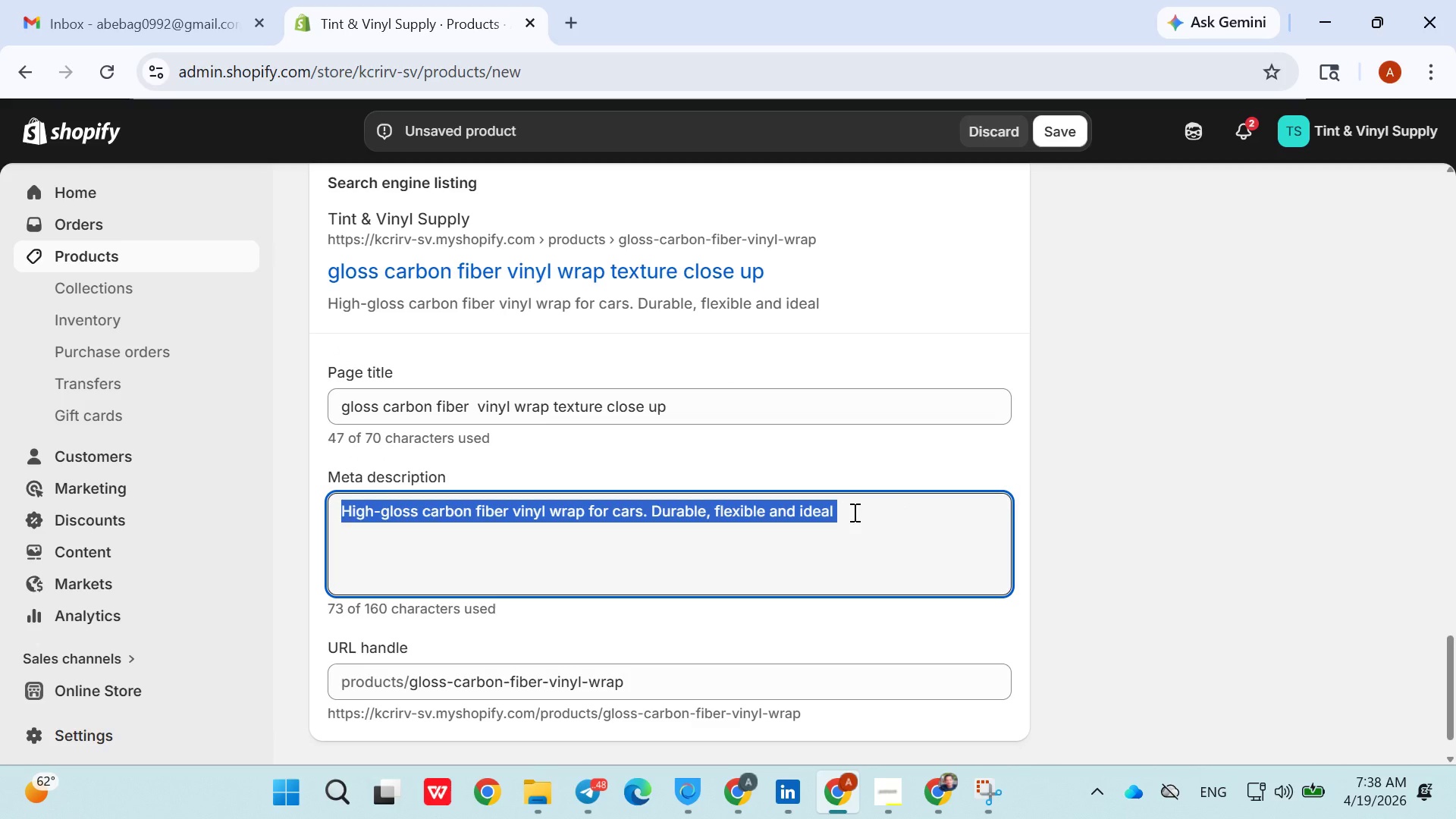 
triple_click([853, 512])
 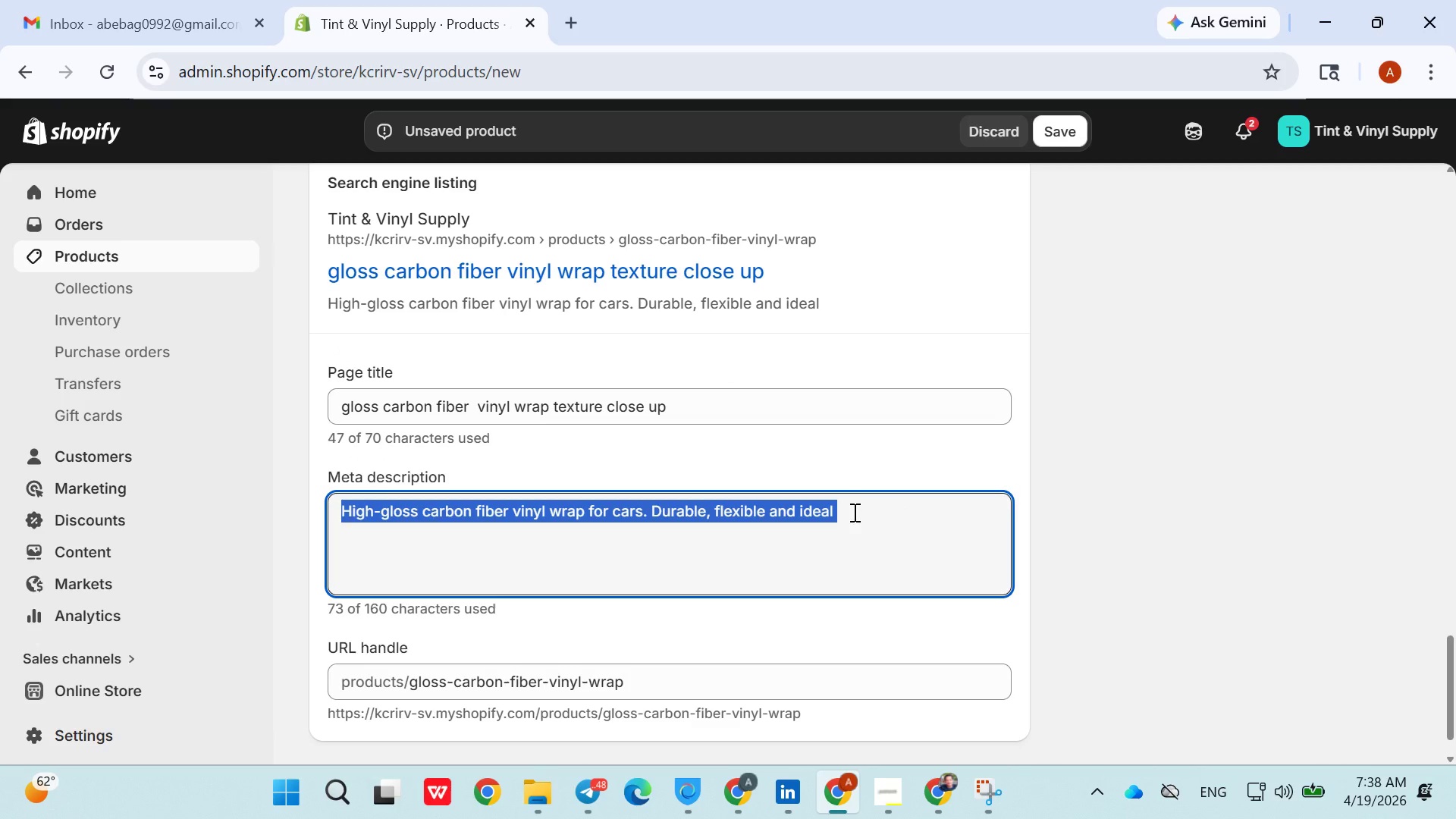 
triple_click([853, 512])
 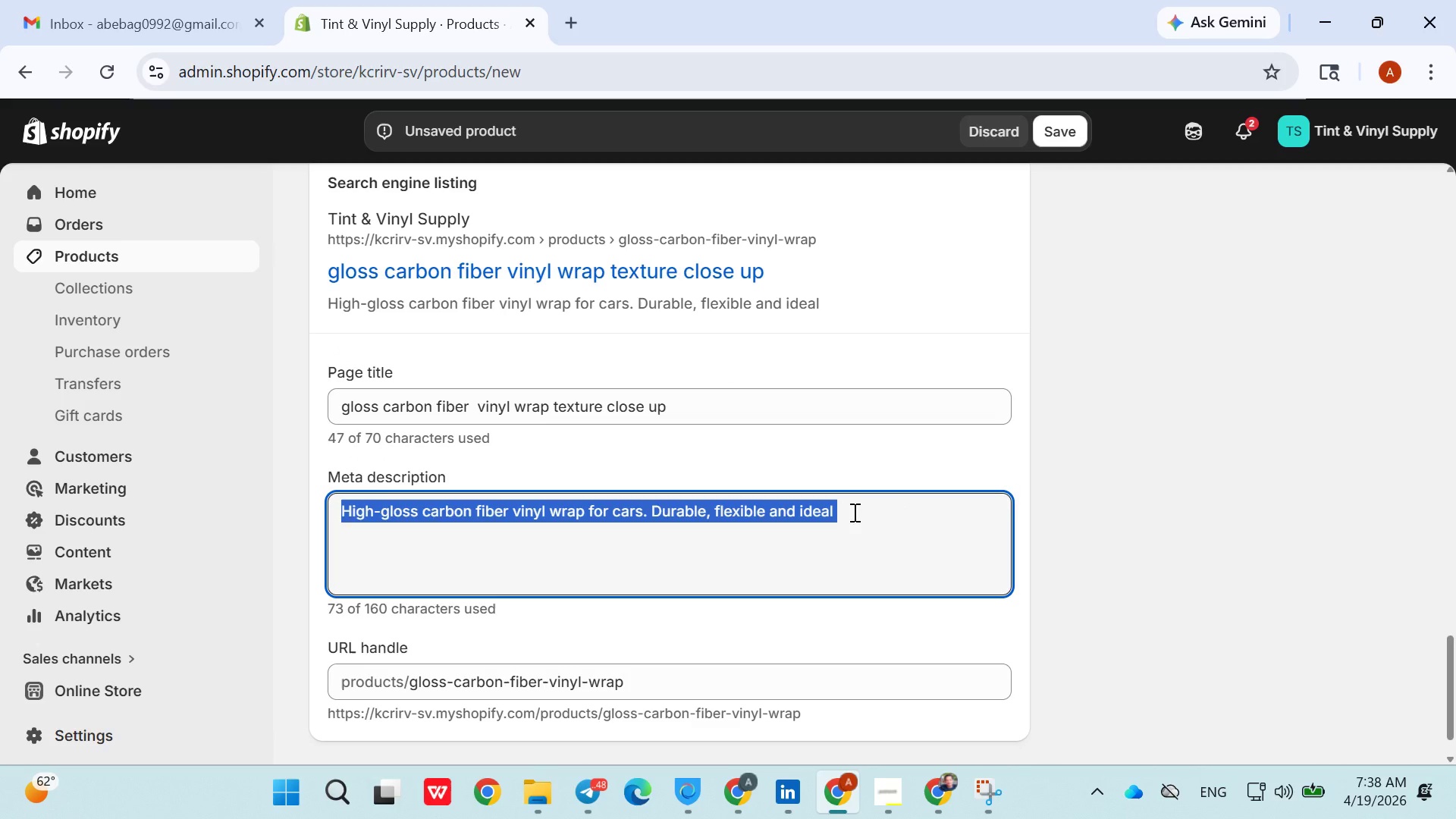 
triple_click([853, 512])
 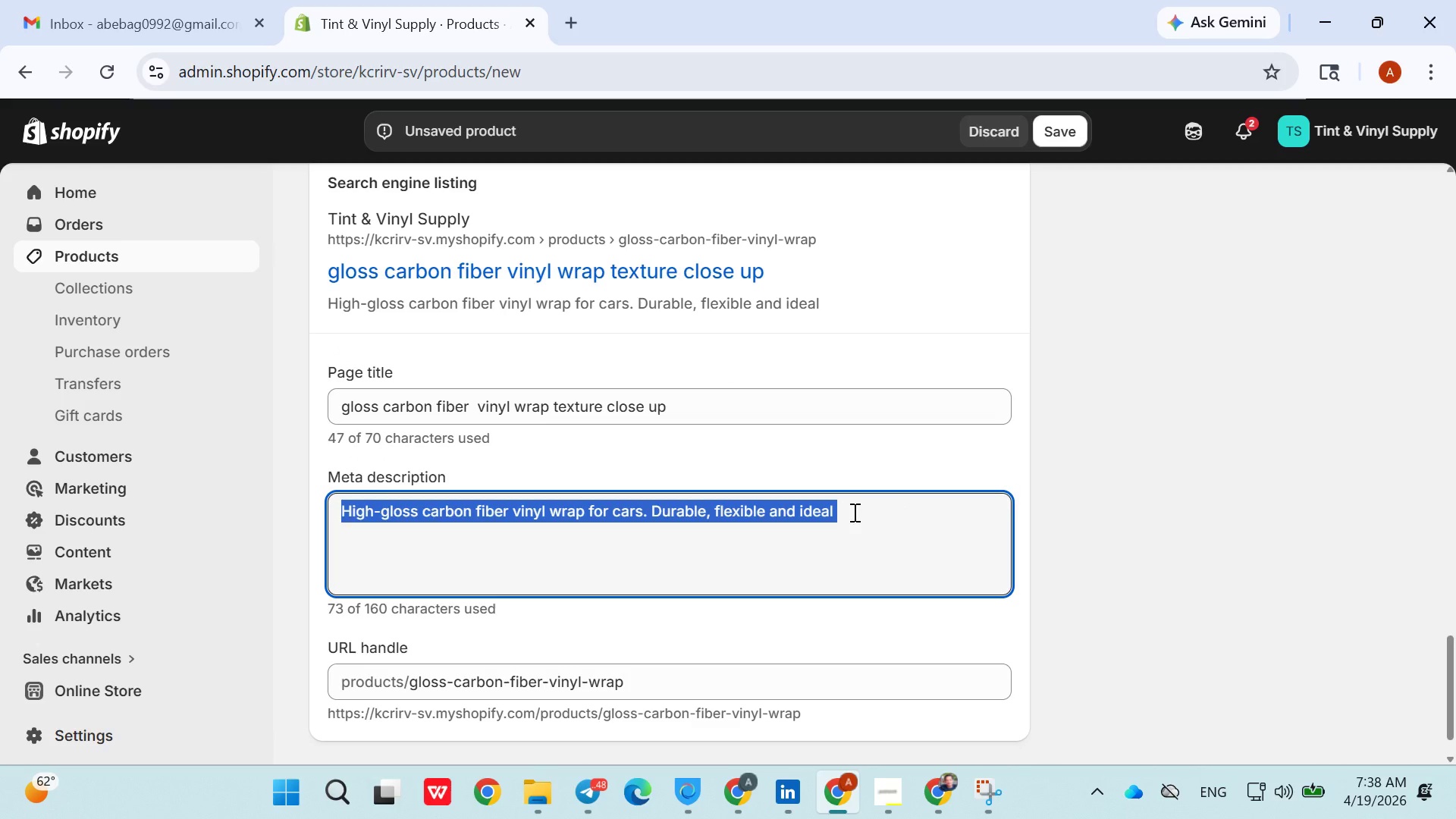 
triple_click([853, 512])
 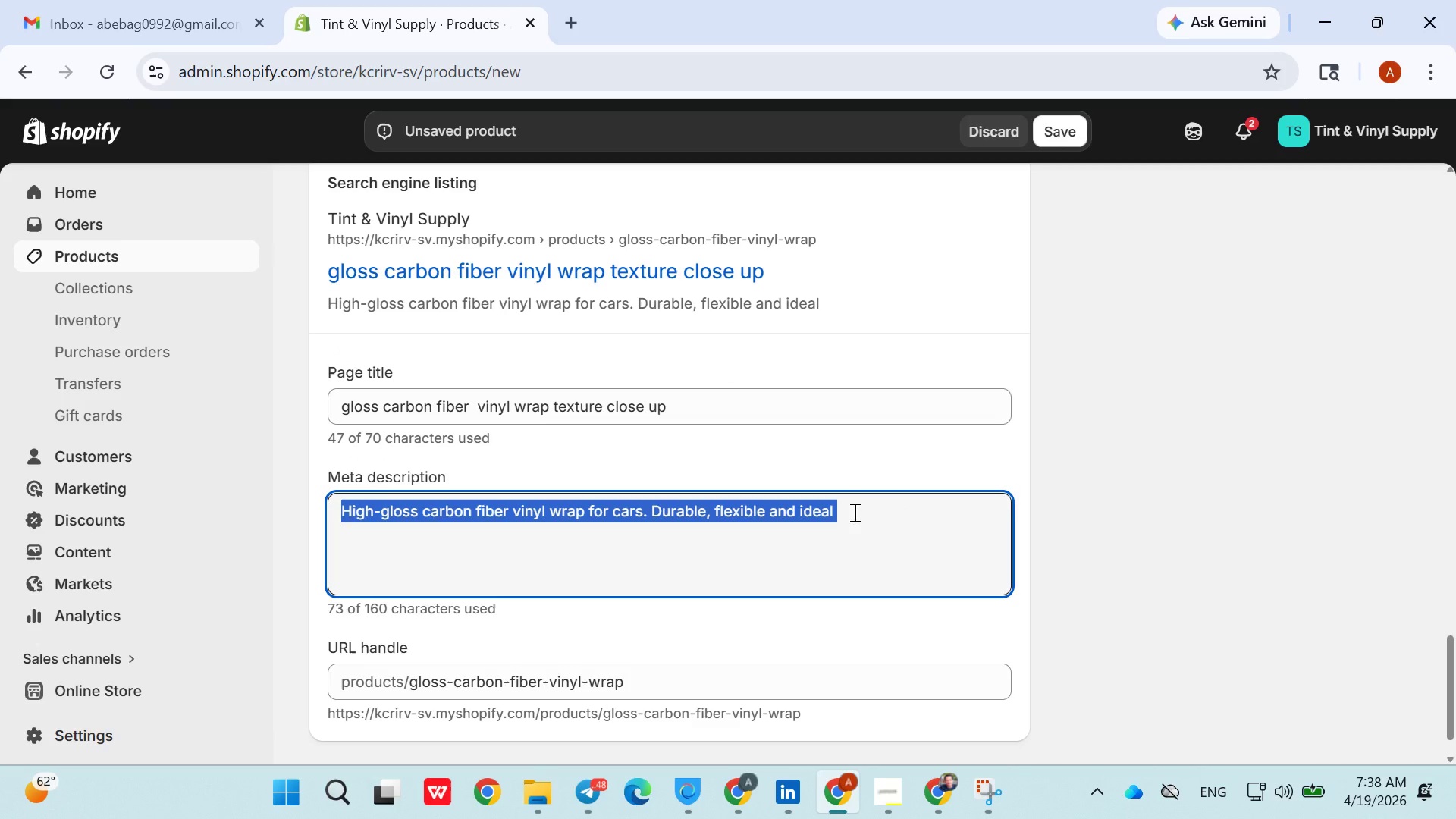 
left_click([853, 512])
 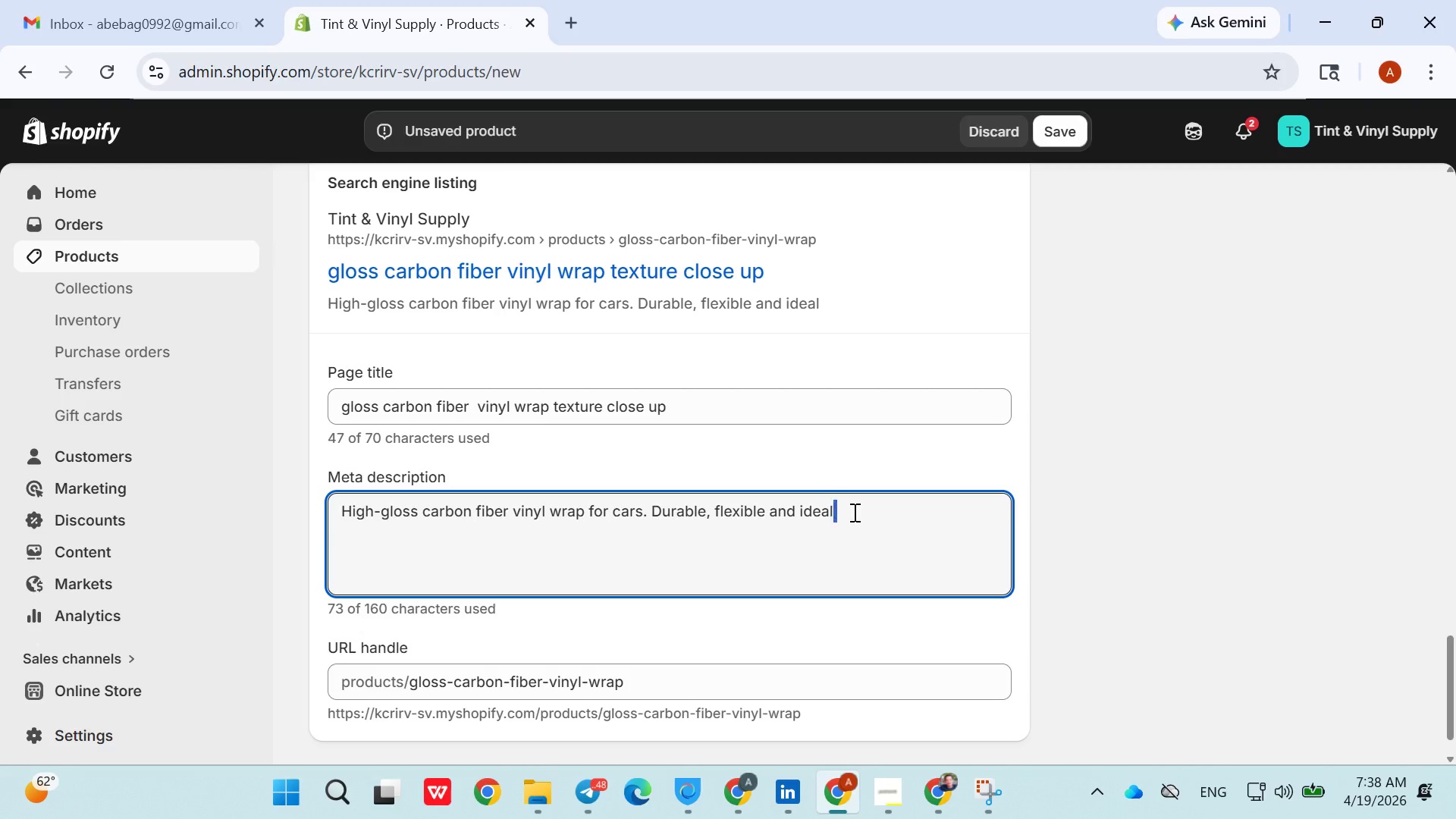 
left_click([853, 512])
 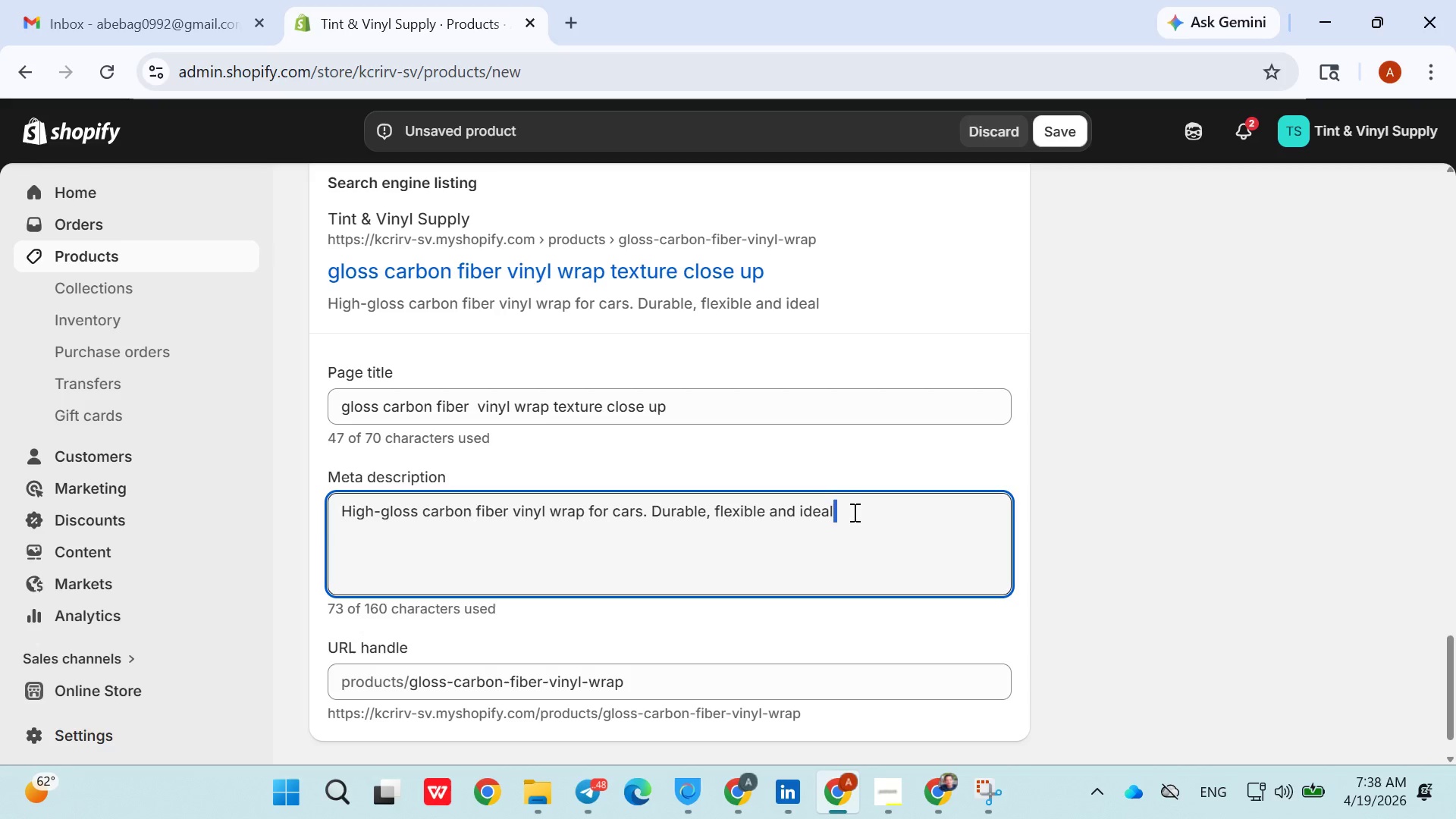 
type(for)
 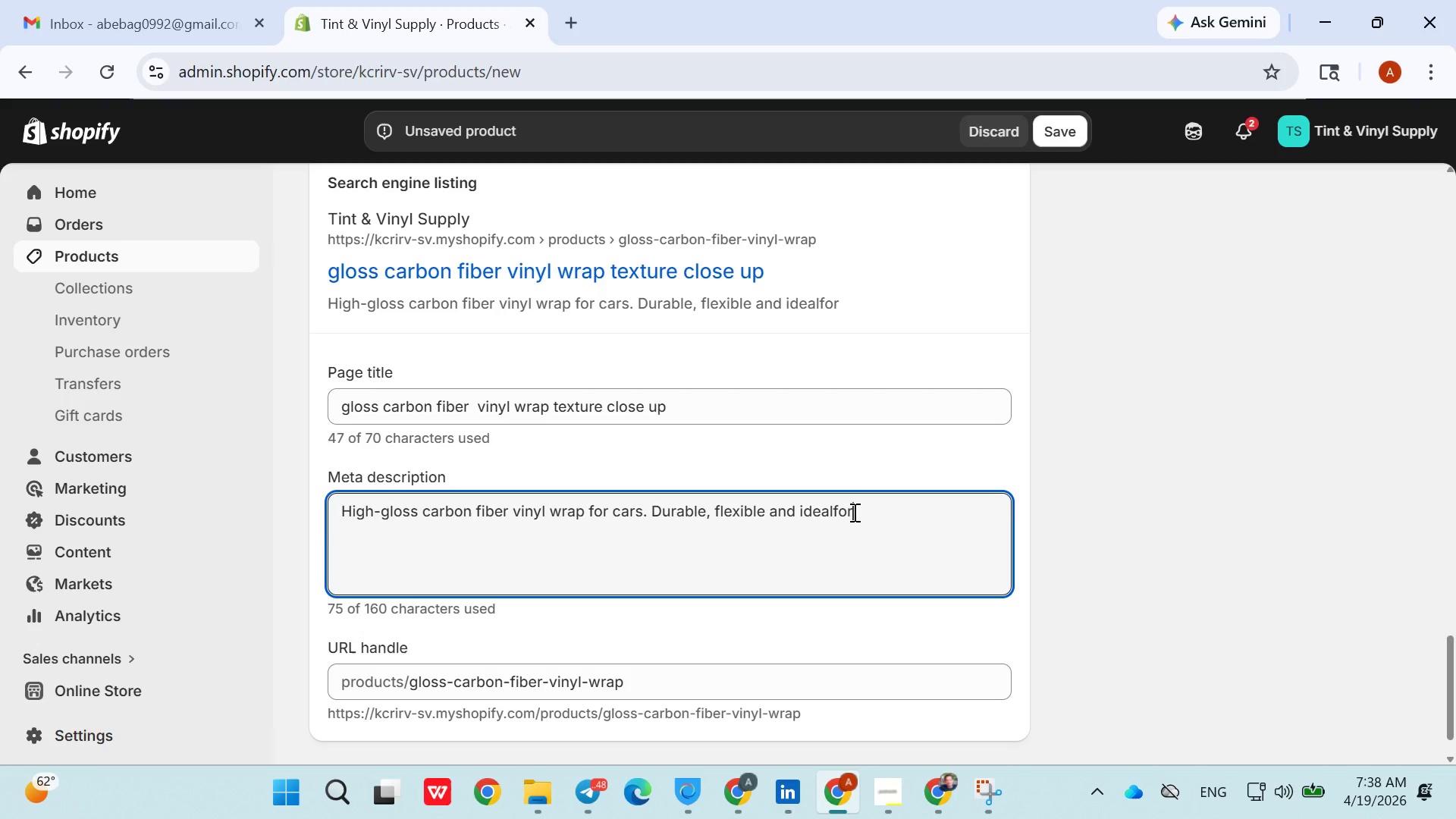 
double_click([853, 512])
 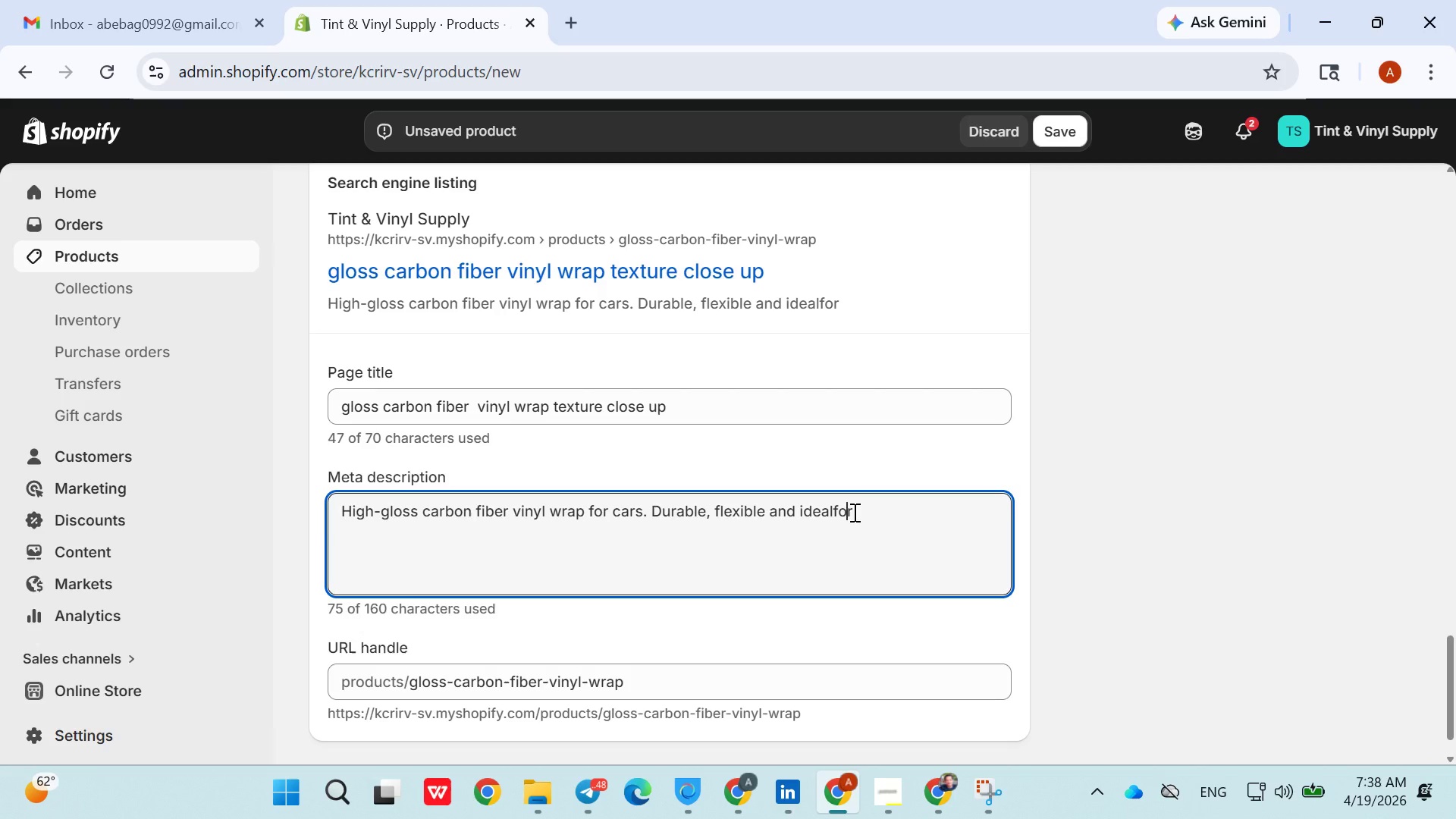 
key(ArrowLeft)
 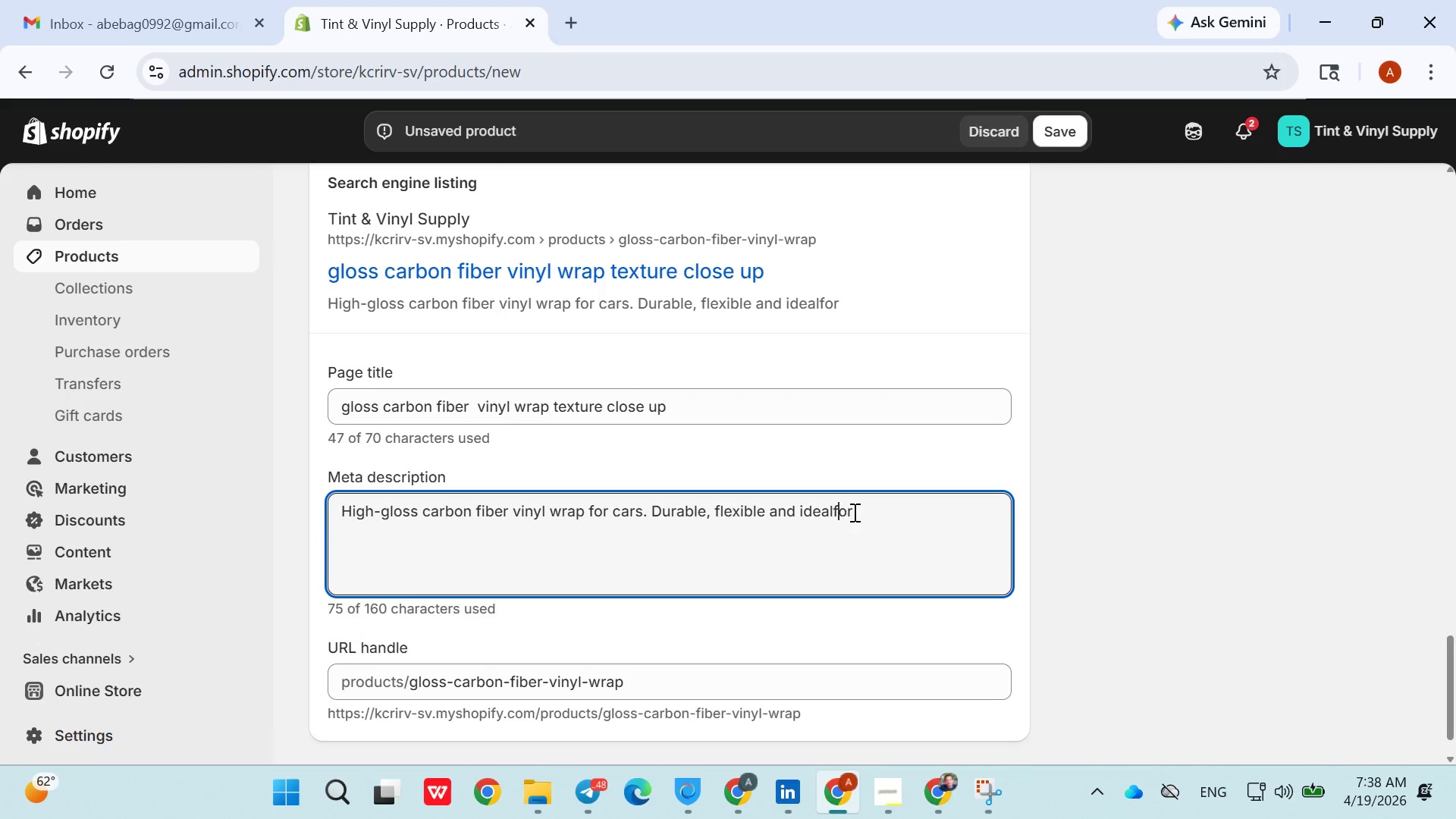 
key(ArrowLeft)
 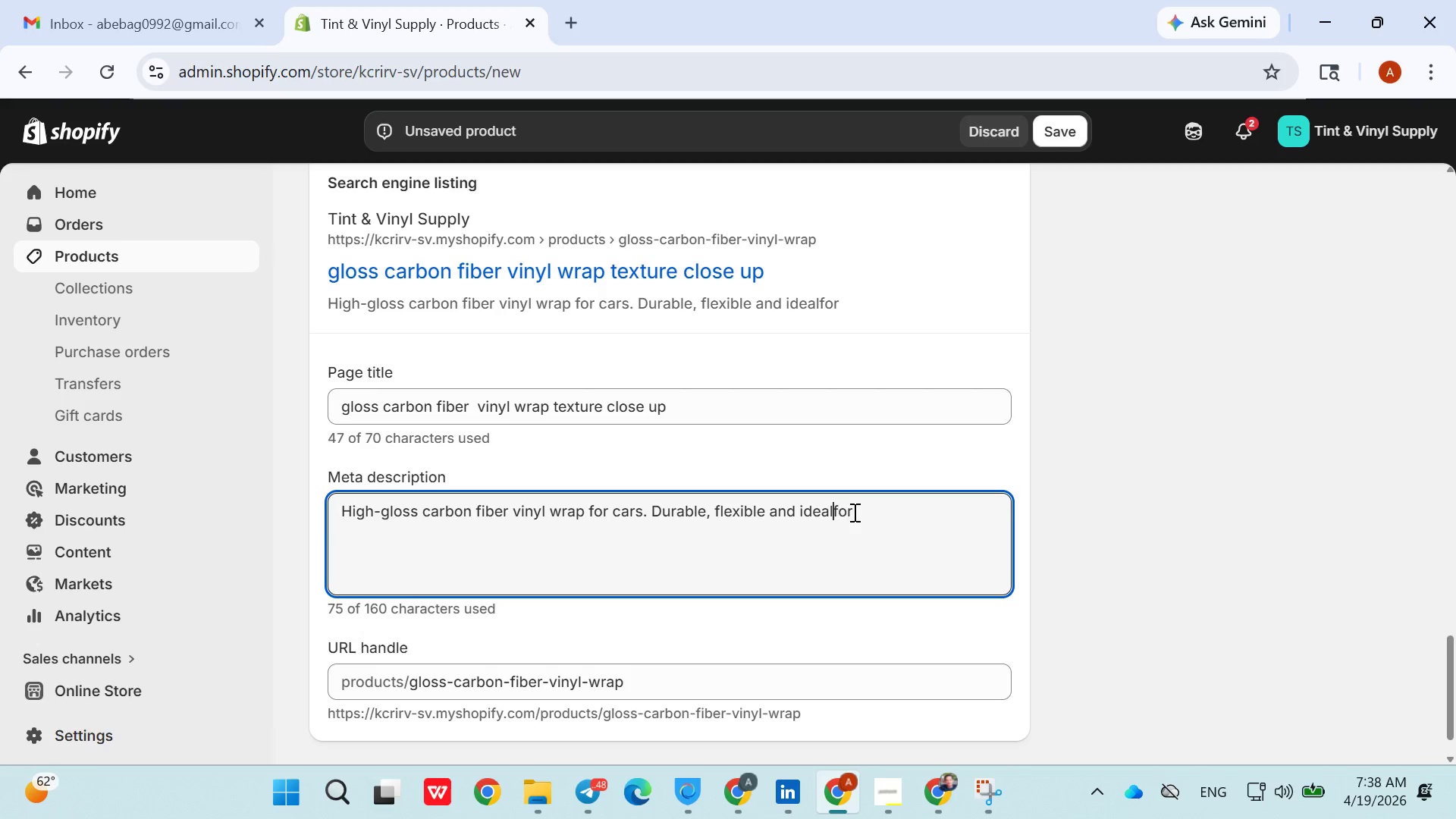 
key(ArrowLeft)
 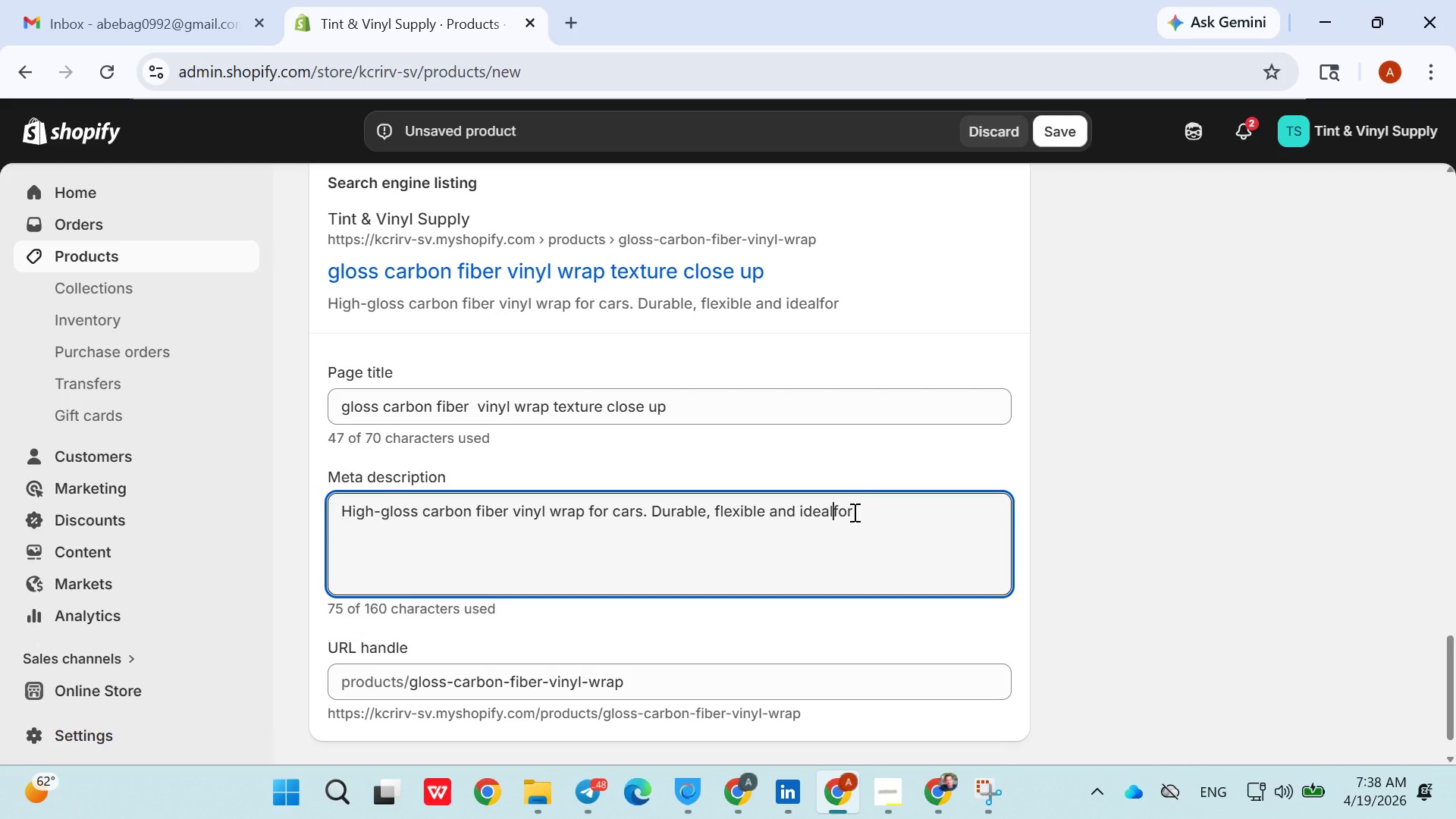 
key(Space)
 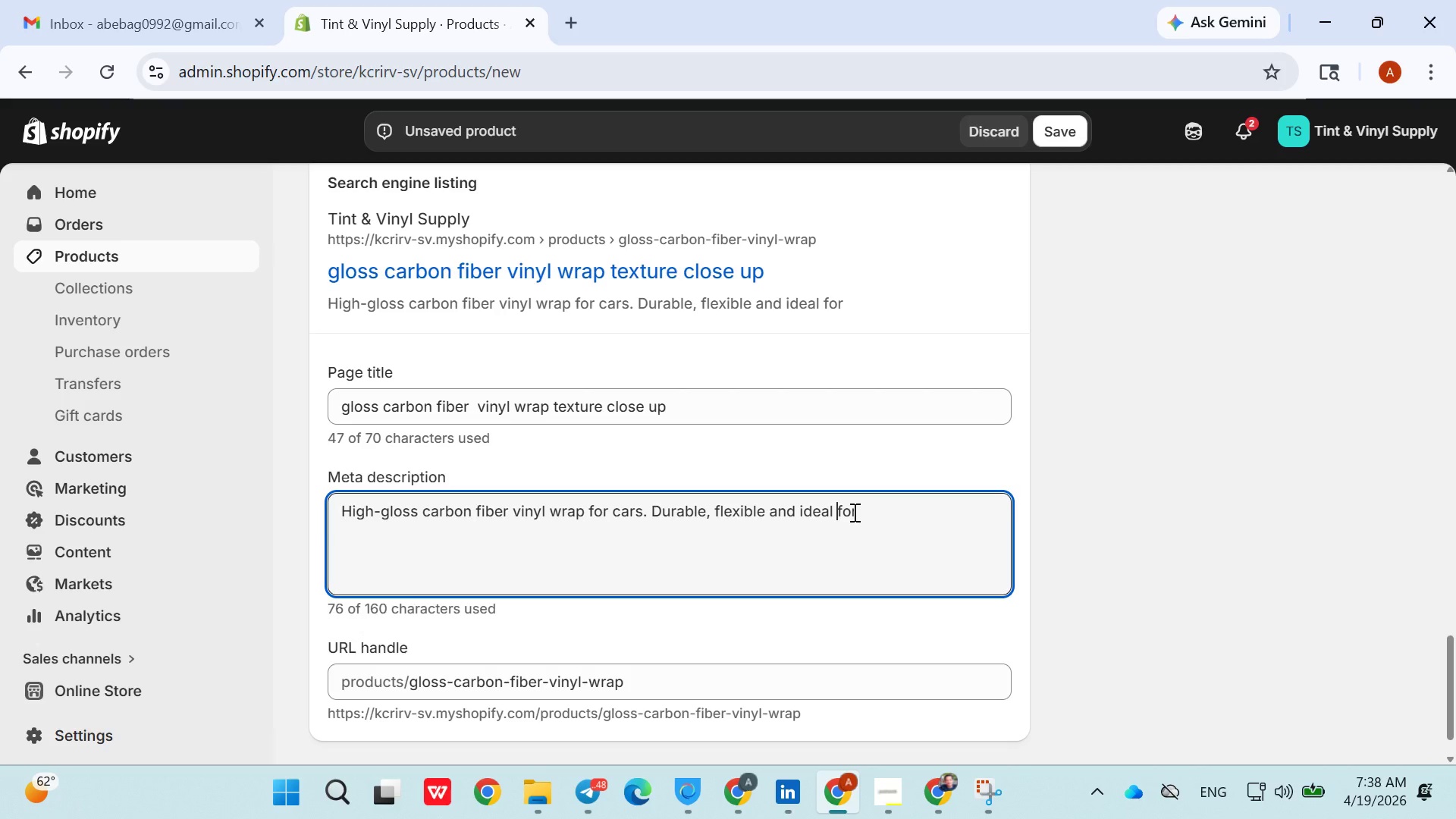 
key(ArrowRight)
 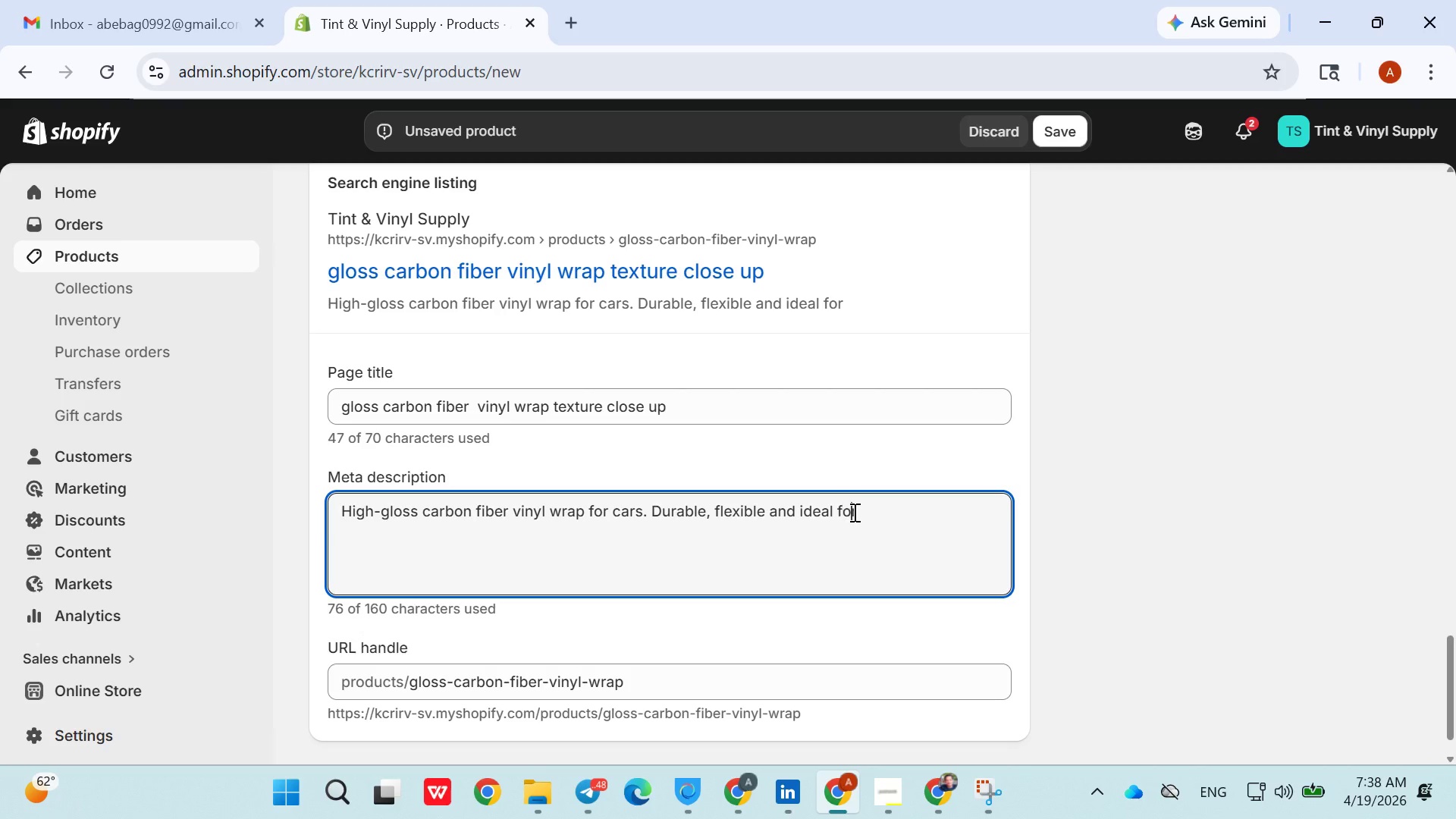 
key(ArrowRight)
 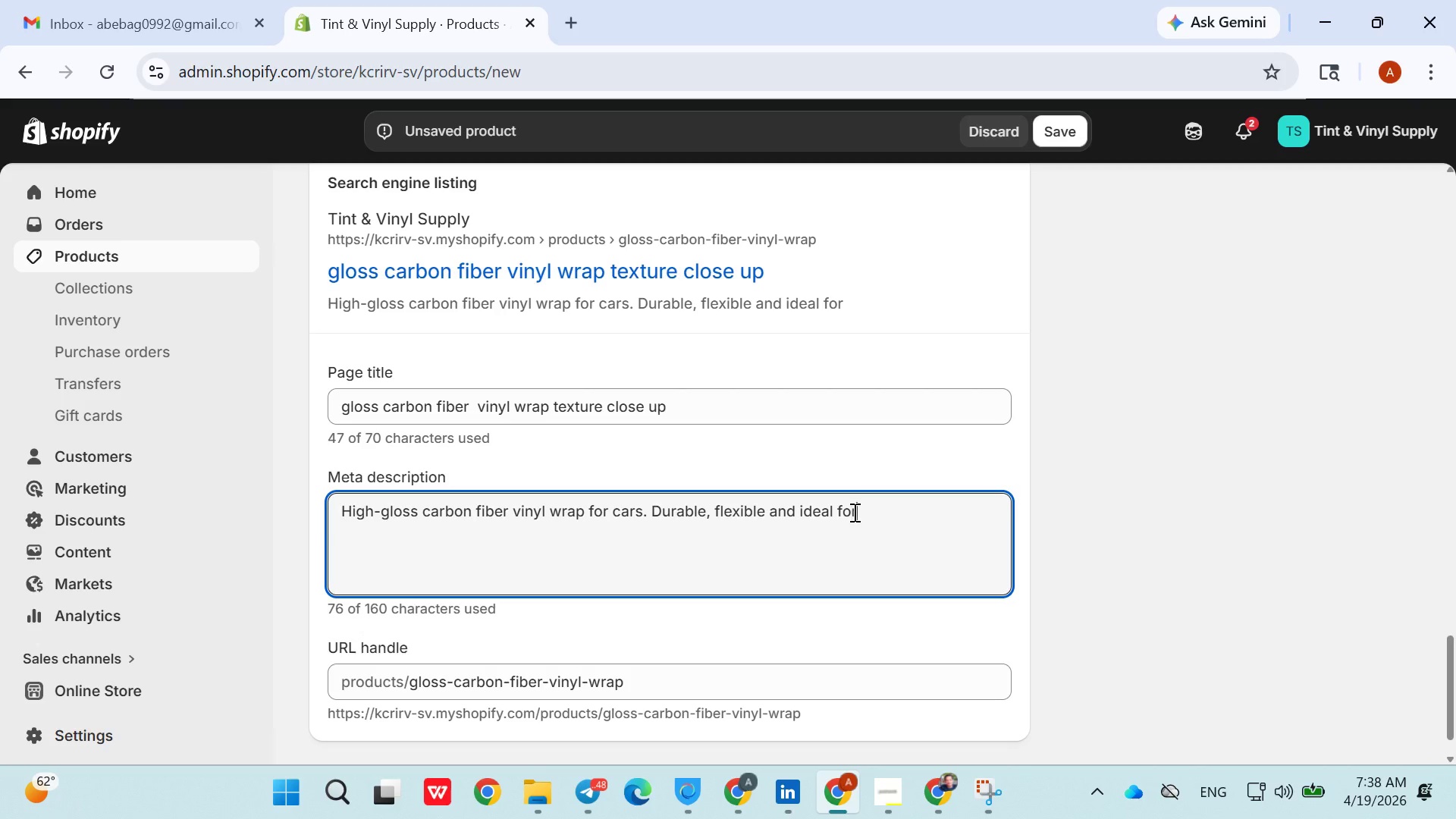 
key(ArrowRight)
 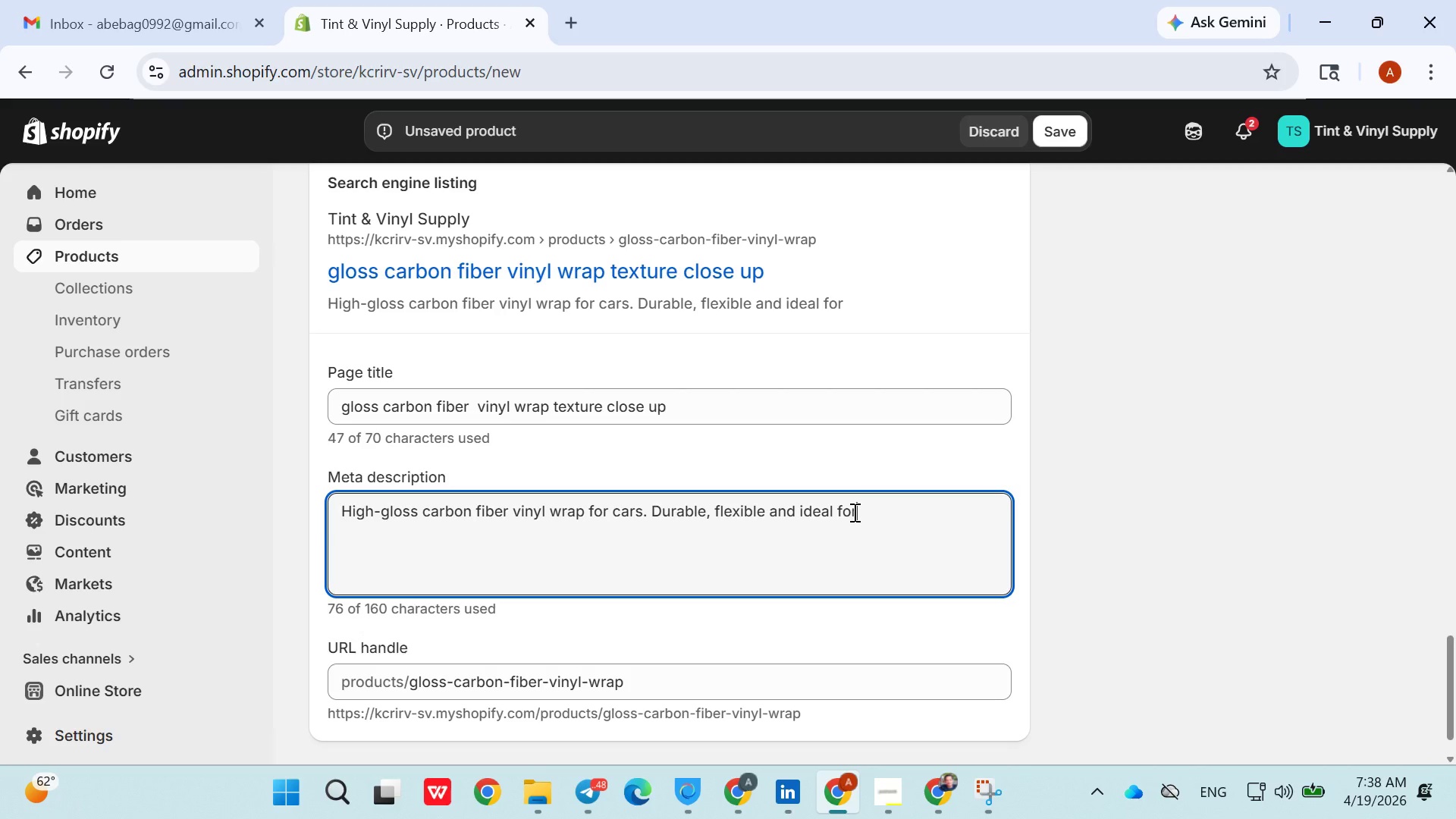 
key(ArrowRight)
 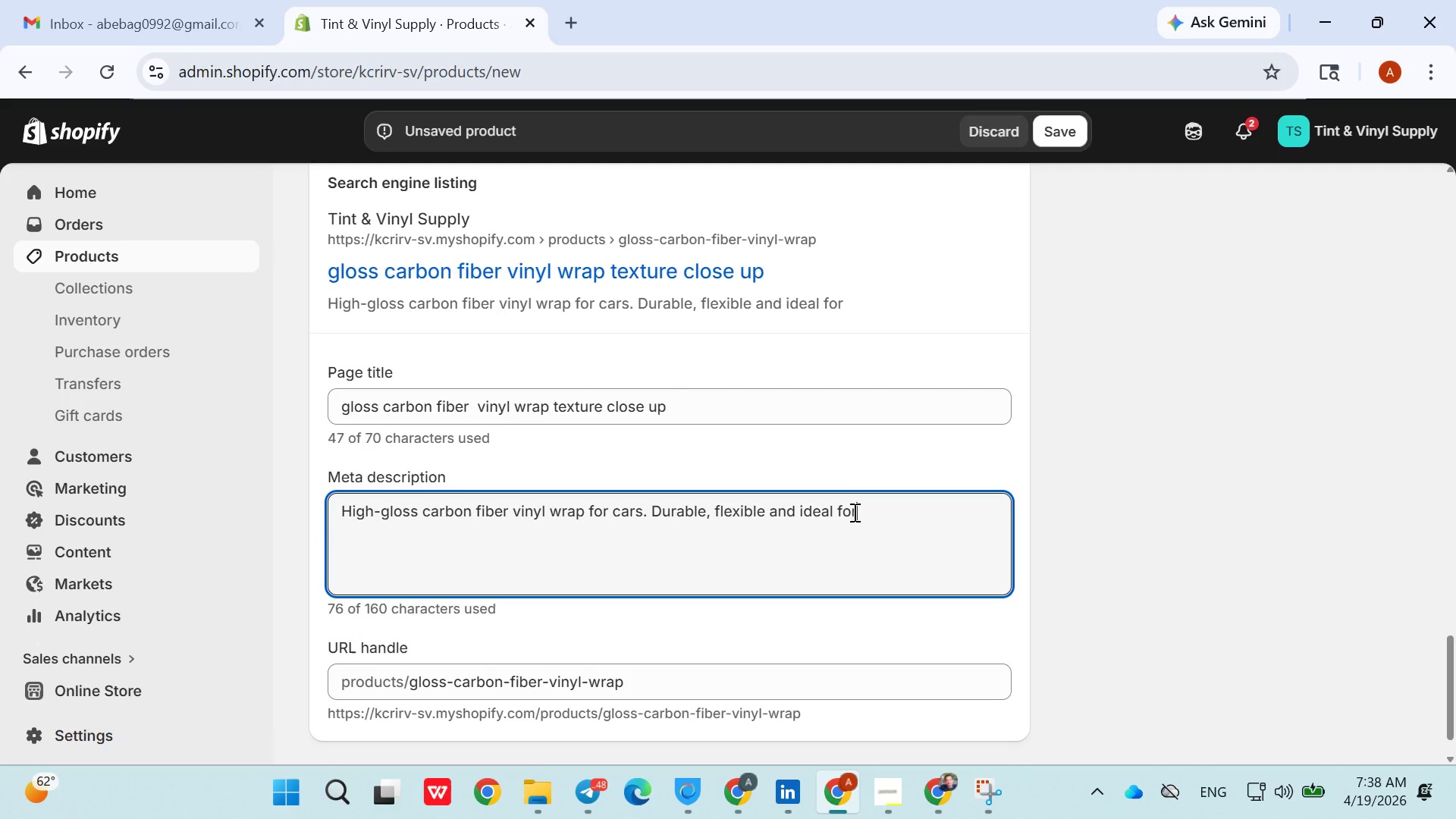 
type( profetional detail)
 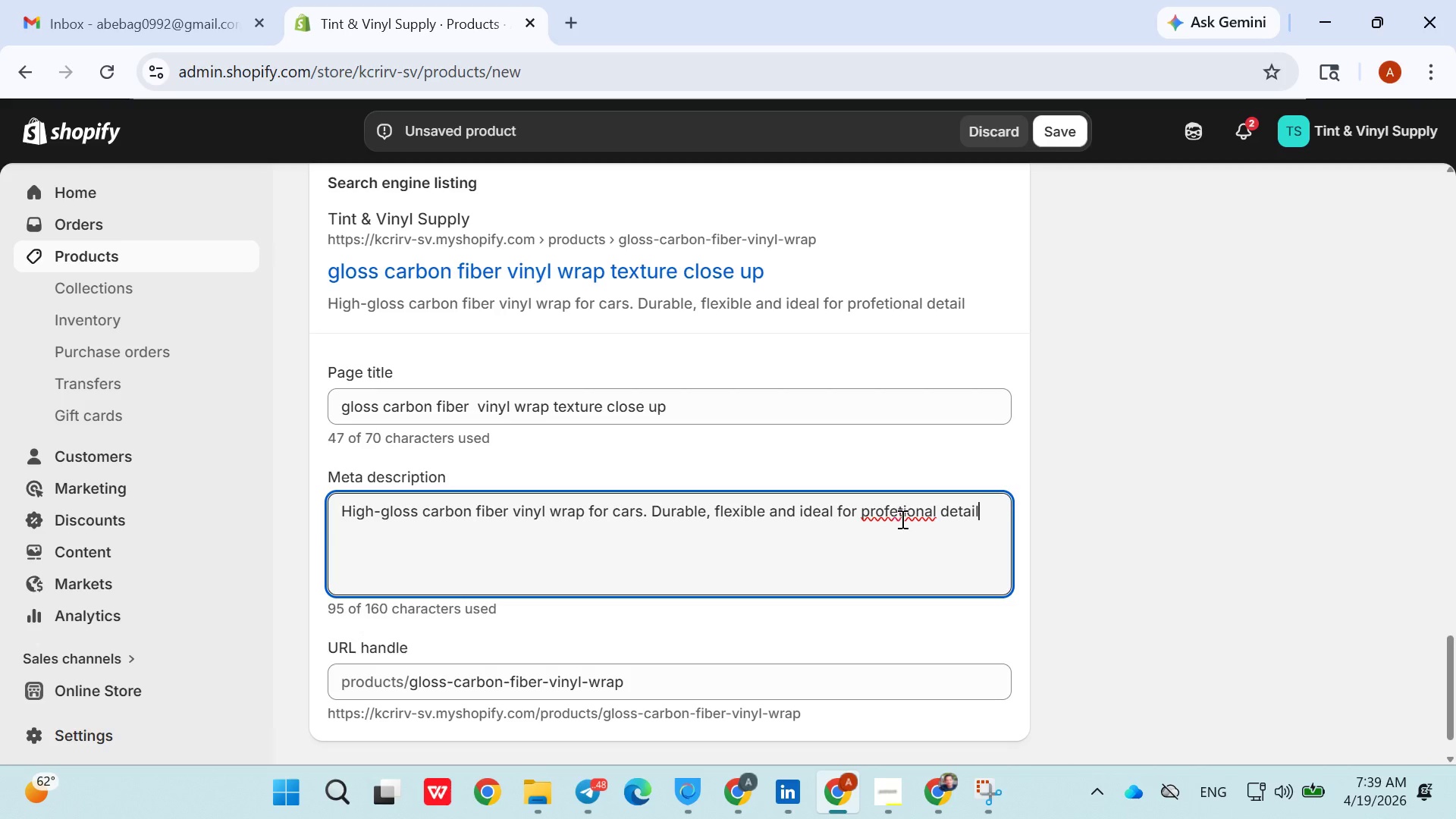 
triple_click([902, 515])
 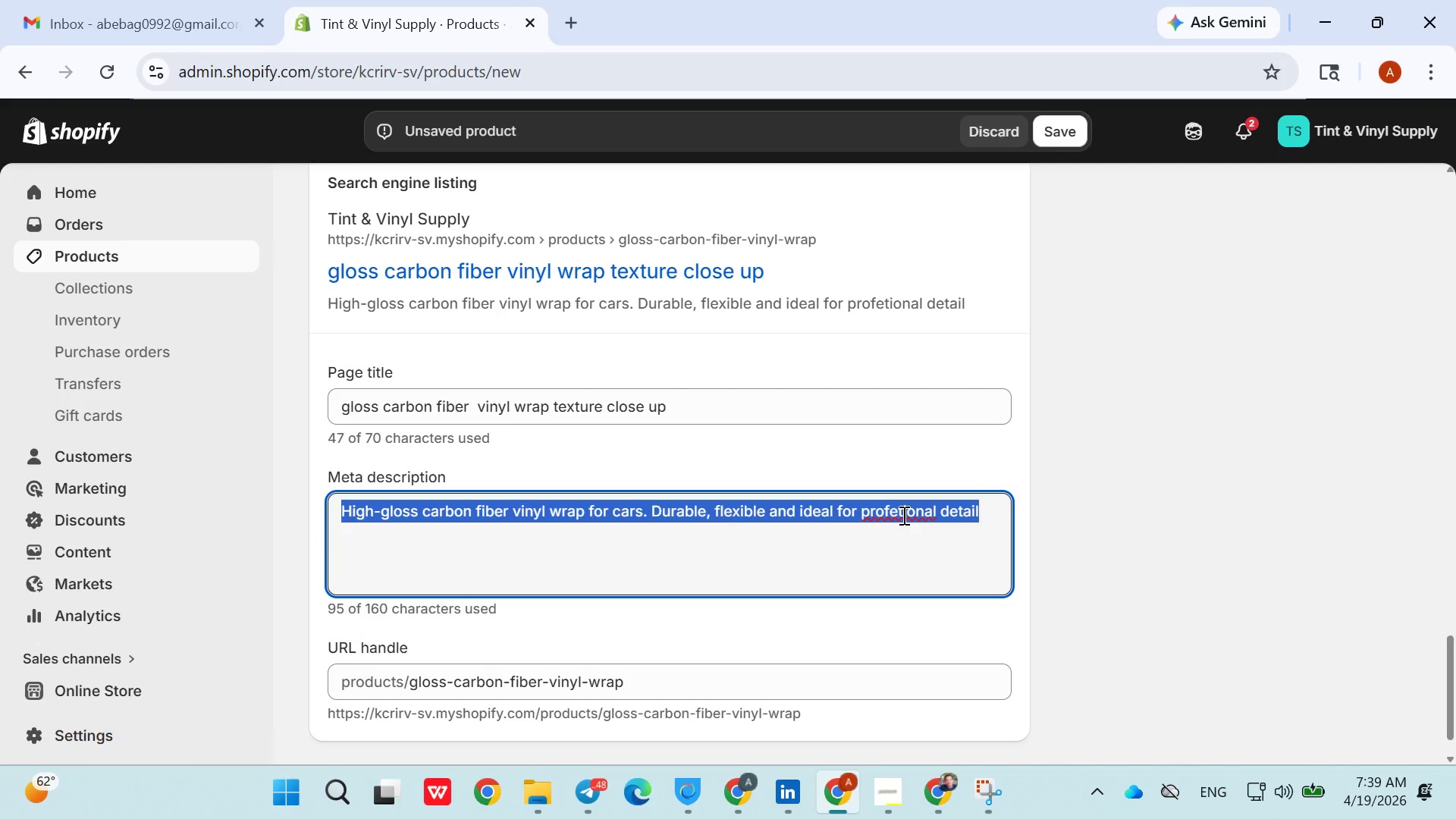 
triple_click([902, 515])
 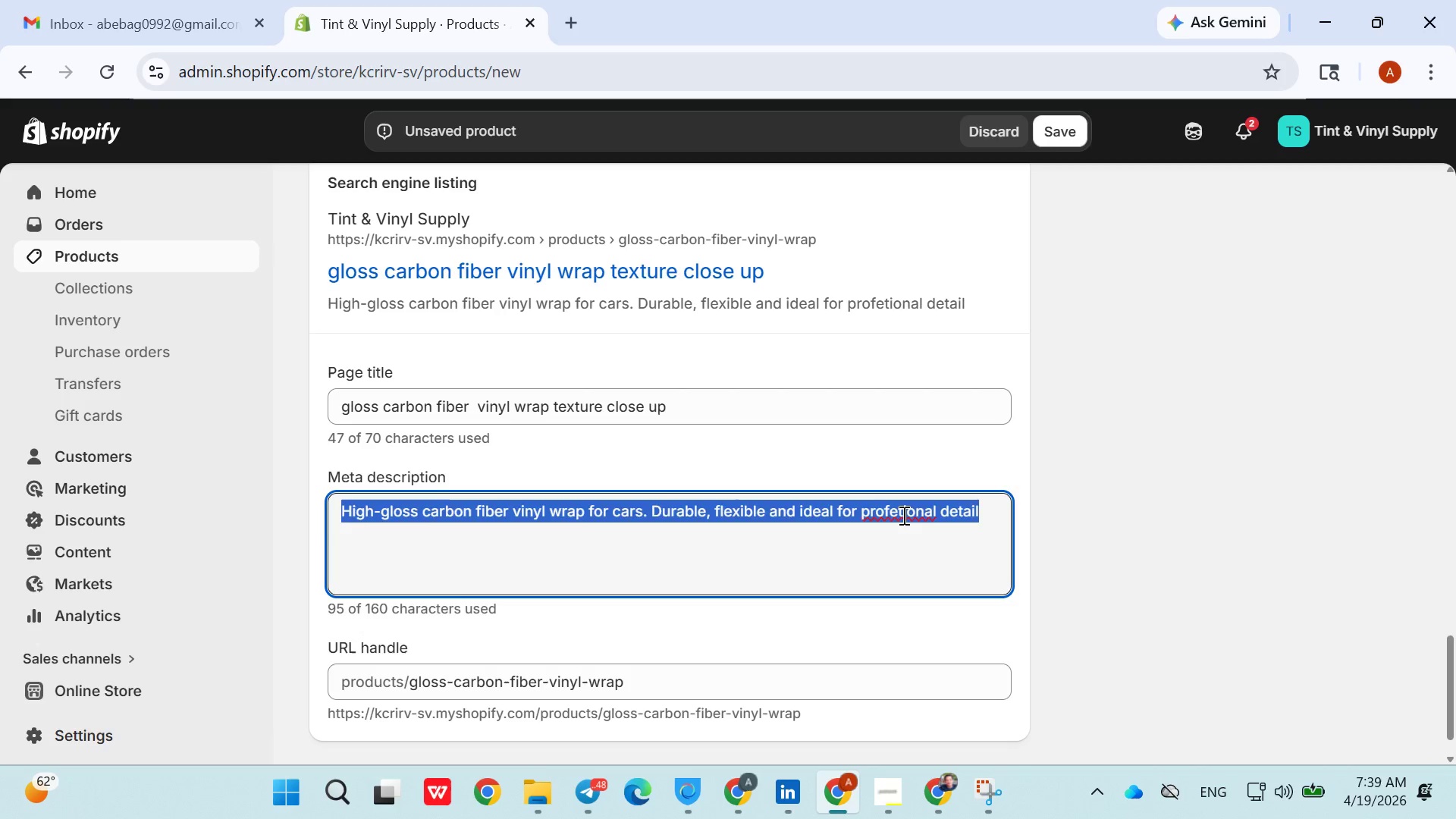 
left_click([902, 515])
 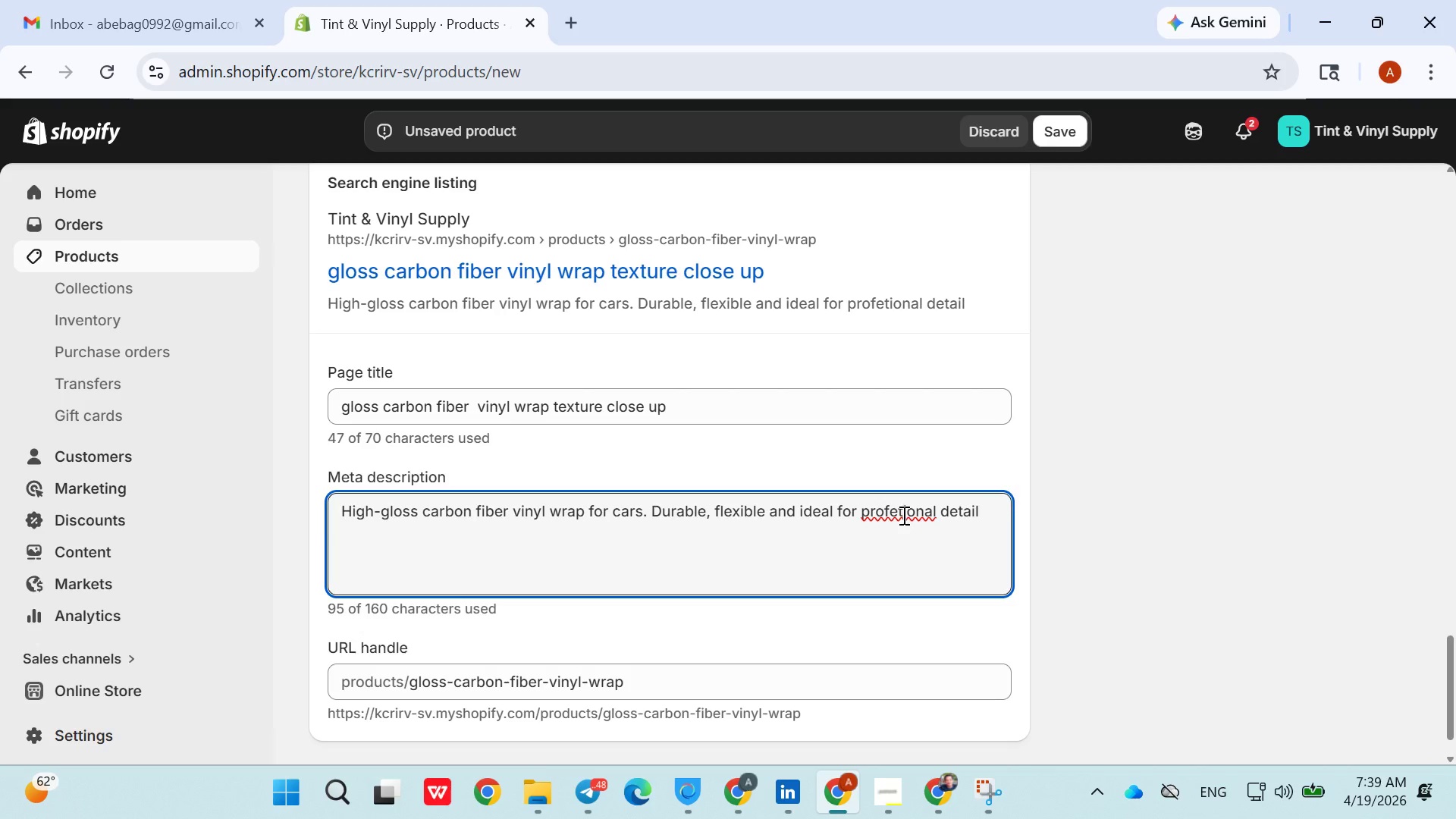 
key(Backspace)
type(ss)
 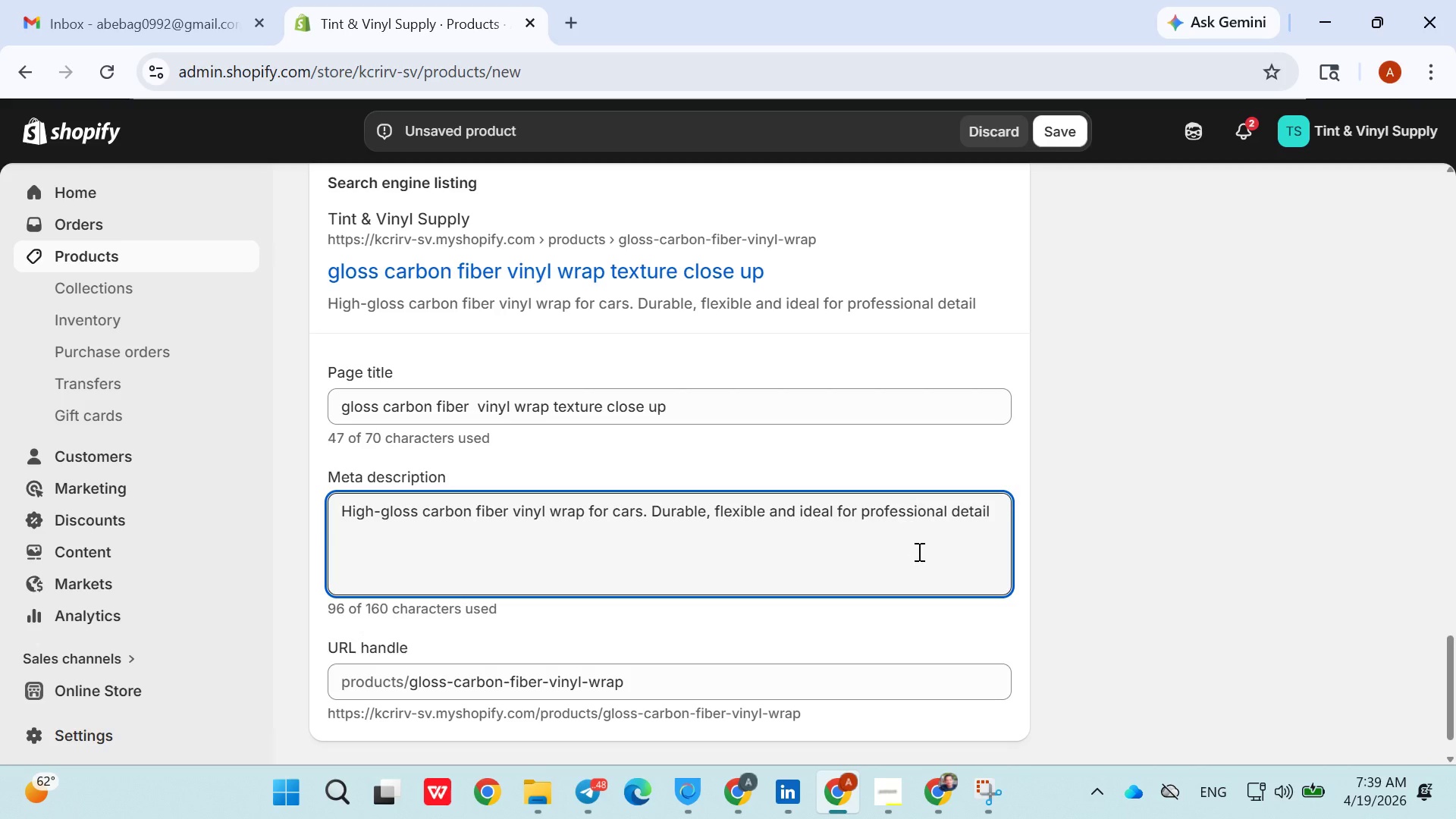 
left_click([919, 554])
 